 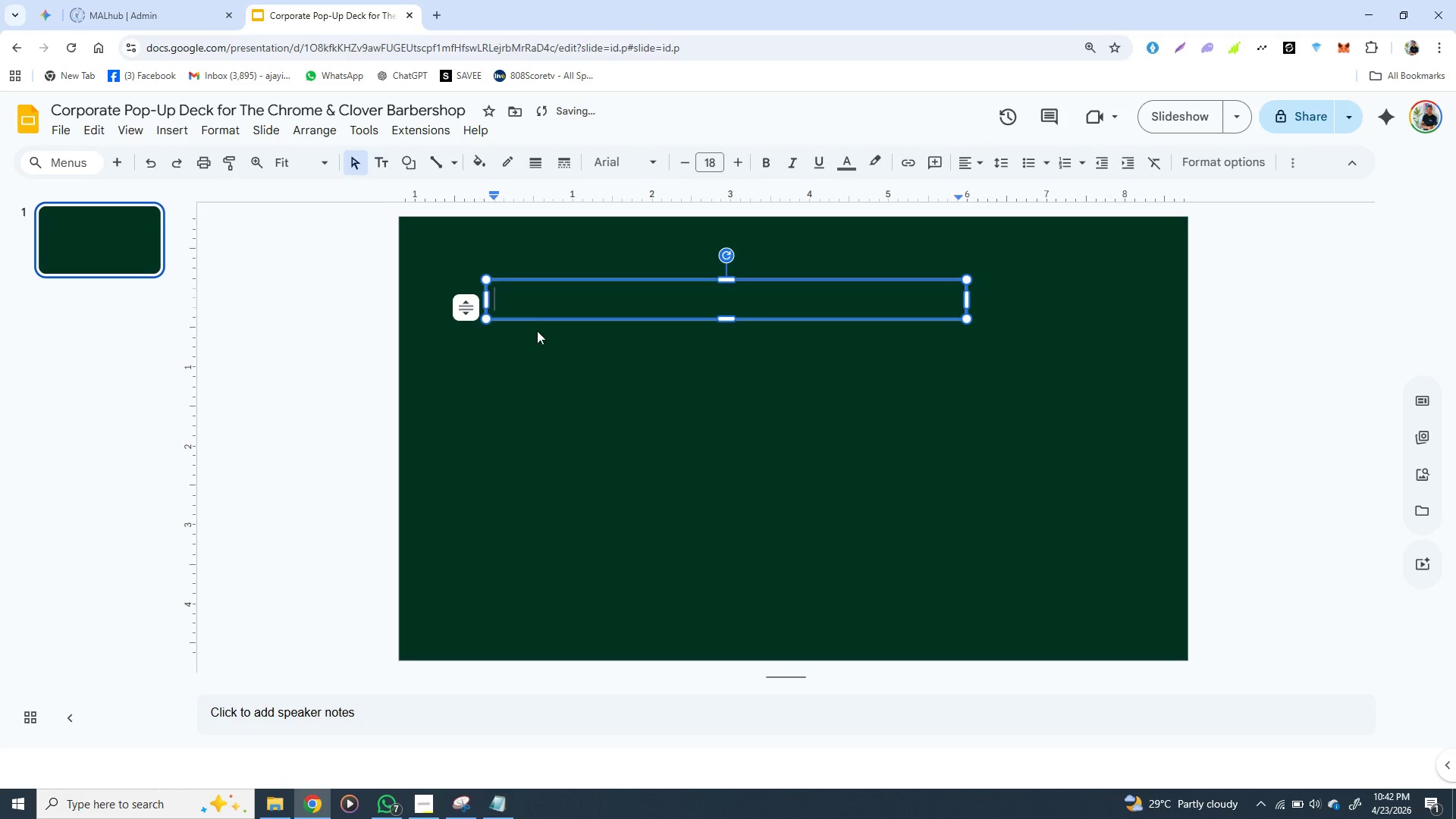 
left_click([456, 244])
 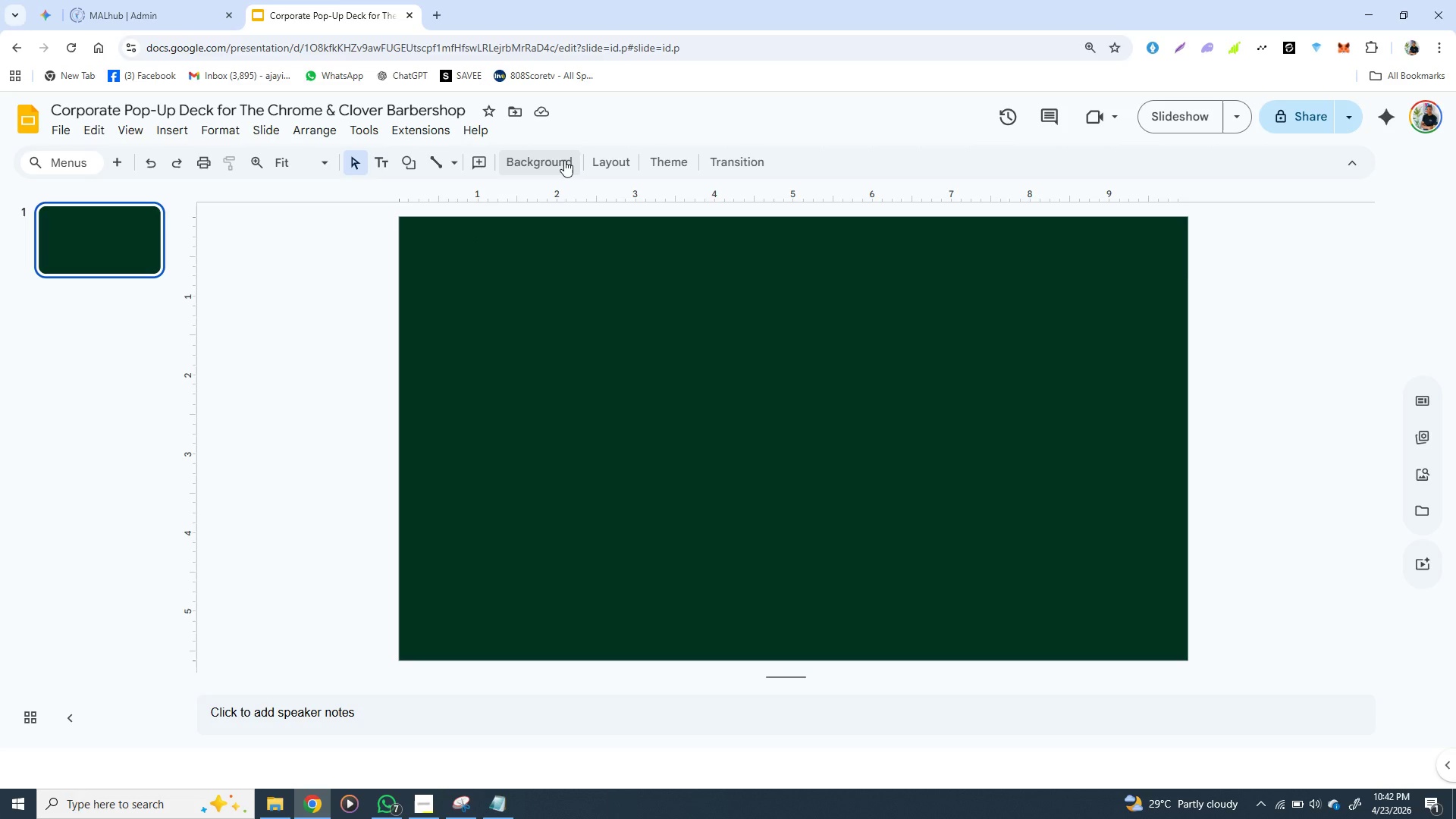 
left_click([564, 160])
 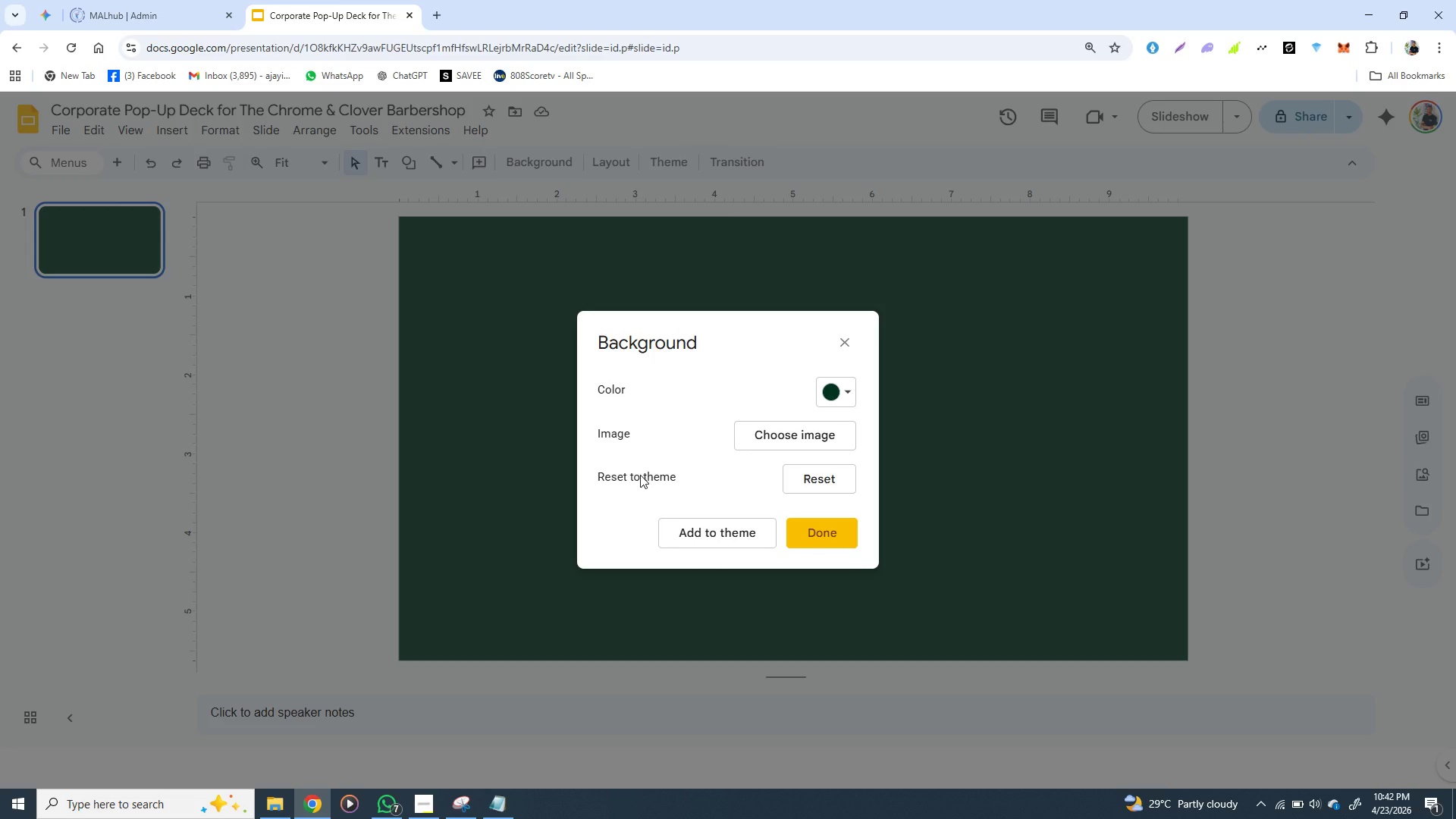 
wait(5.44)
 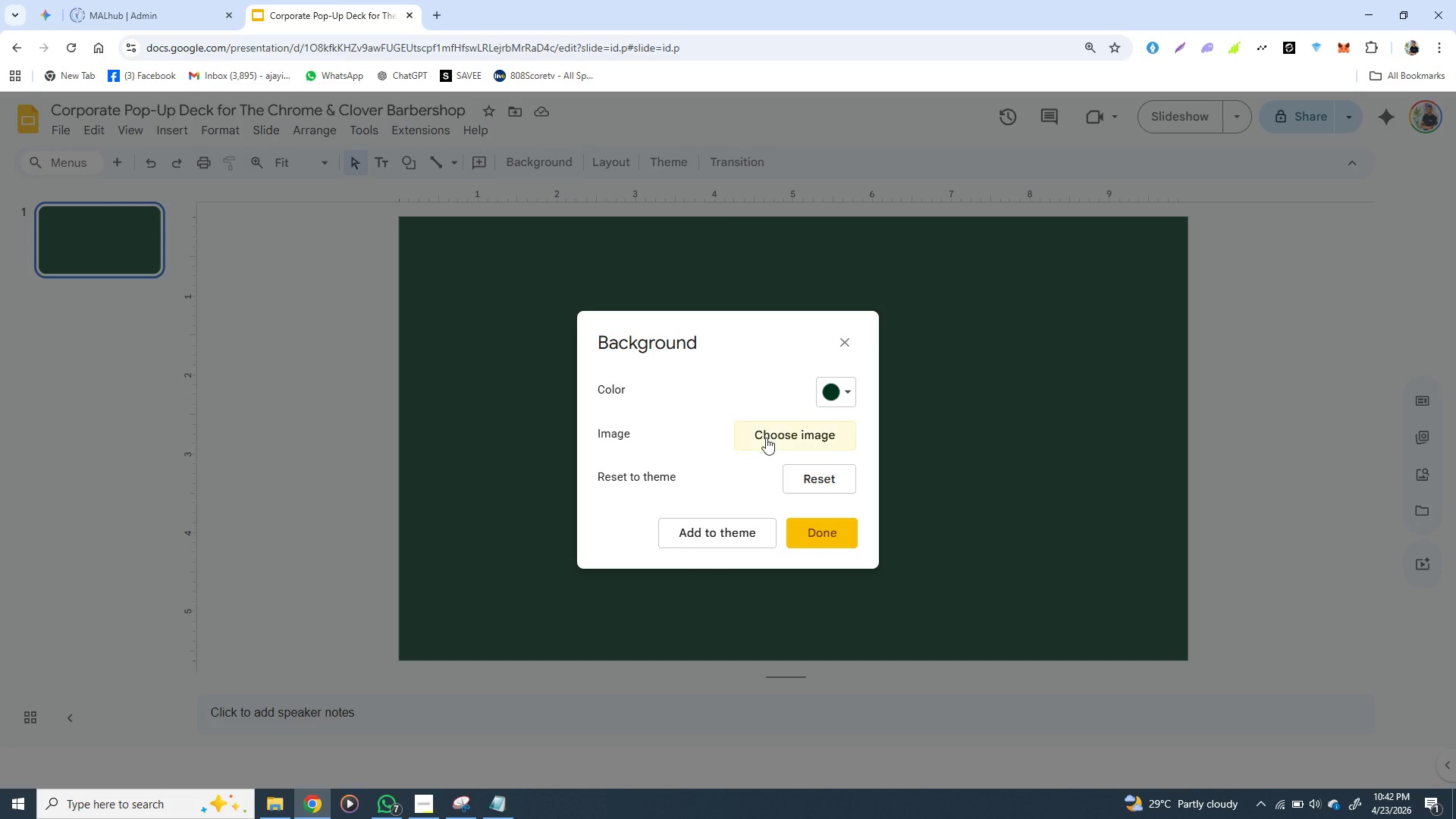 
left_click([695, 529])
 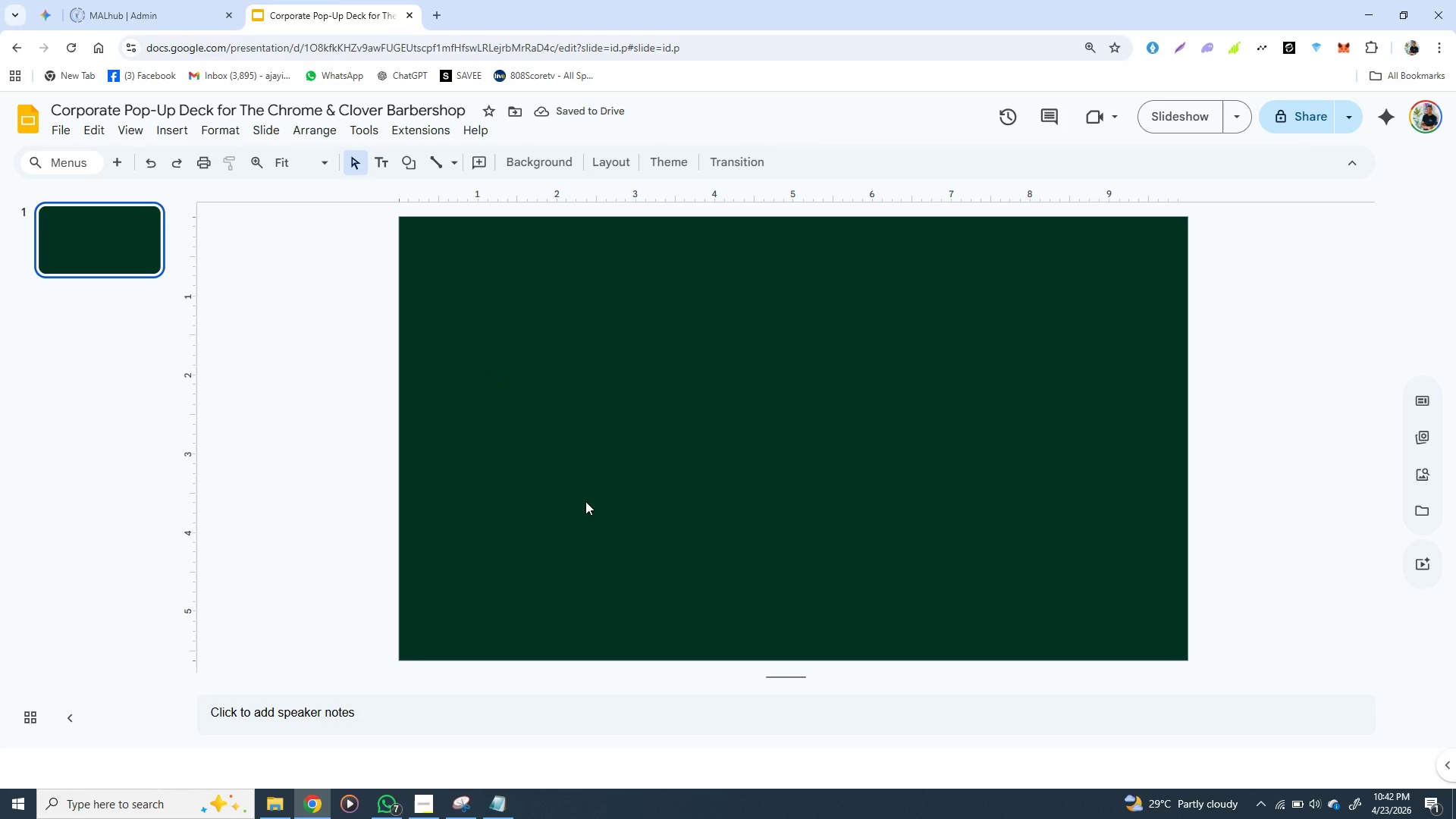 
wait(6.08)
 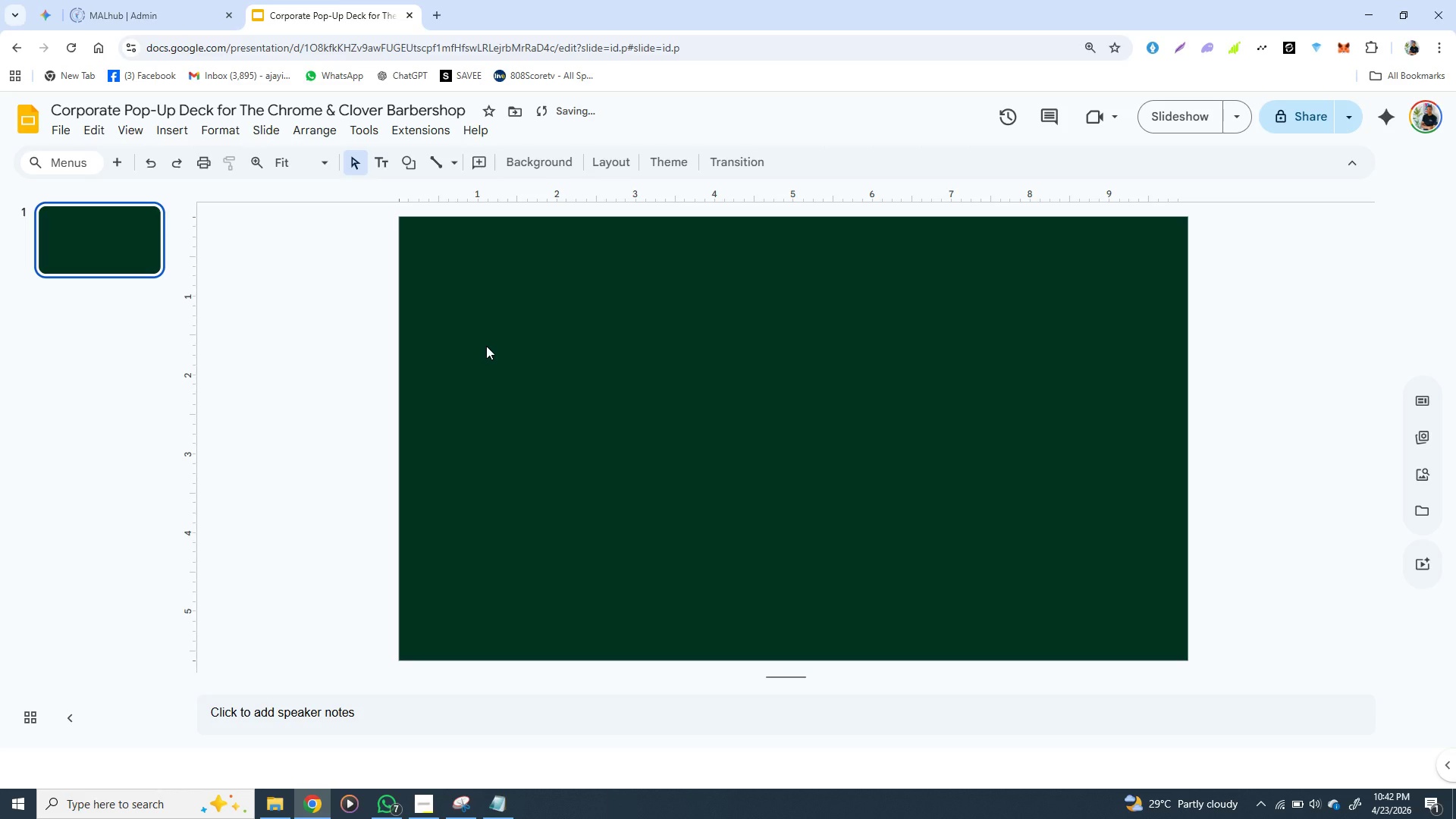 
left_click([576, 311])
 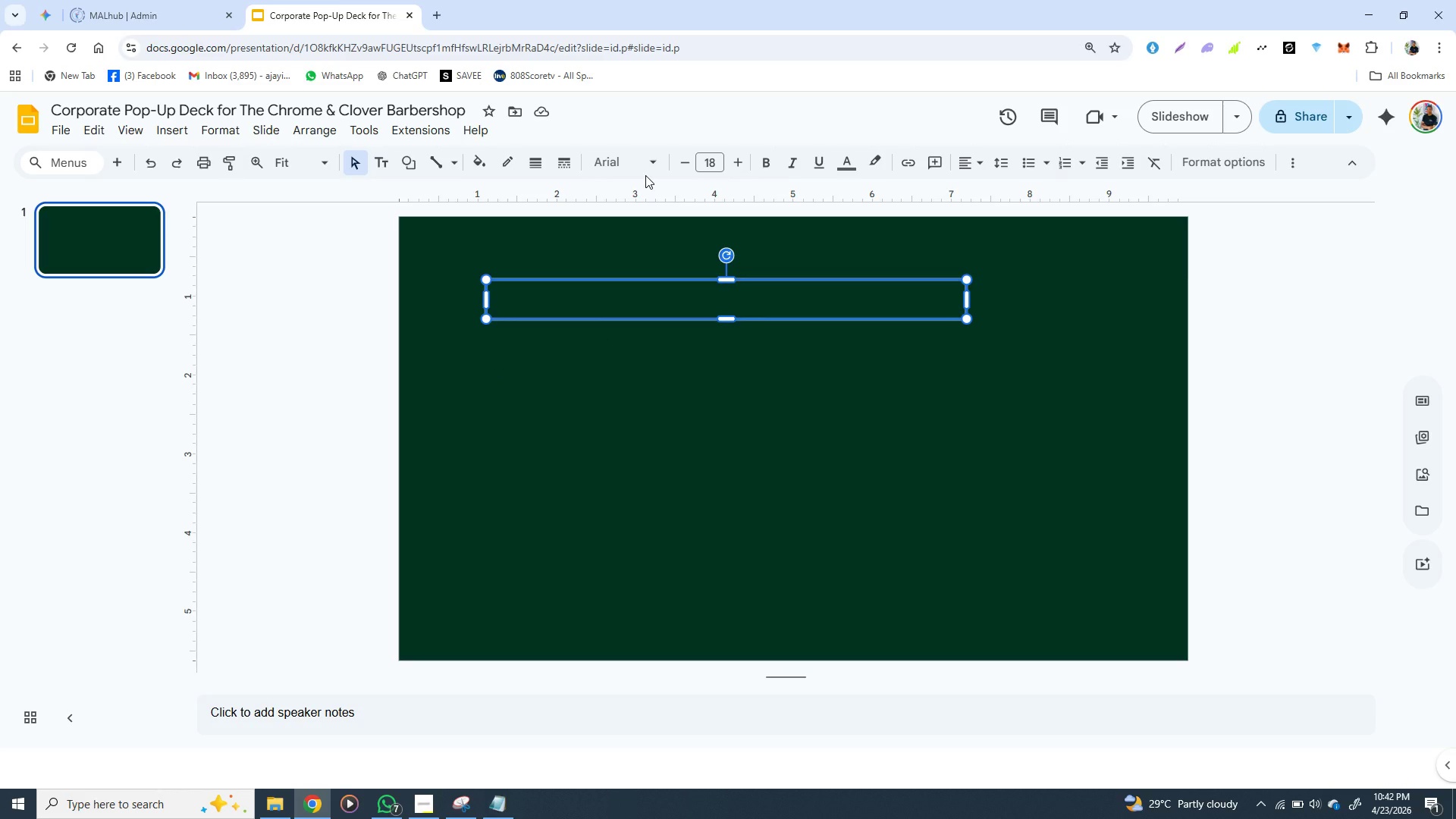 
wait(6.69)
 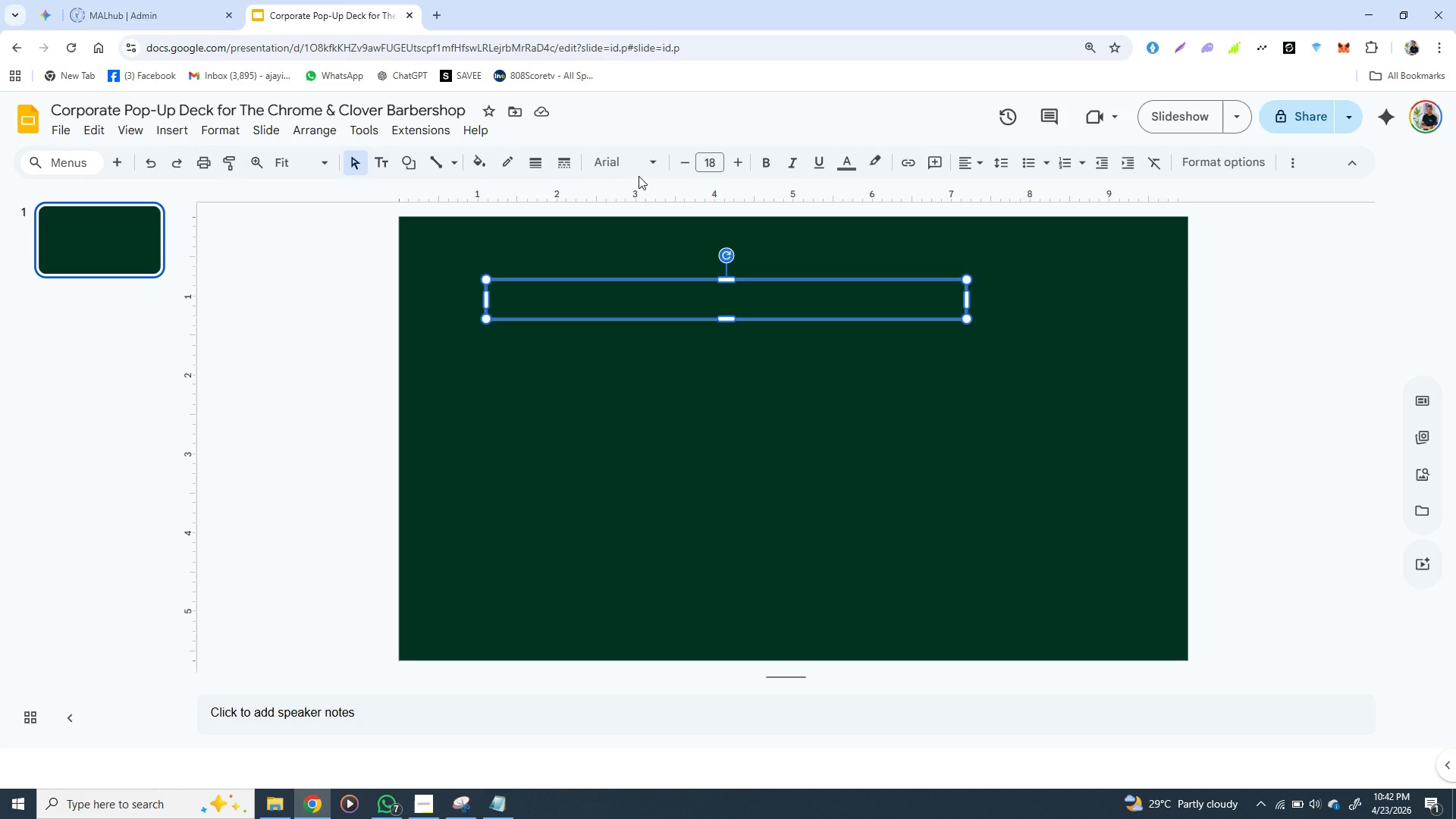 
type(gxqqxygqt7xyqvxqhvxyfqxwcwdwfwr3t3w)
 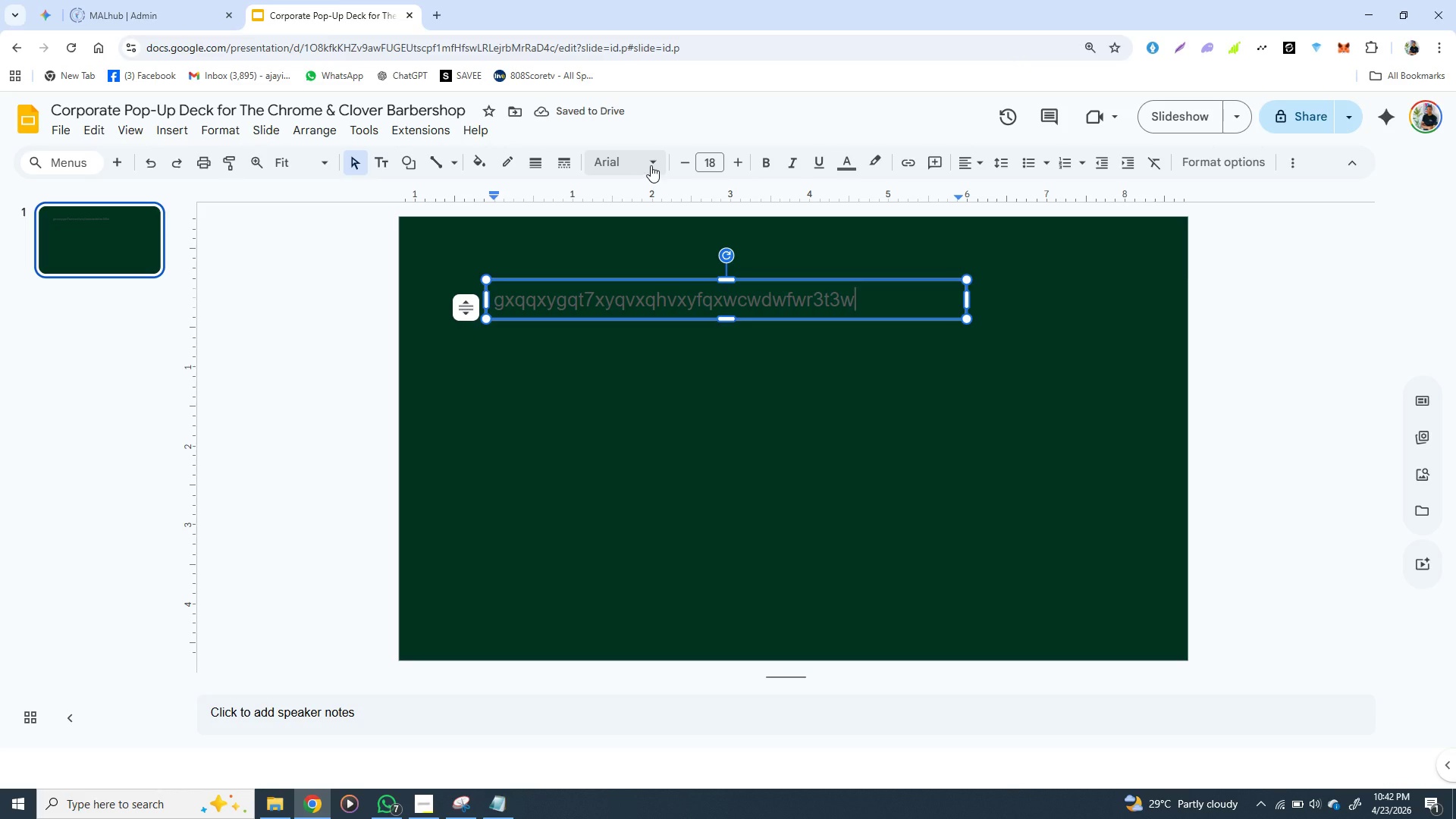 
left_click([653, 162])
 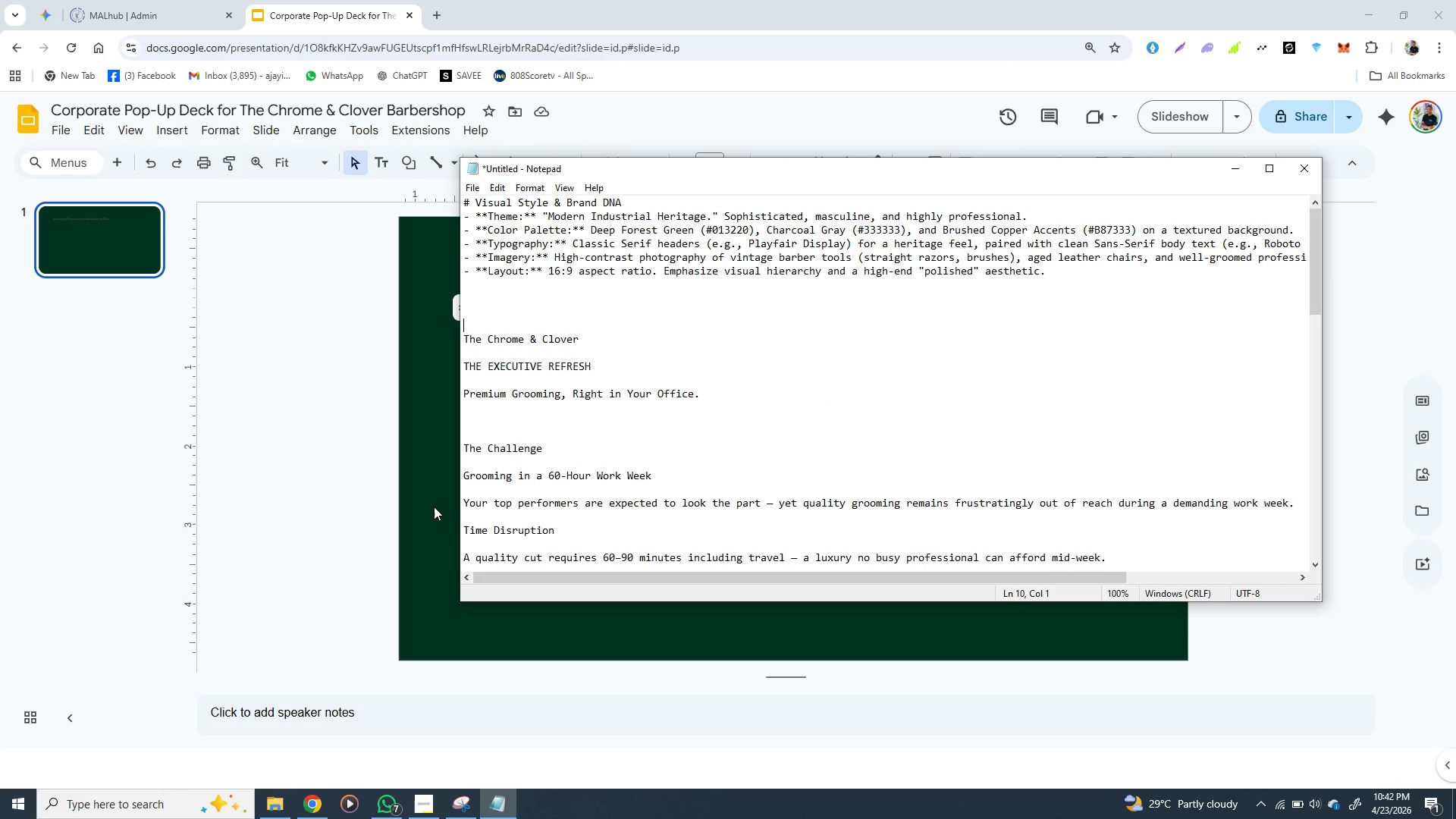 
wait(17.11)
 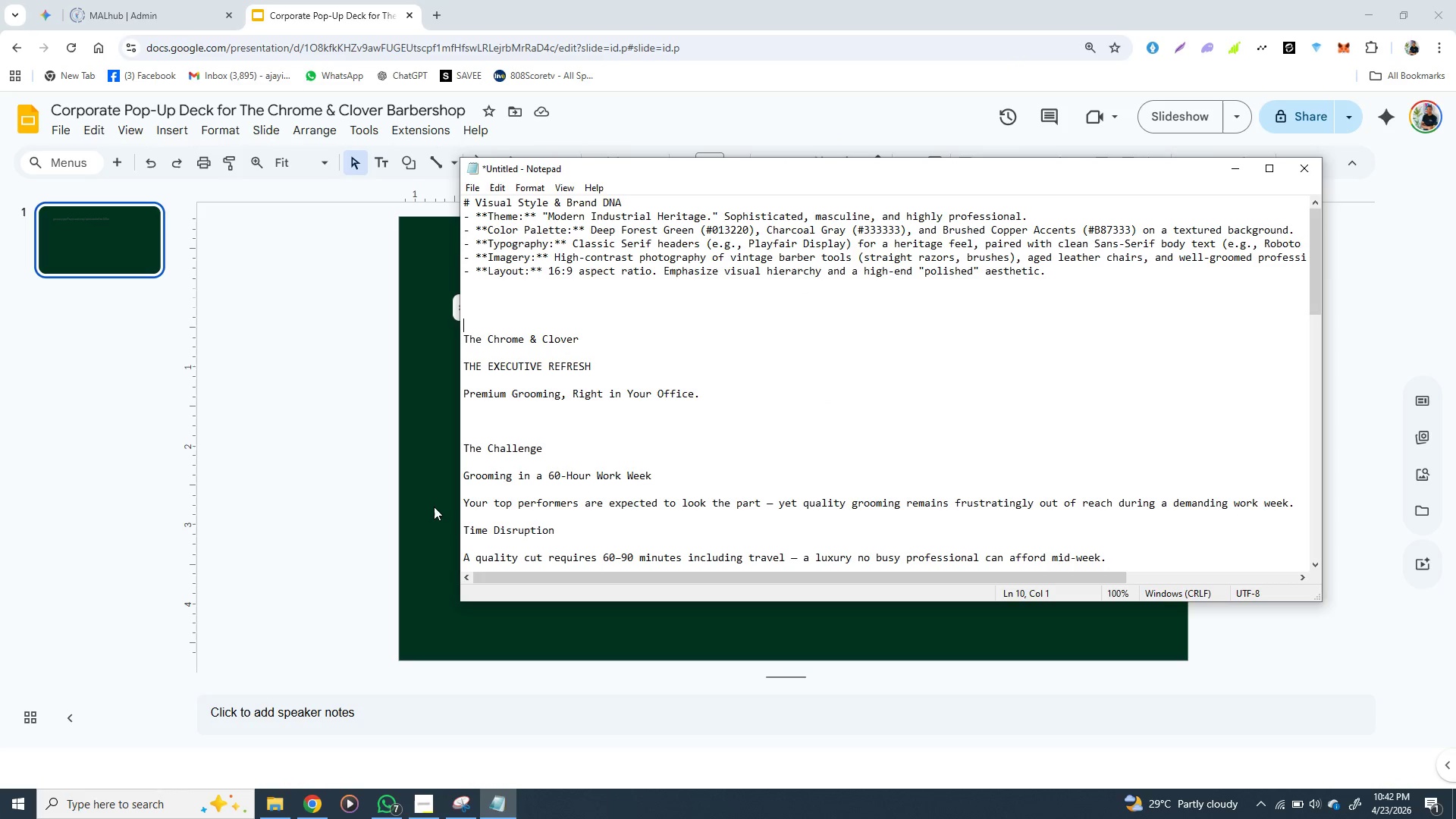 
left_click([434, 500])
 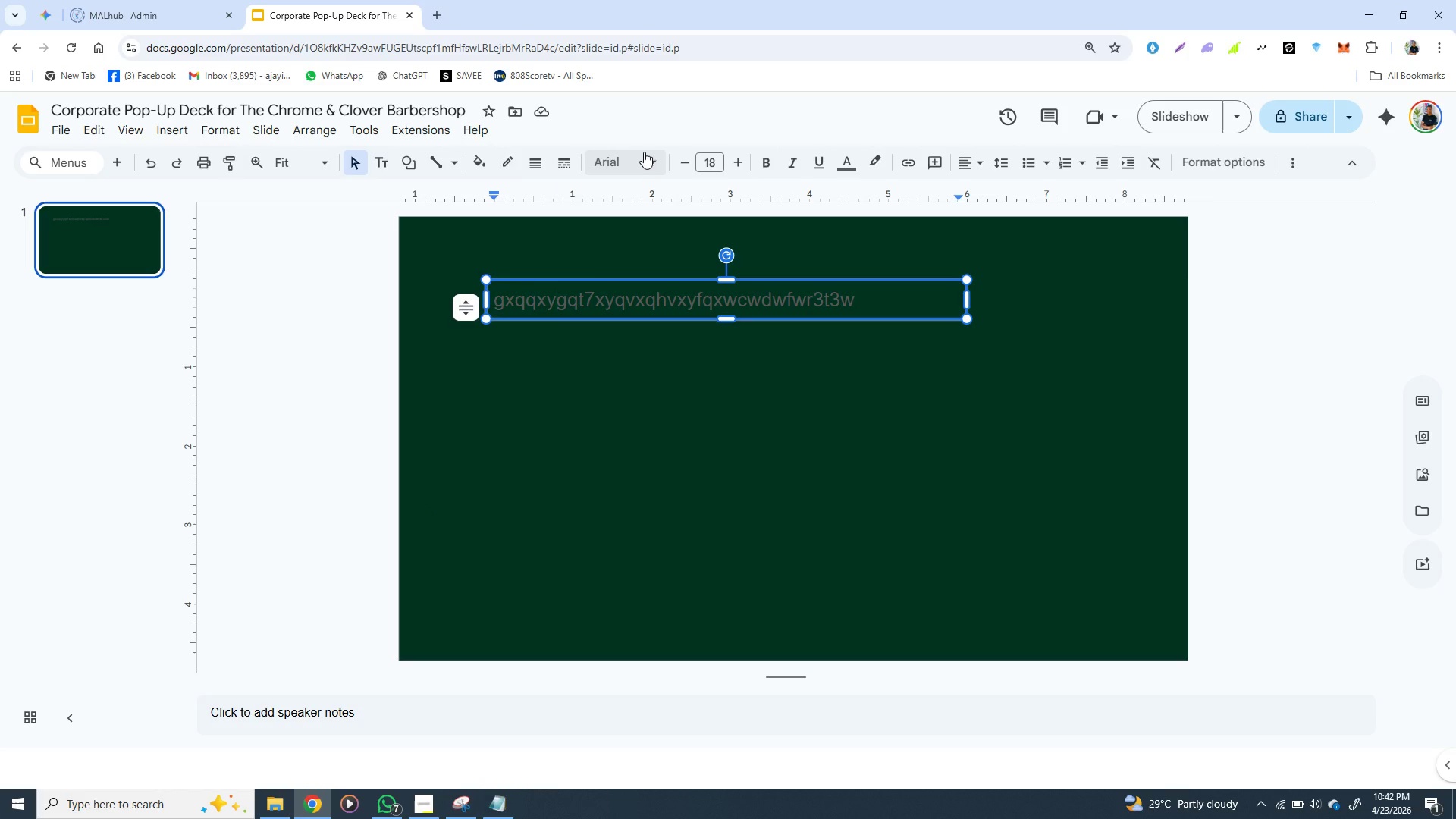 
left_click([650, 162])
 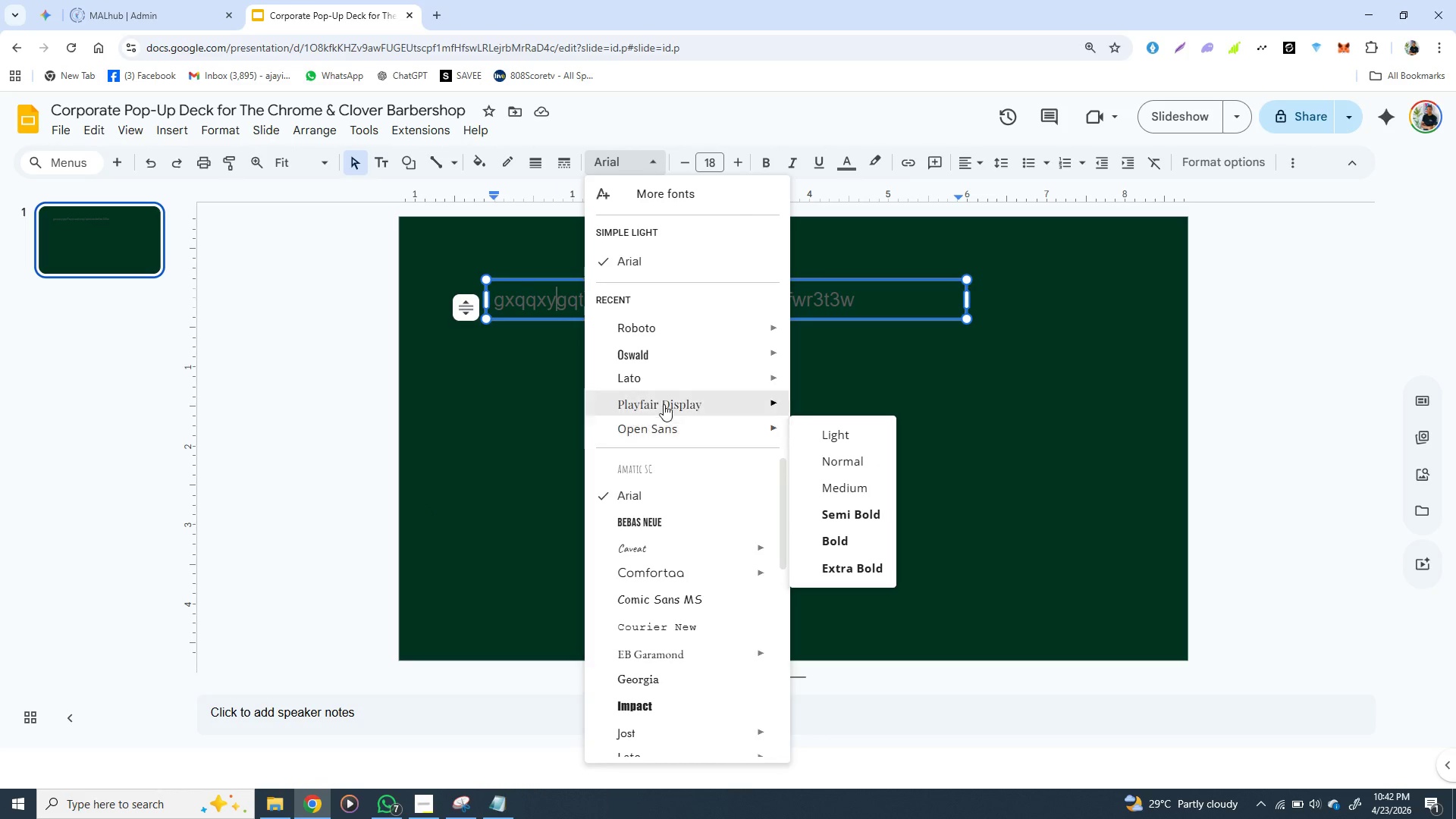 
left_click([665, 400])
 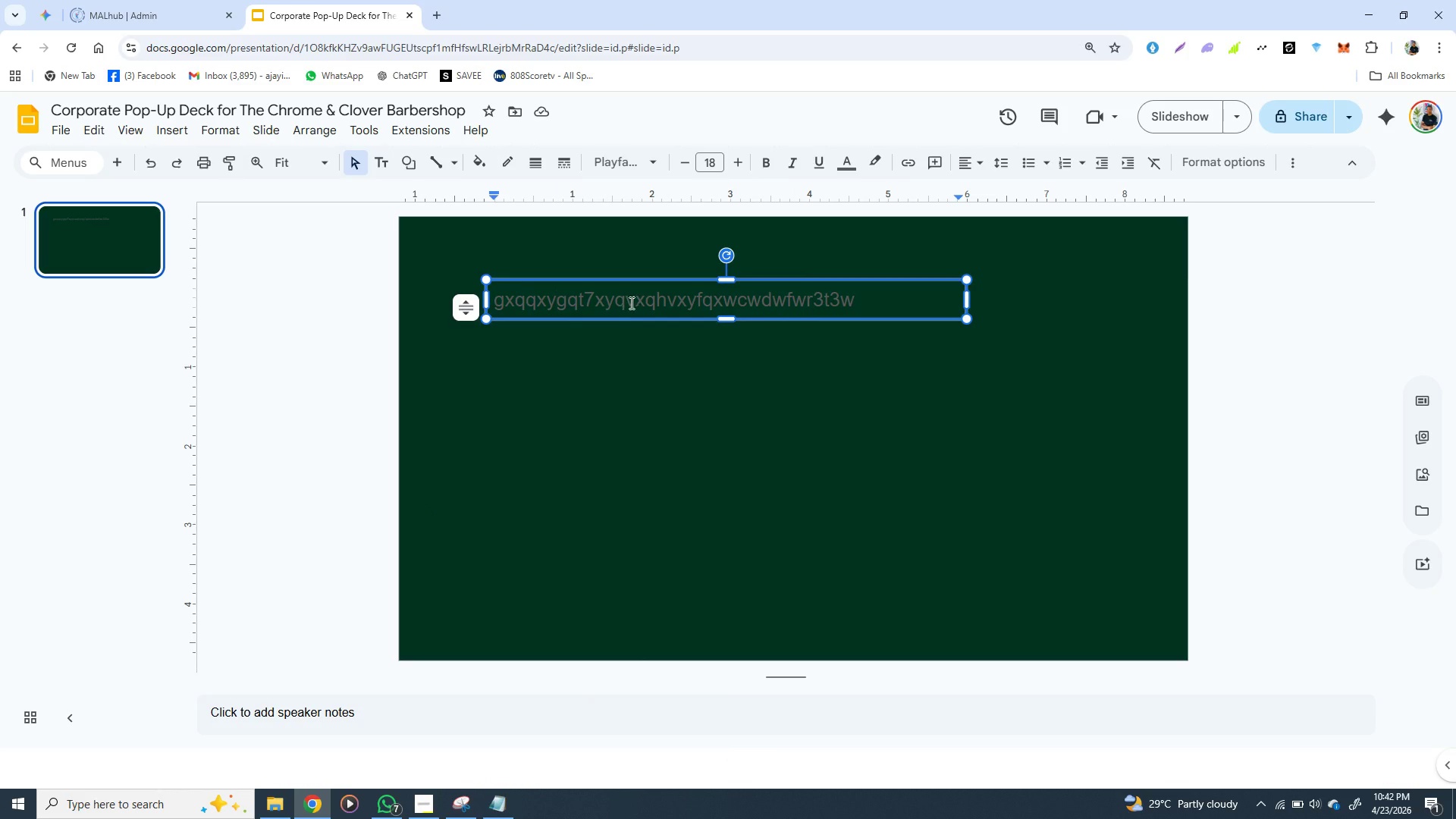 
double_click([630, 303])
 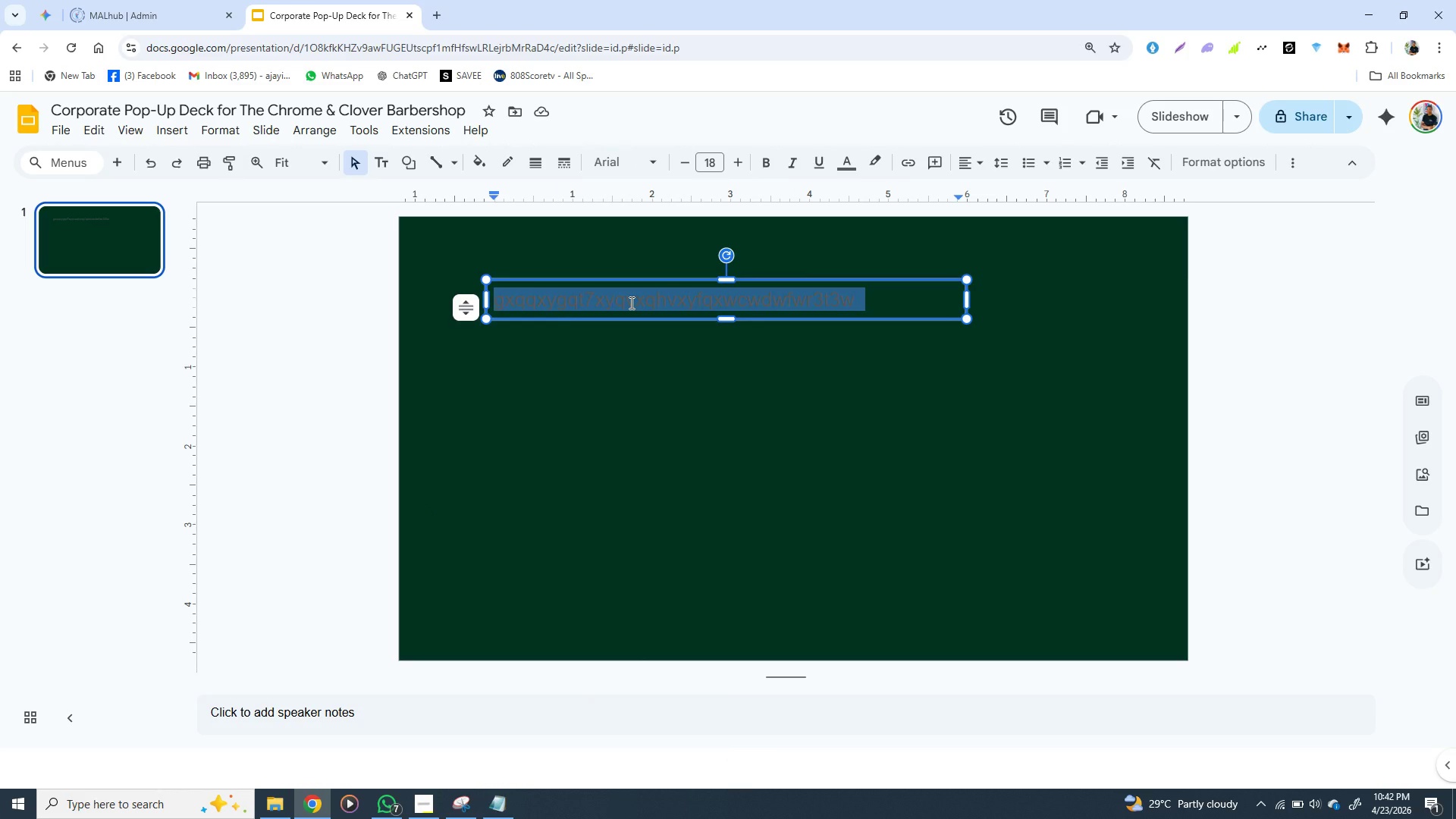 
triple_click([630, 303])
 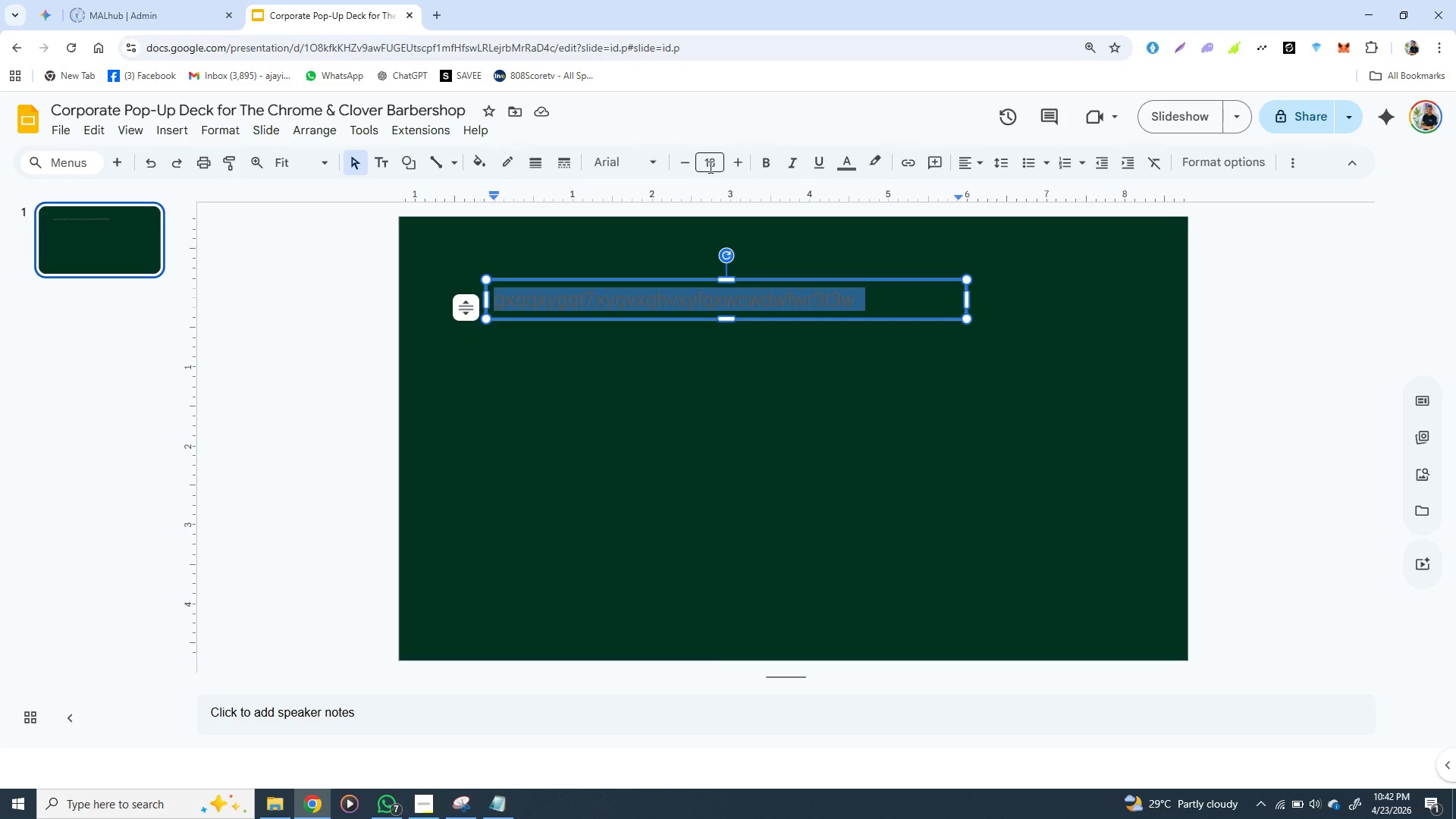 
left_click([711, 165])
 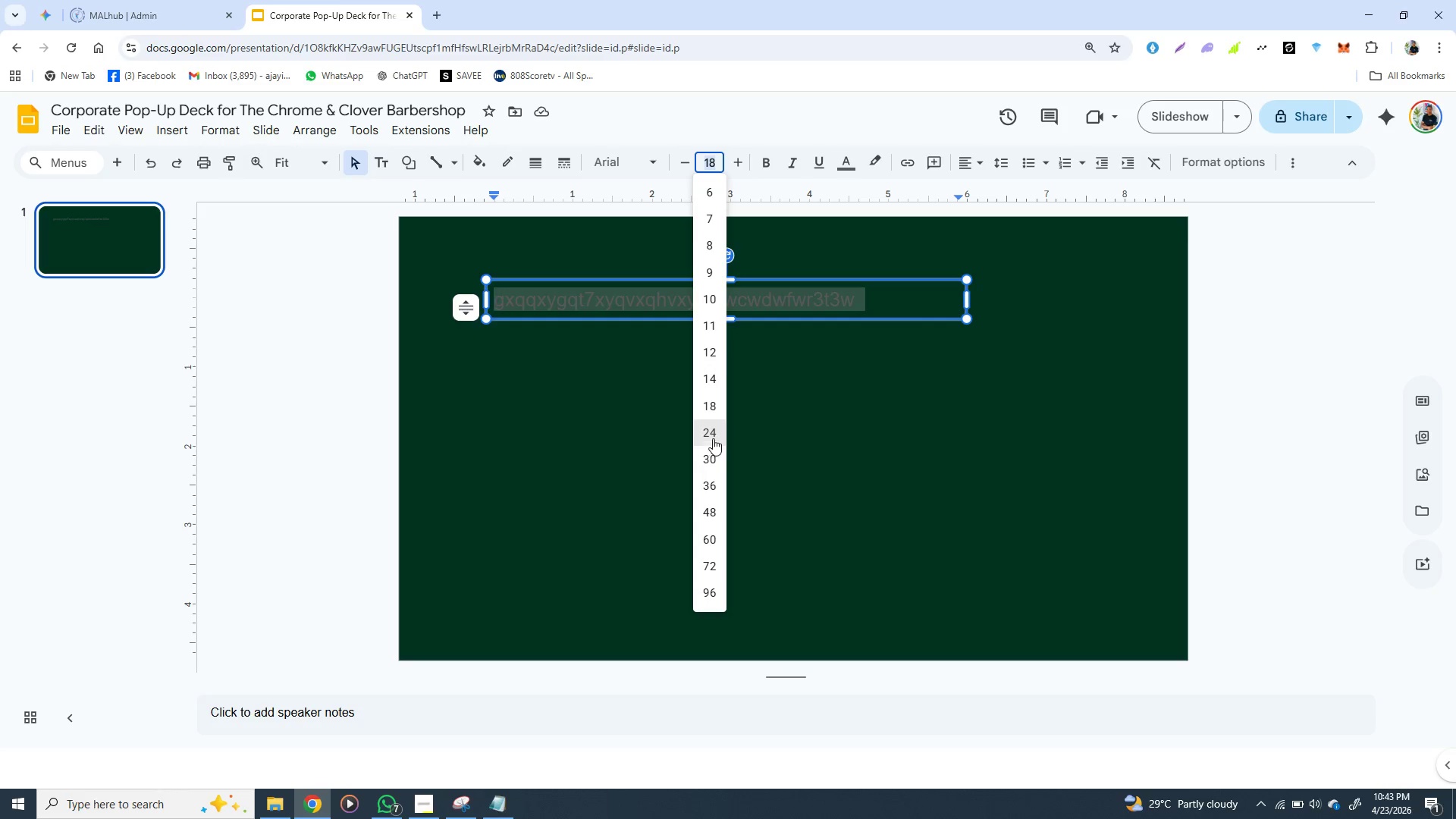 
left_click([711, 435])
 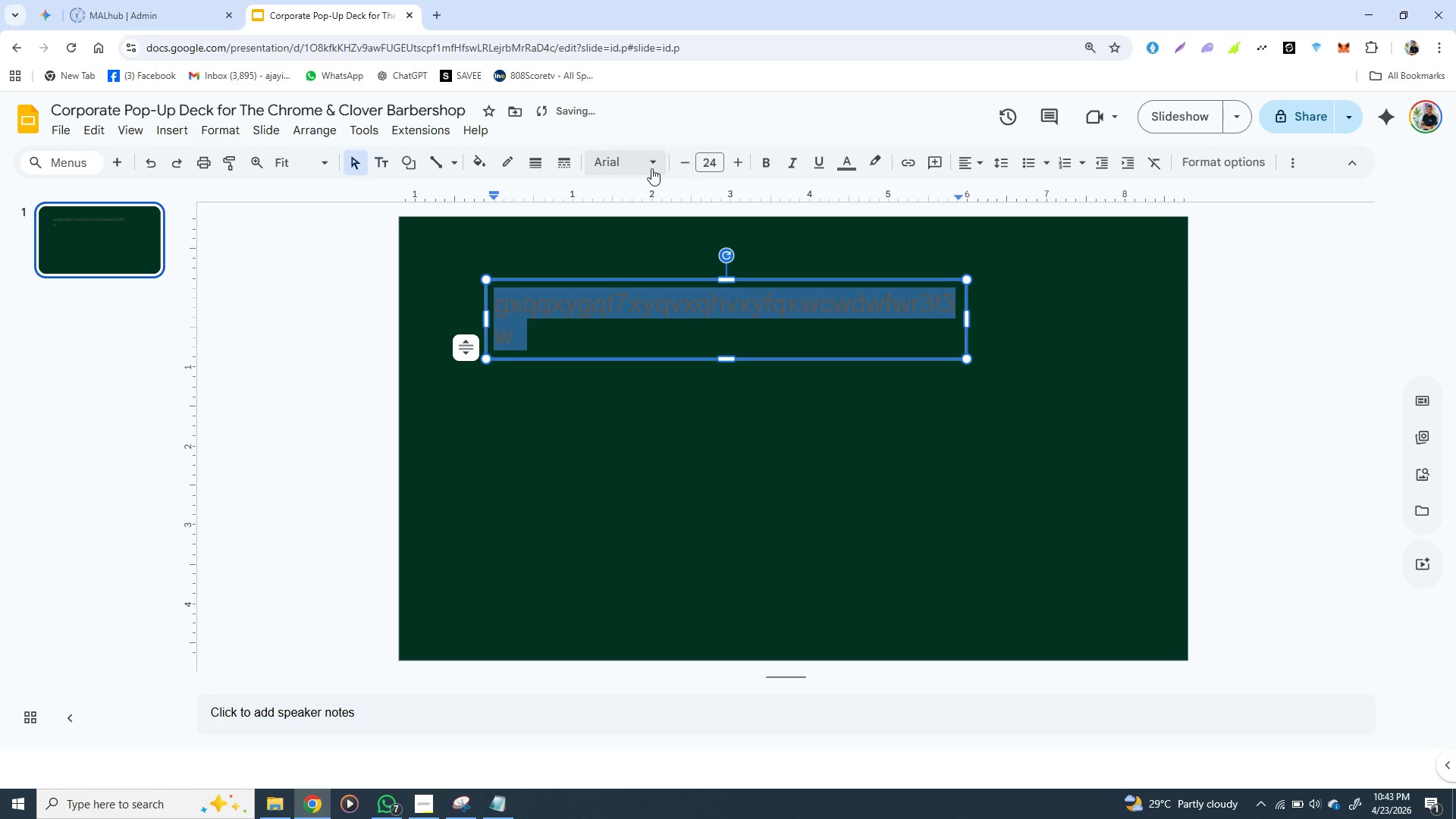 
left_click([649, 161])
 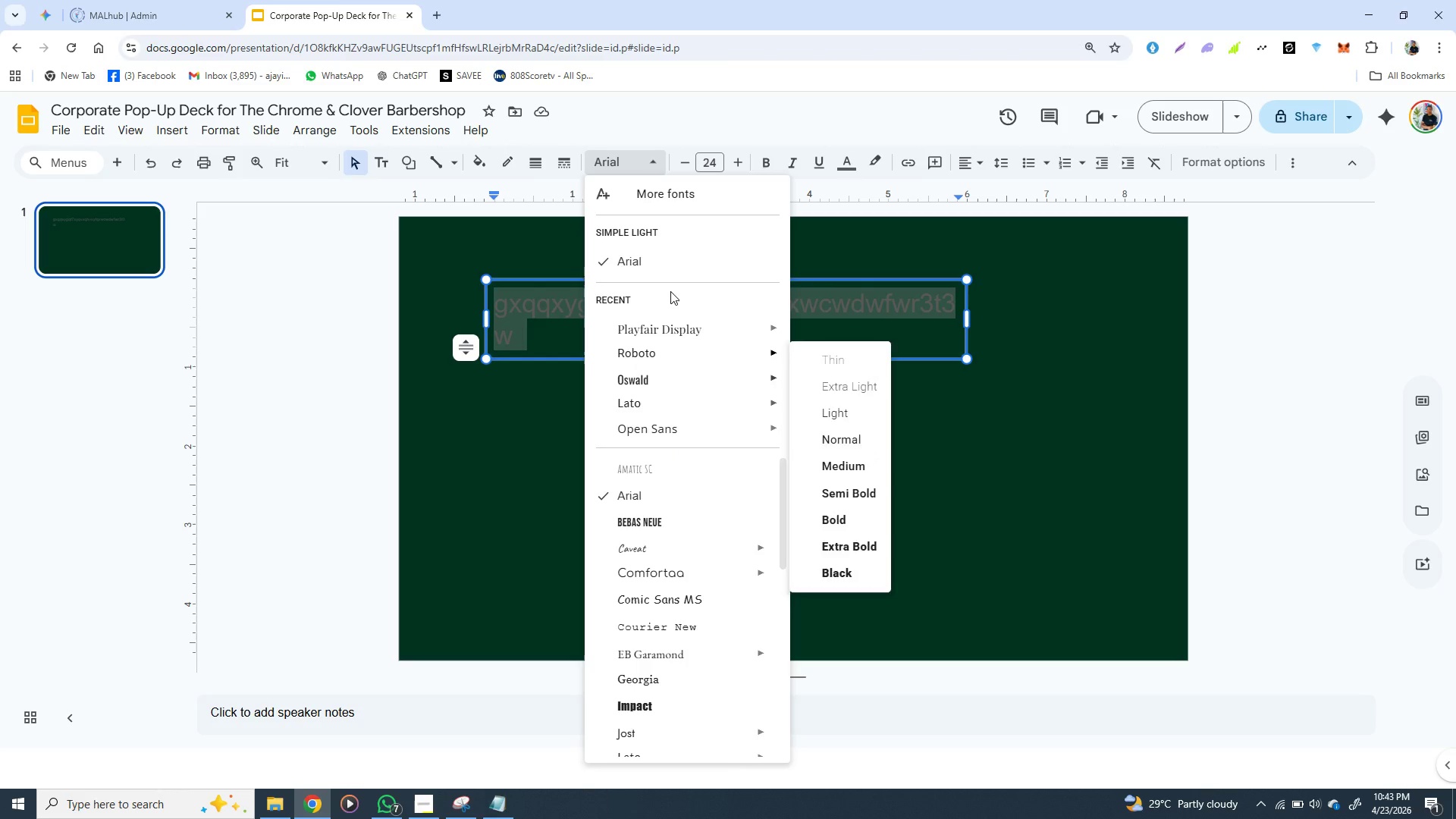 
left_click([672, 323])
 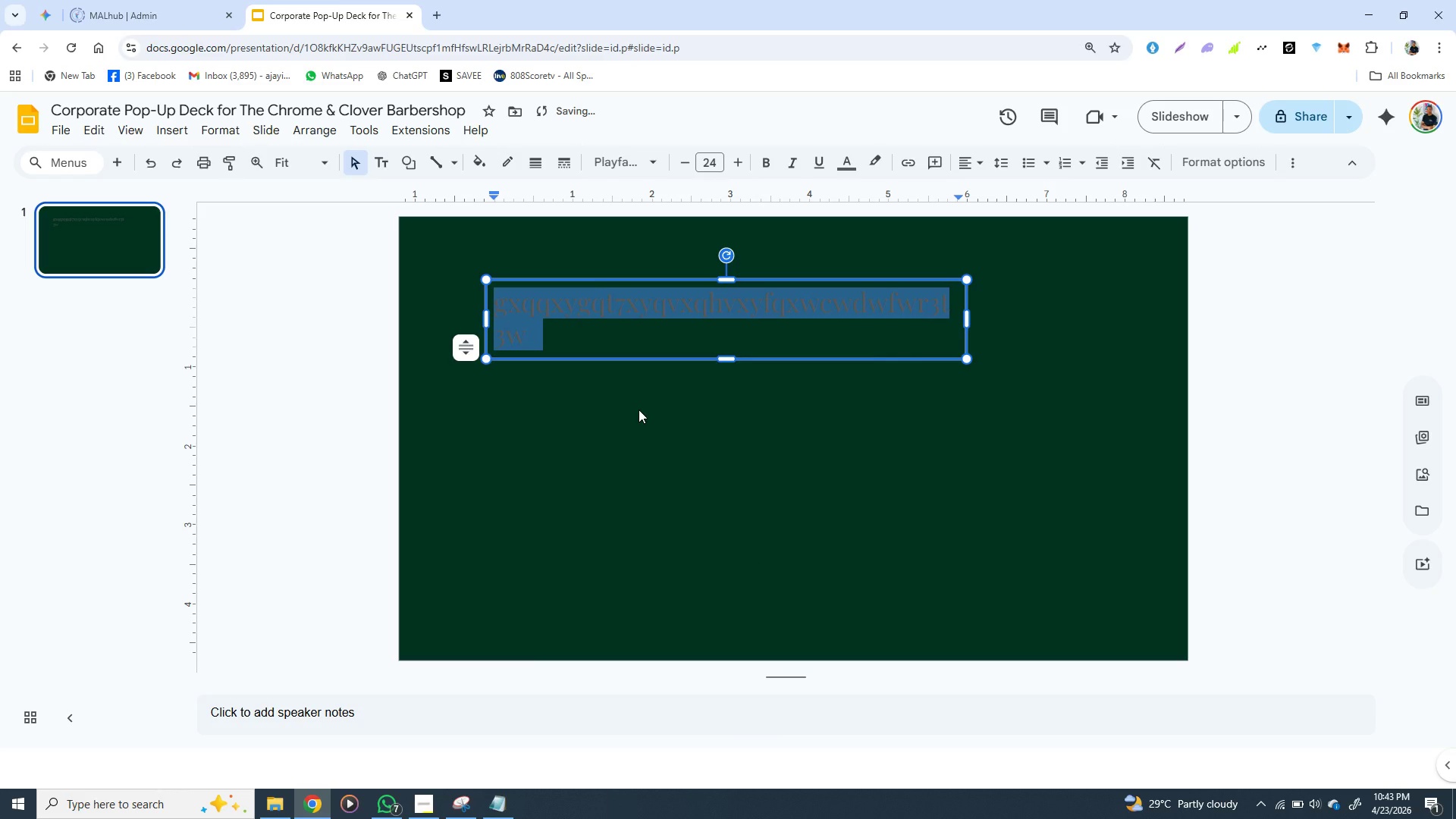 
left_click([639, 410])
 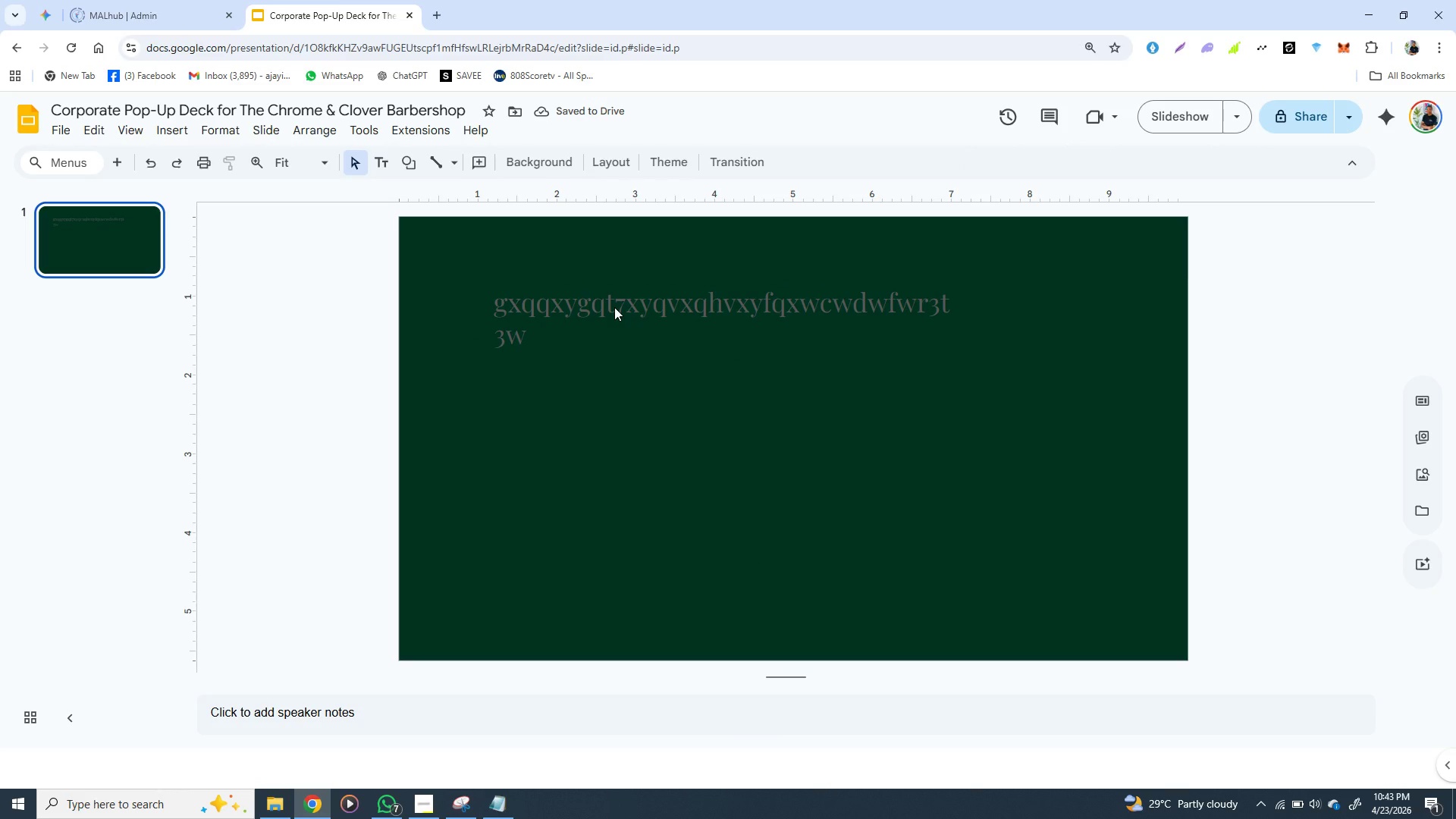 
left_click([614, 307])
 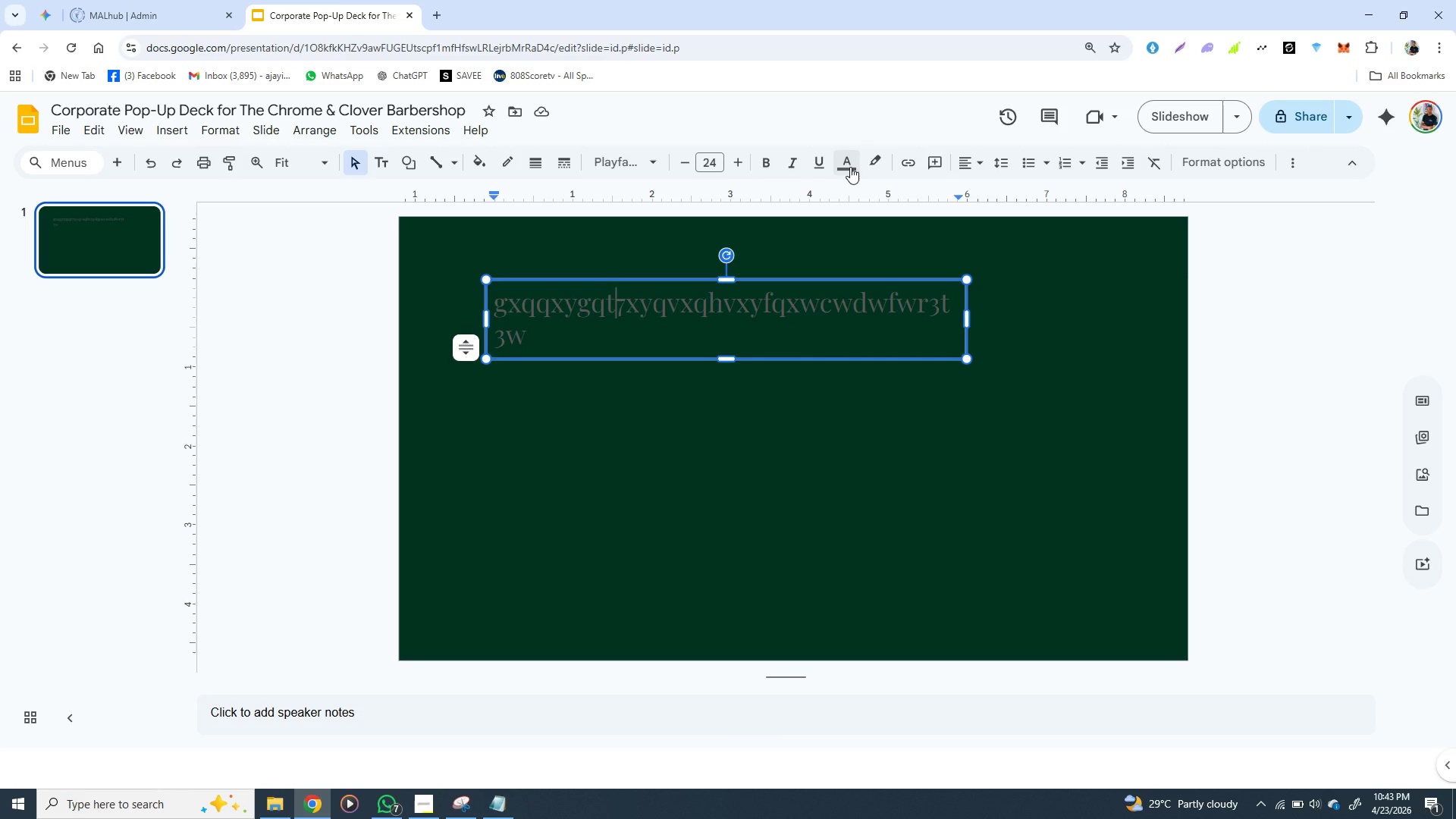 
wait(6.72)
 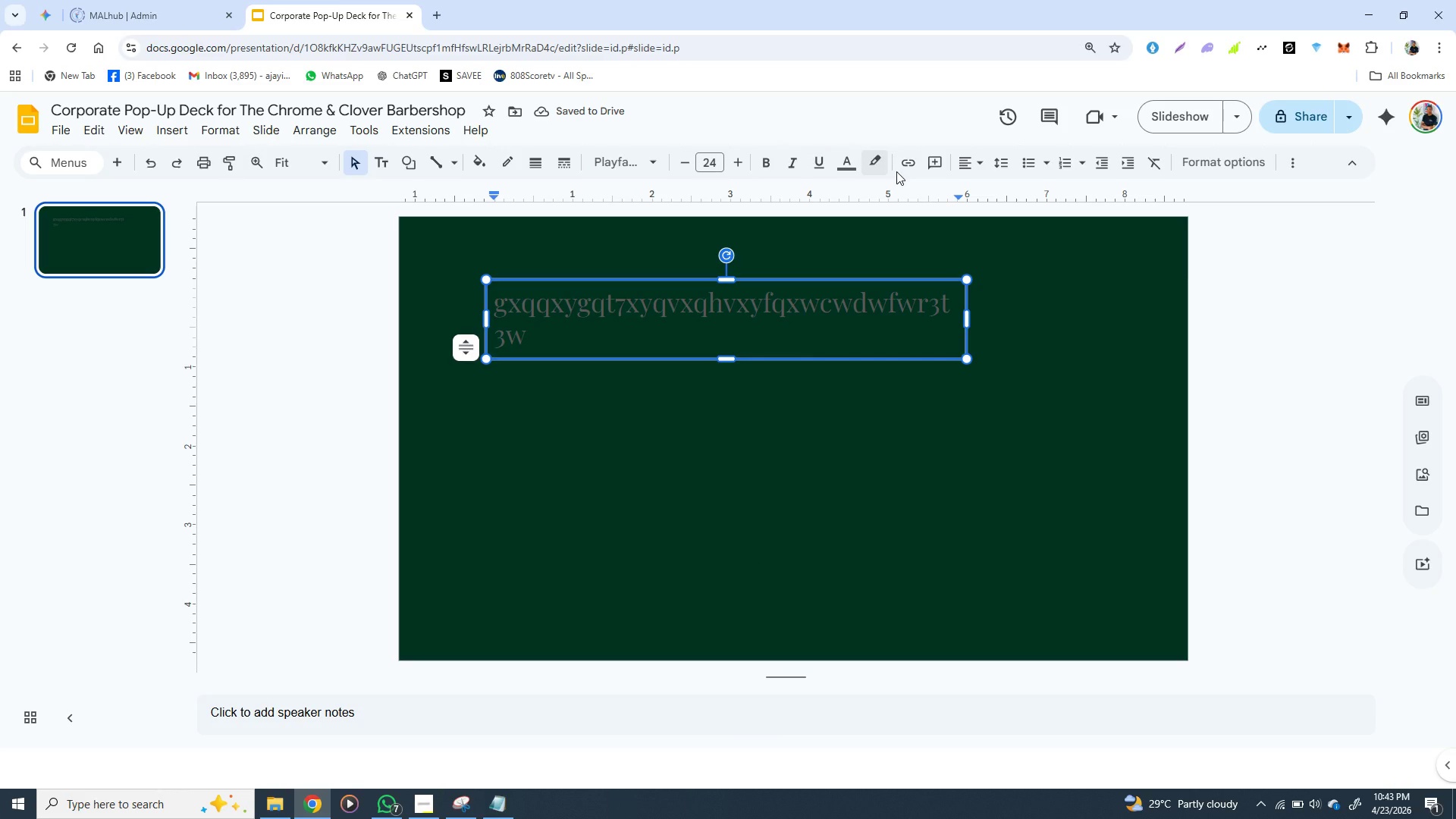 
double_click([821, 298])
 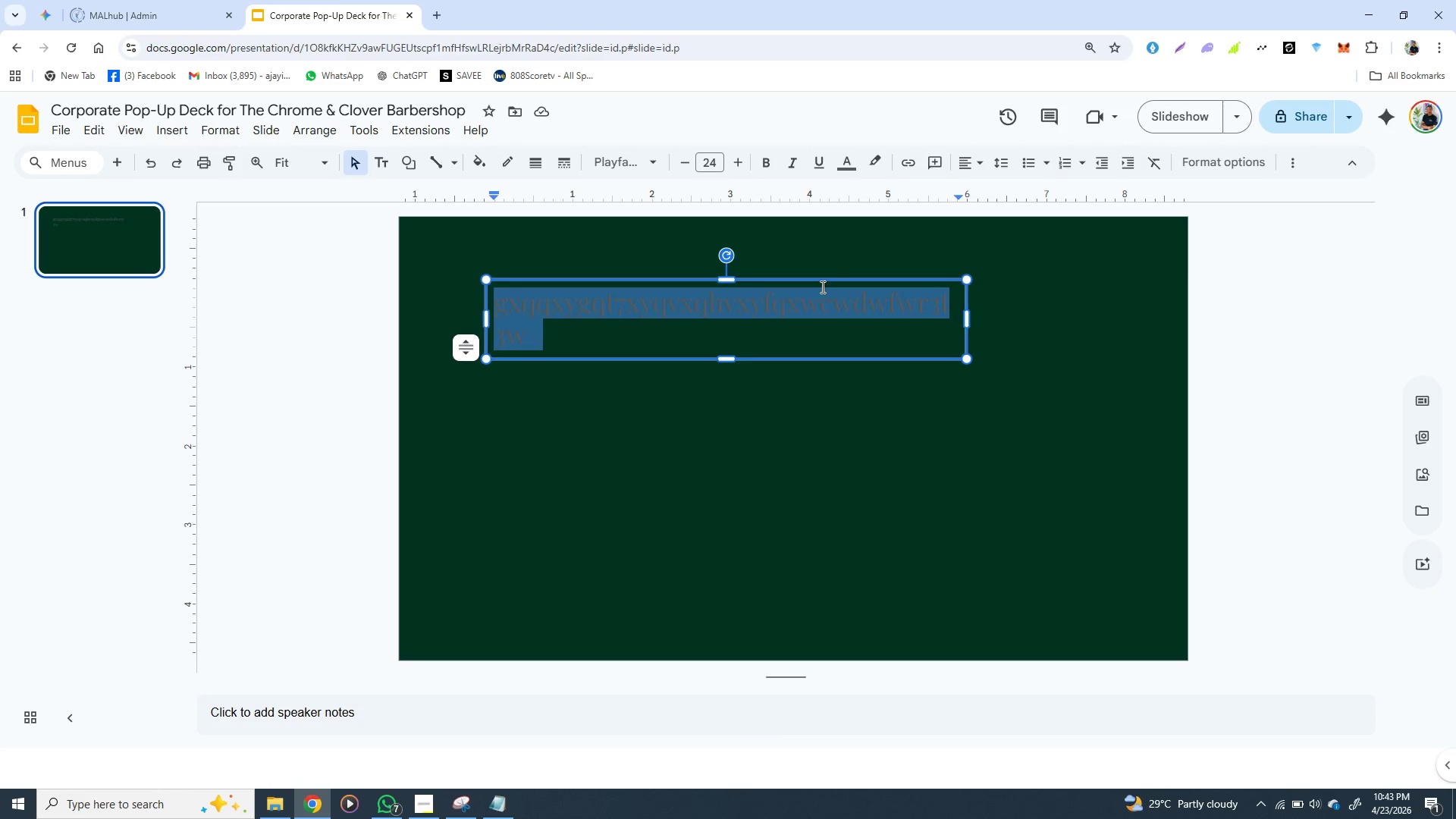 
triple_click([821, 298])
 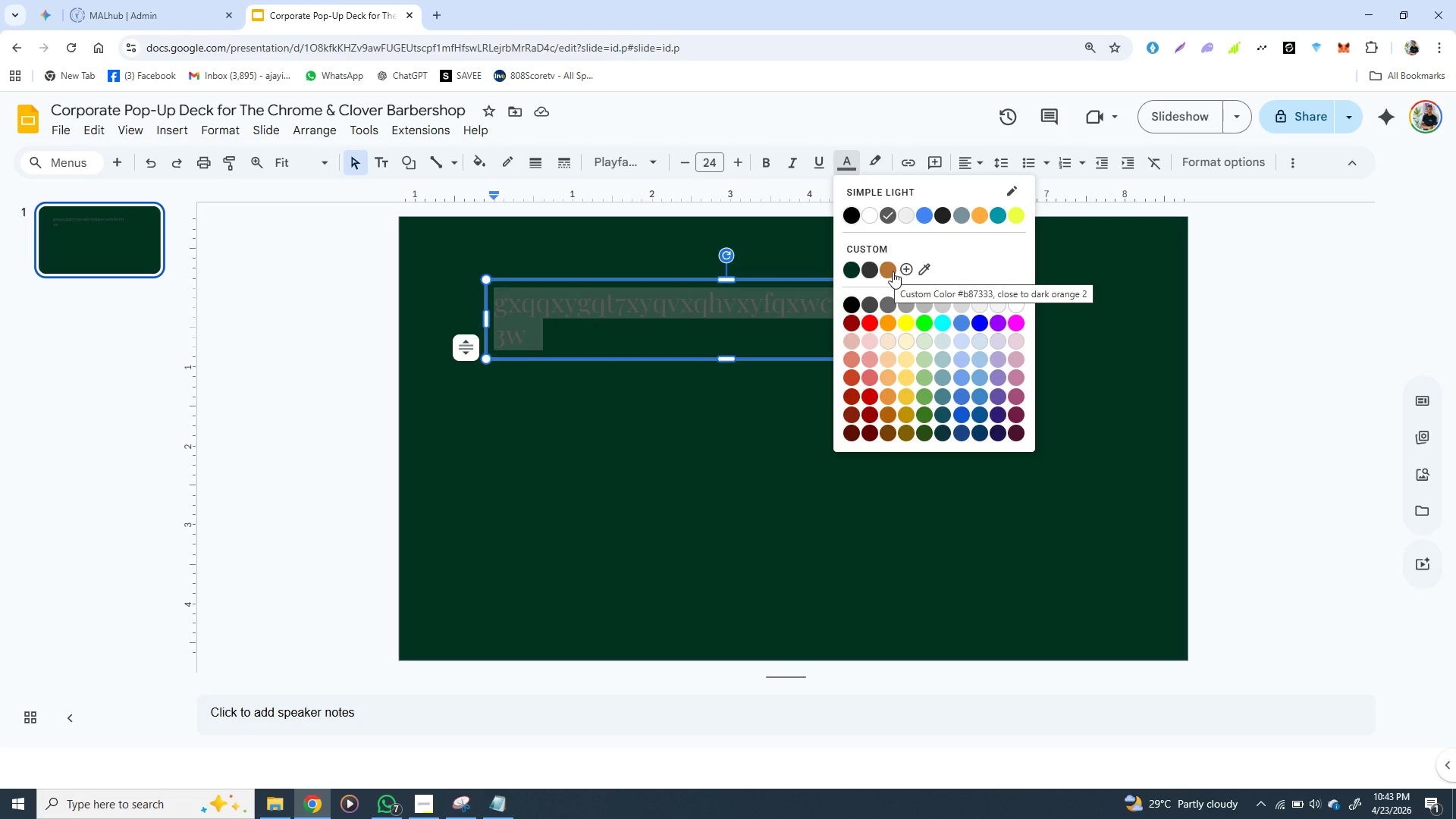 
wait(5.44)
 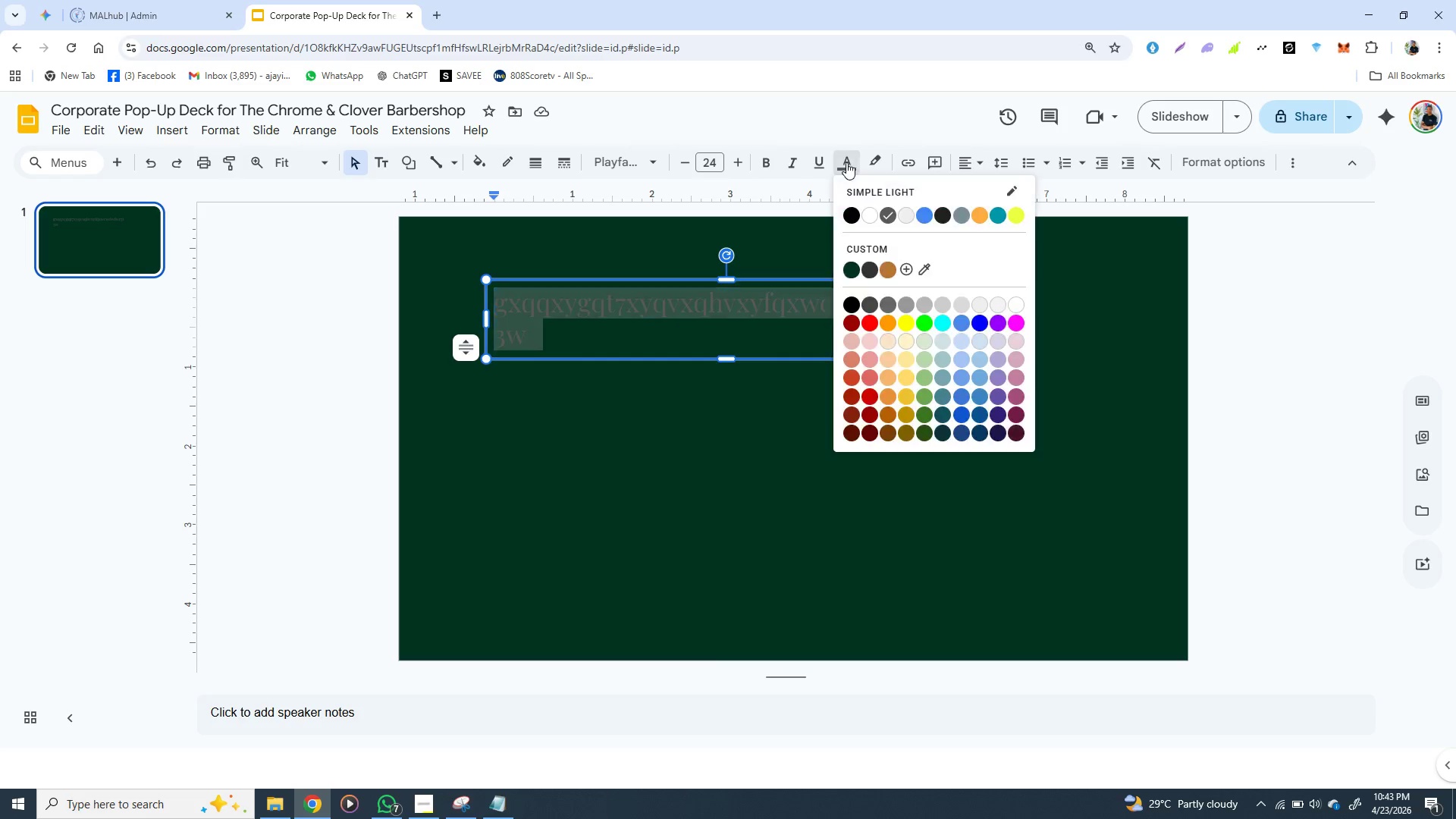 
left_click([893, 268])
 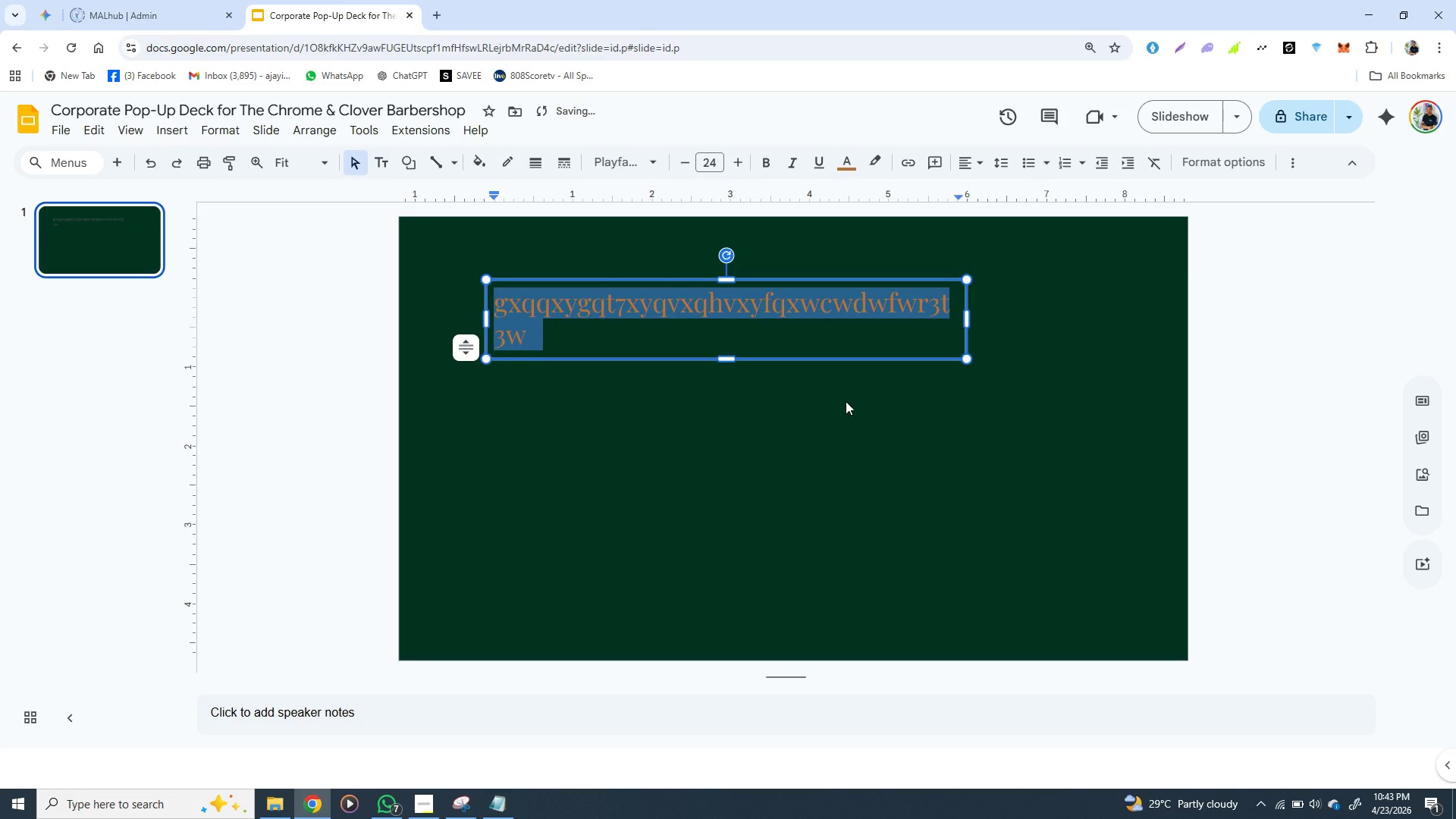 
left_click([846, 401])
 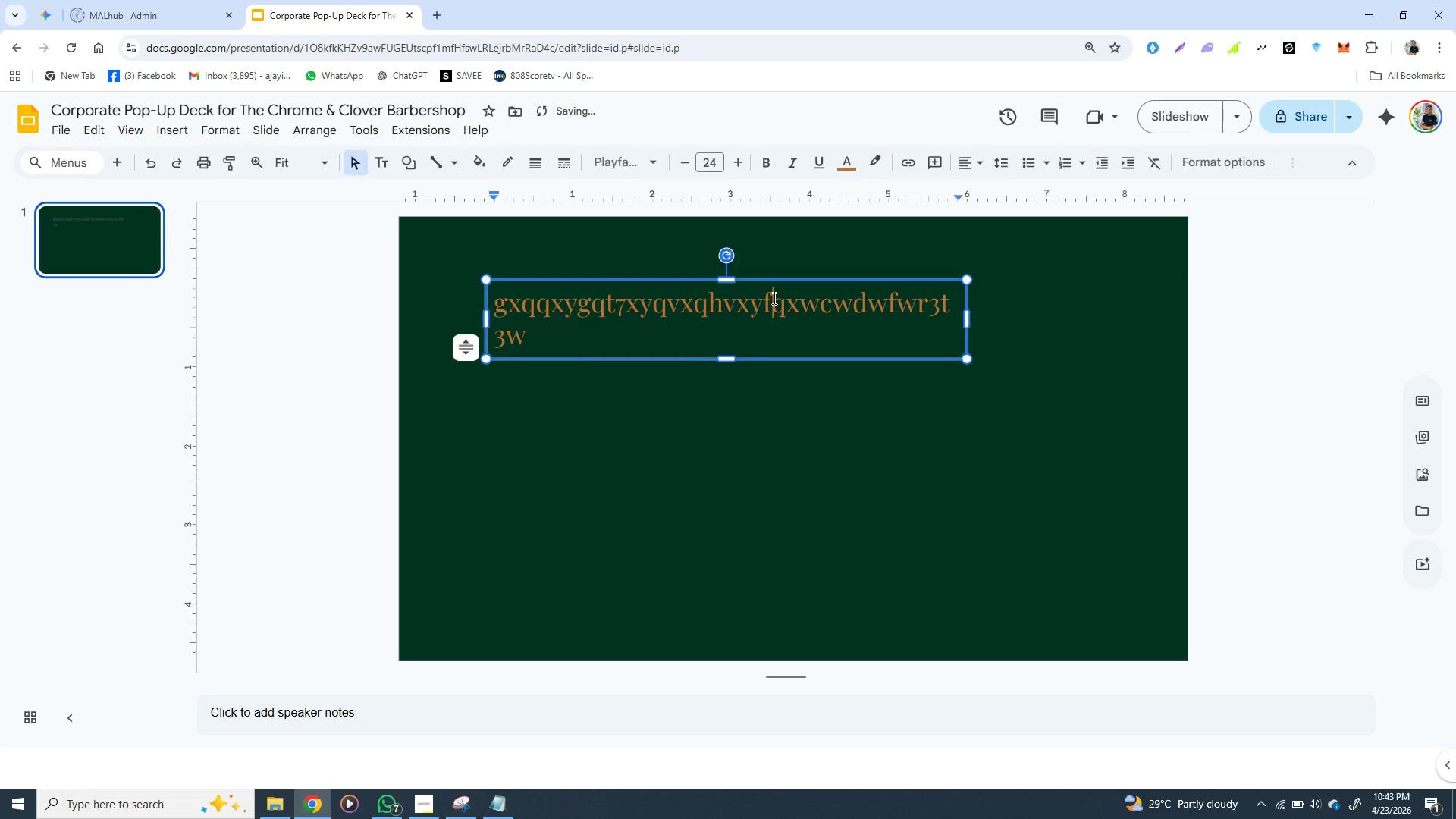 
double_click([773, 298])
 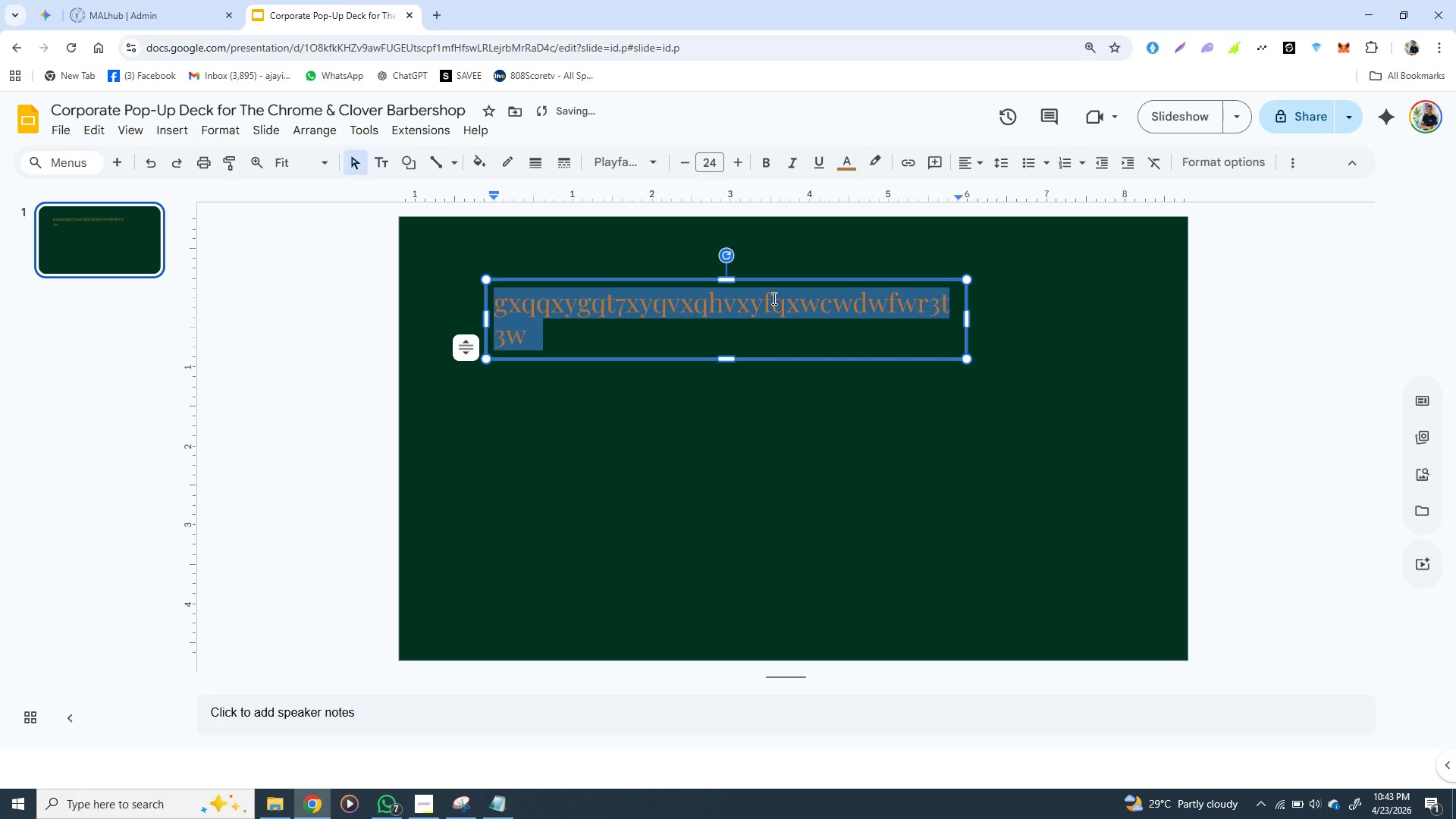 
triple_click([773, 298])
 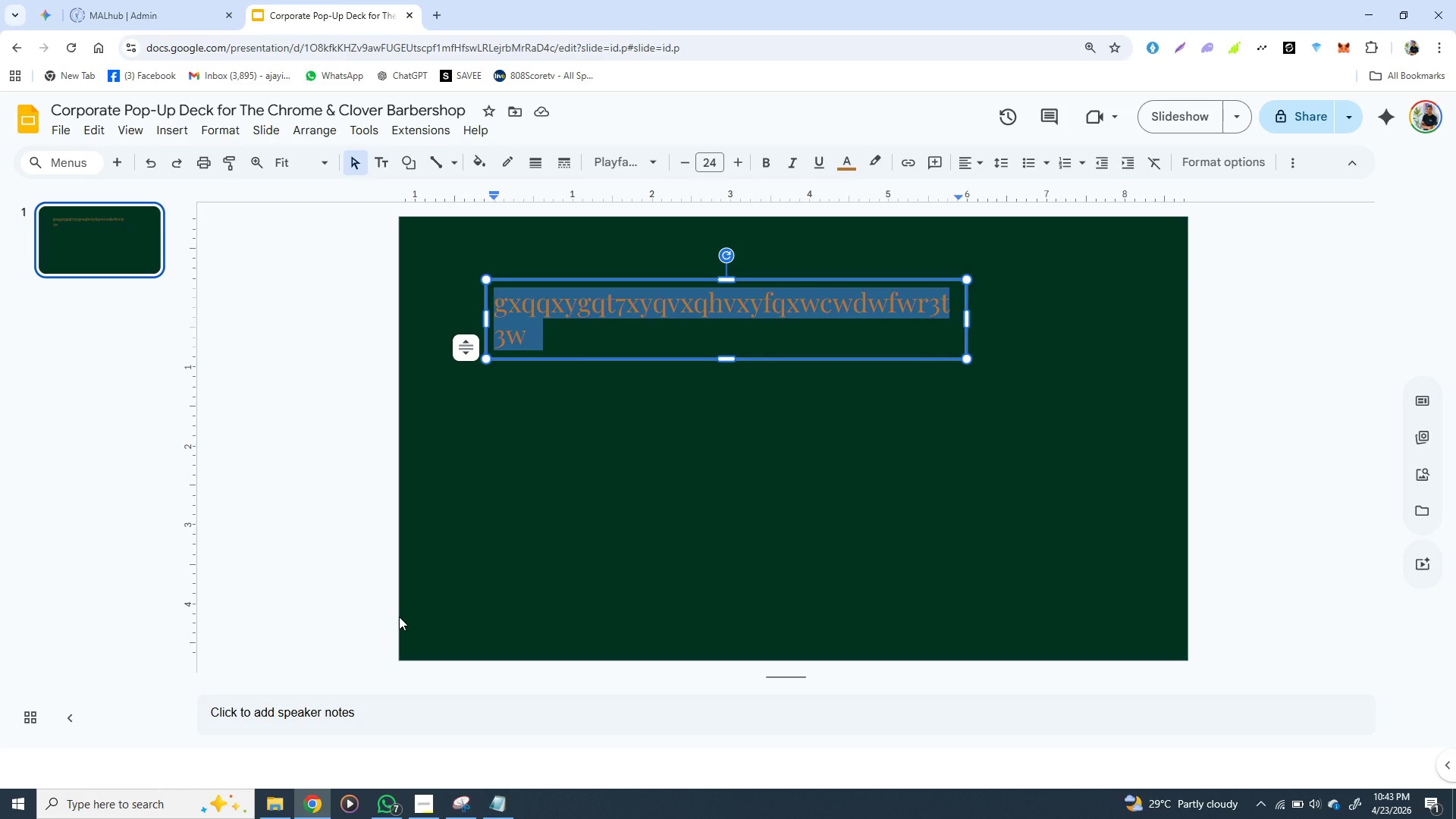 
wait(37.03)
 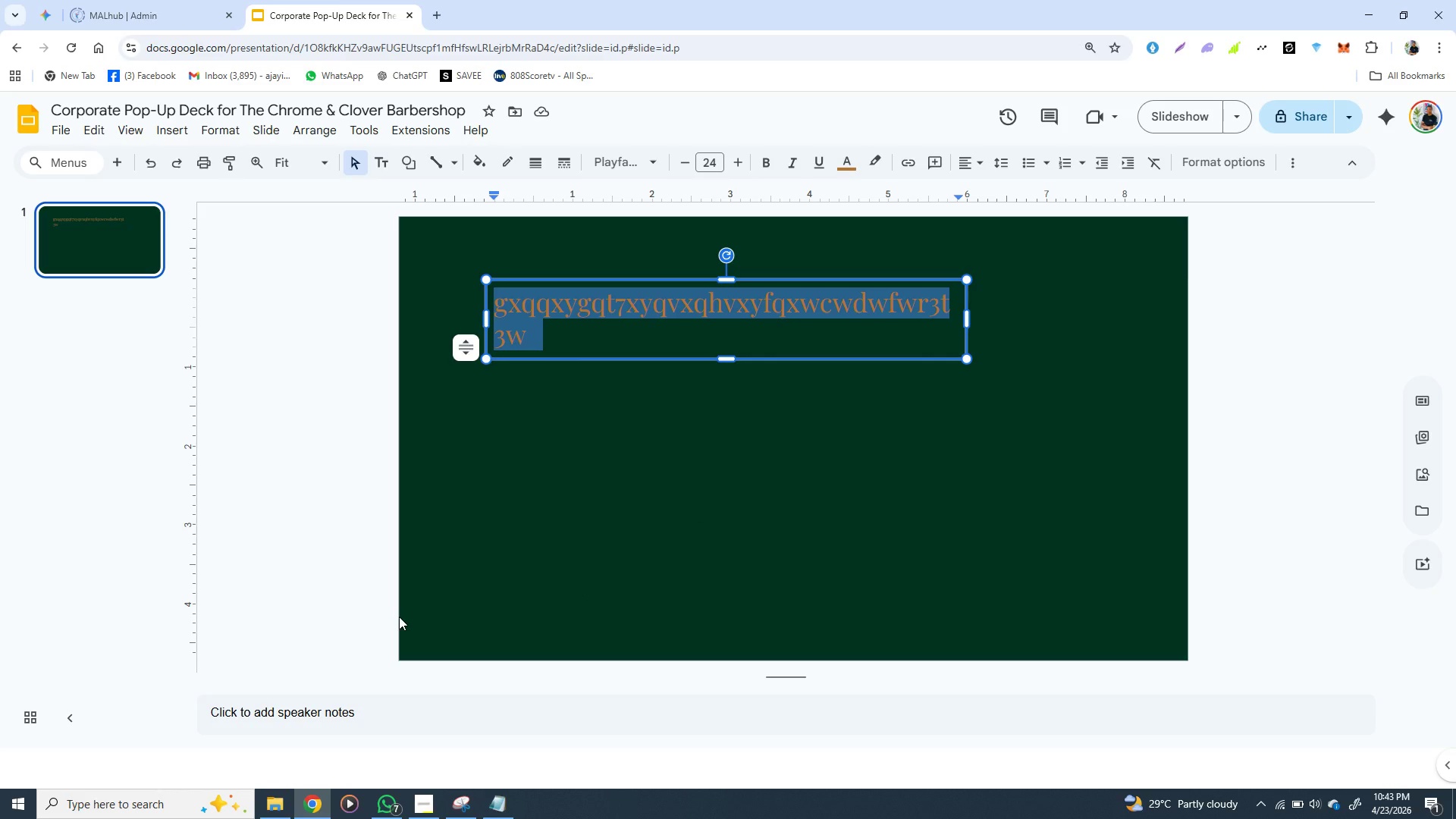 
left_click([855, 164])
 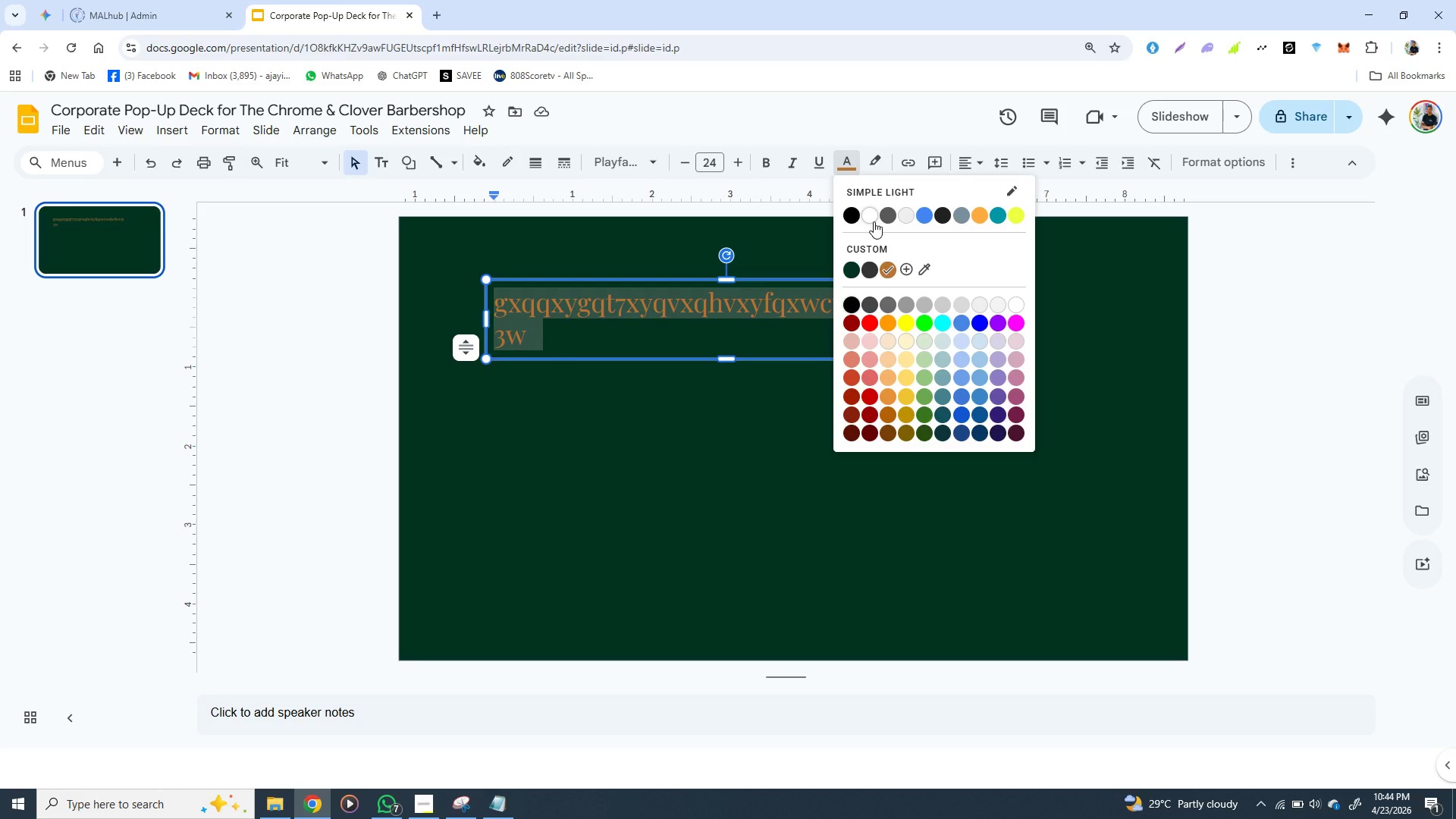 
left_click([868, 216])
 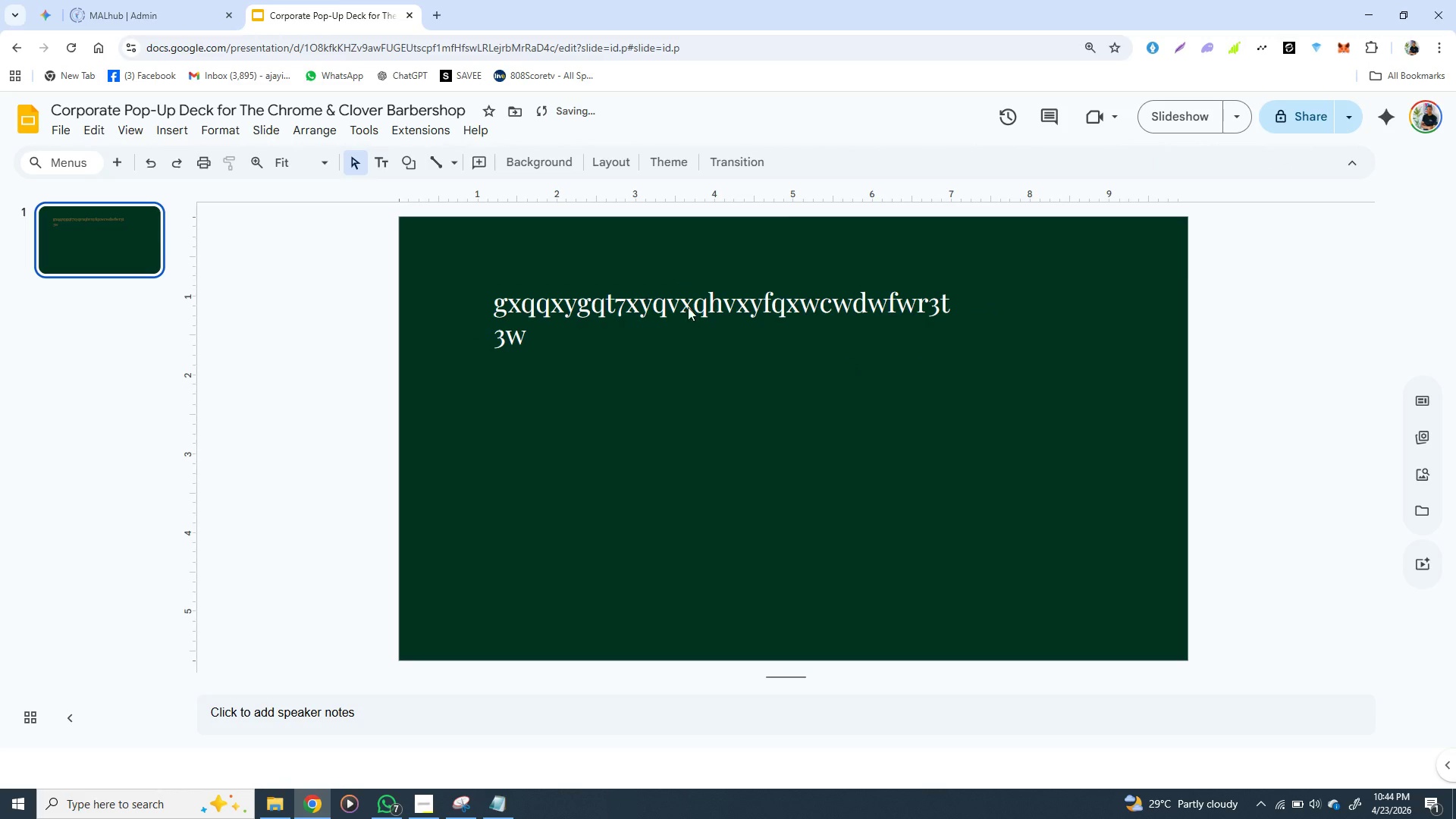 
left_click([686, 306])
 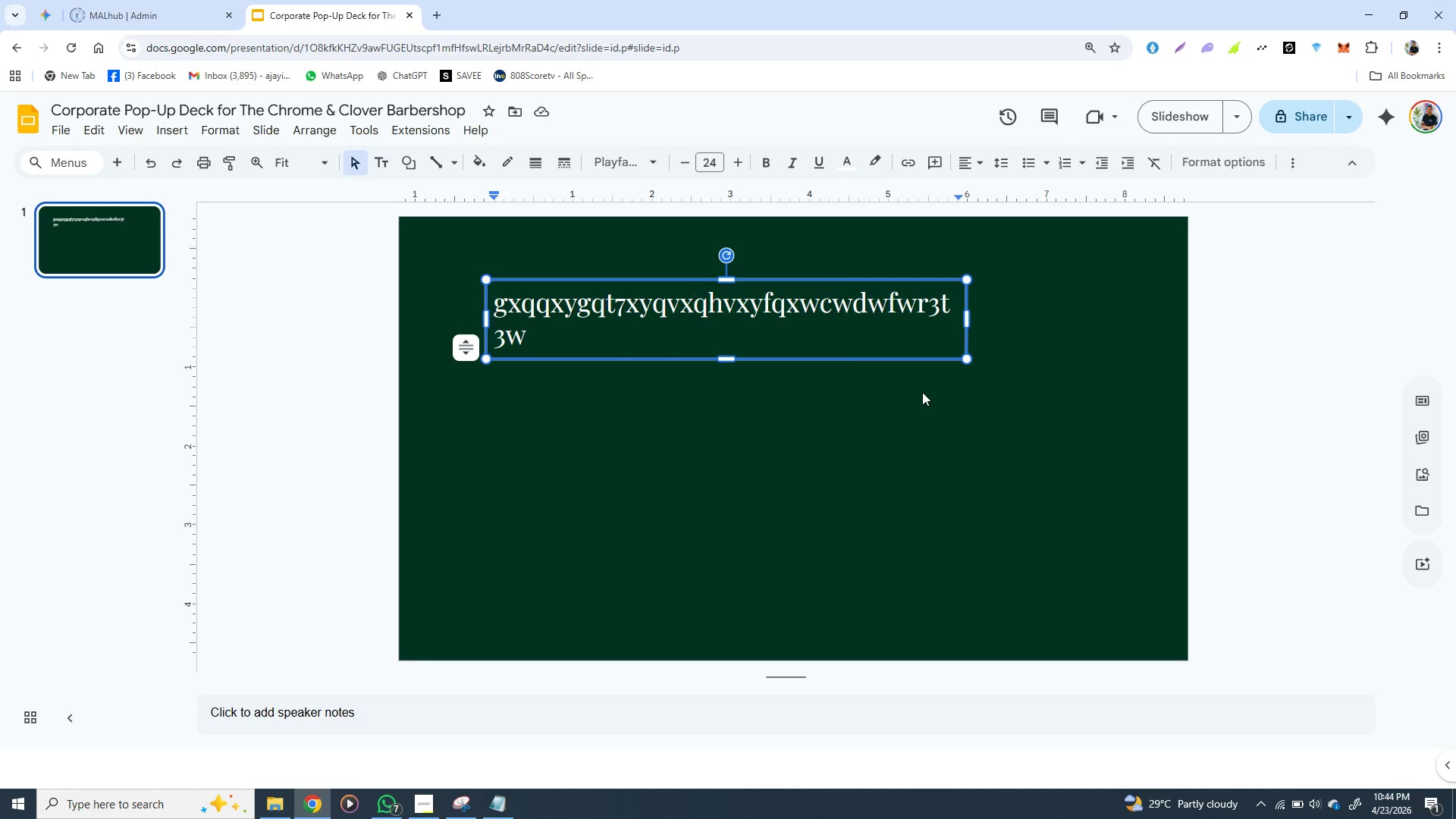 
wait(10.5)
 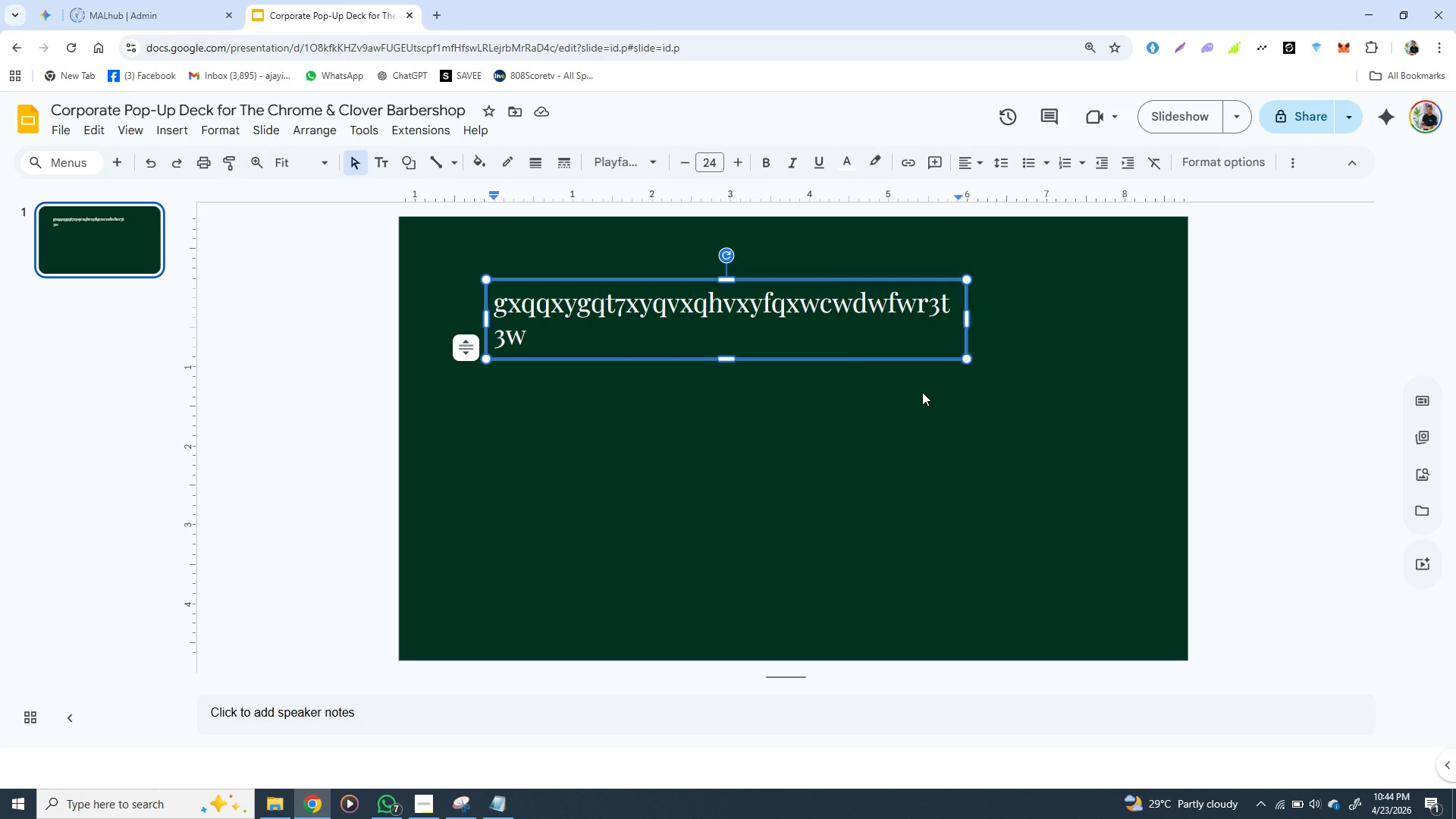 
left_click_drag(start_coordinate=[673, 276], to_coordinate=[196, 465])
 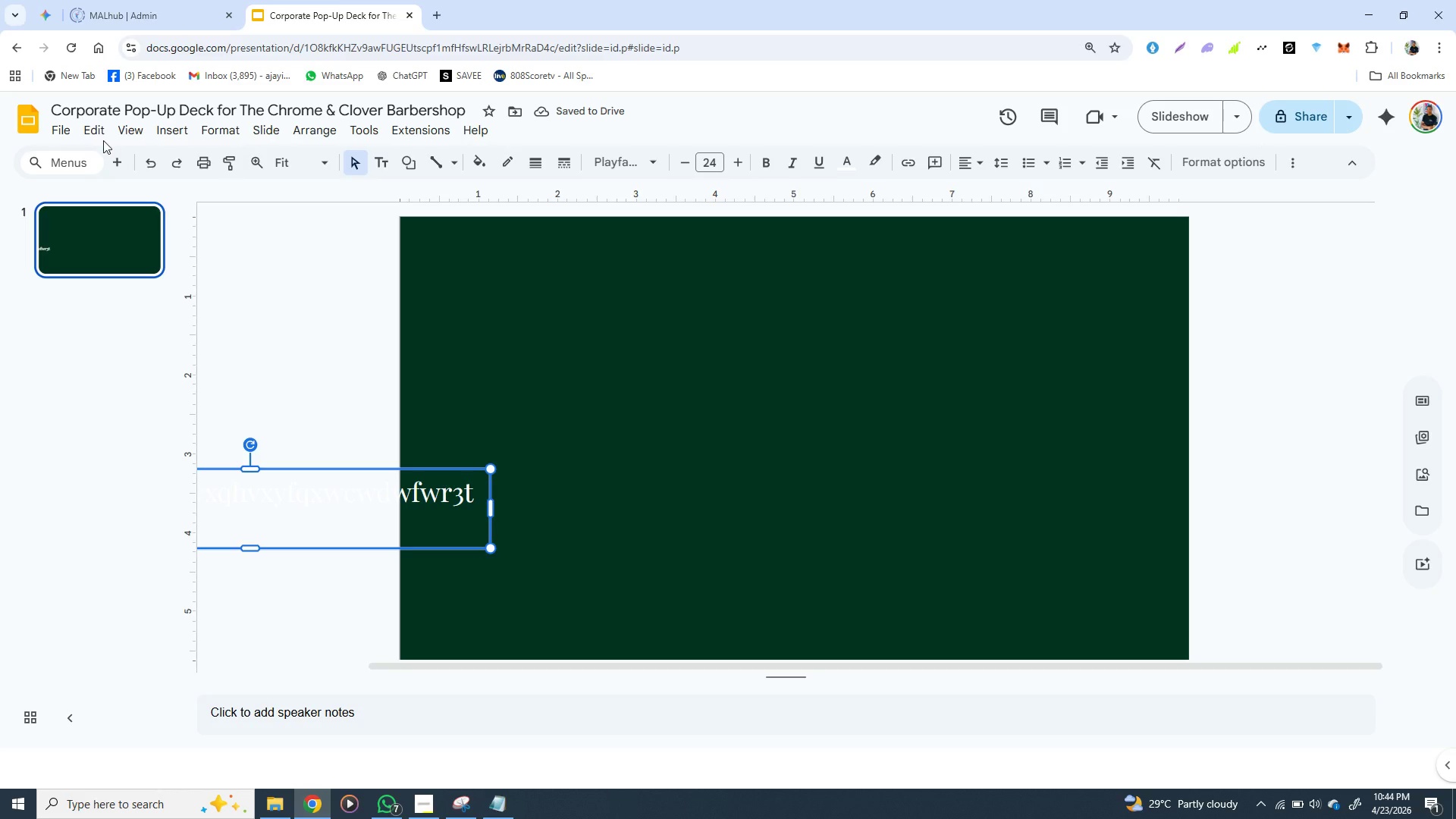 
left_click([170, 136])
 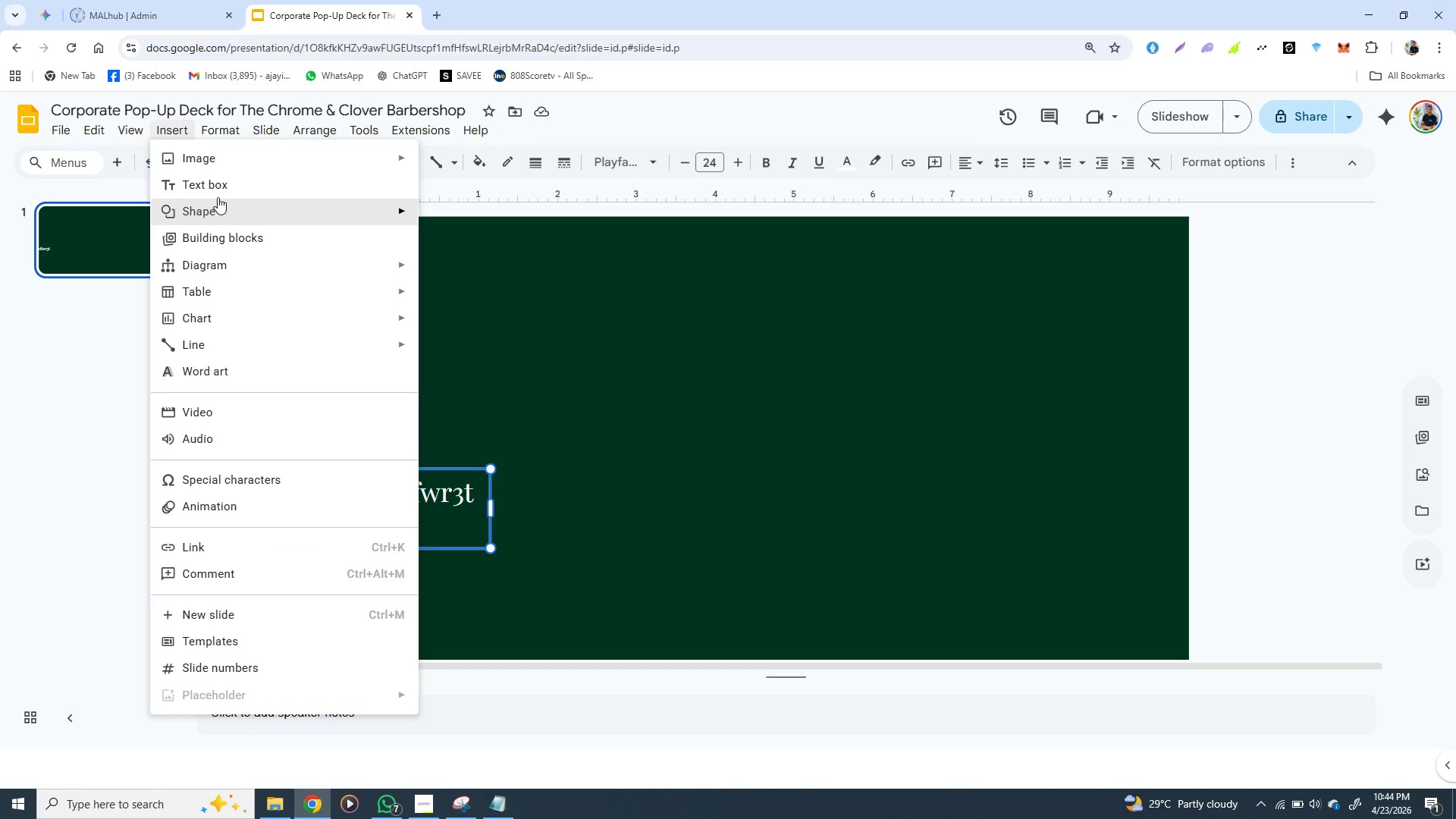 
left_click([234, 158])
 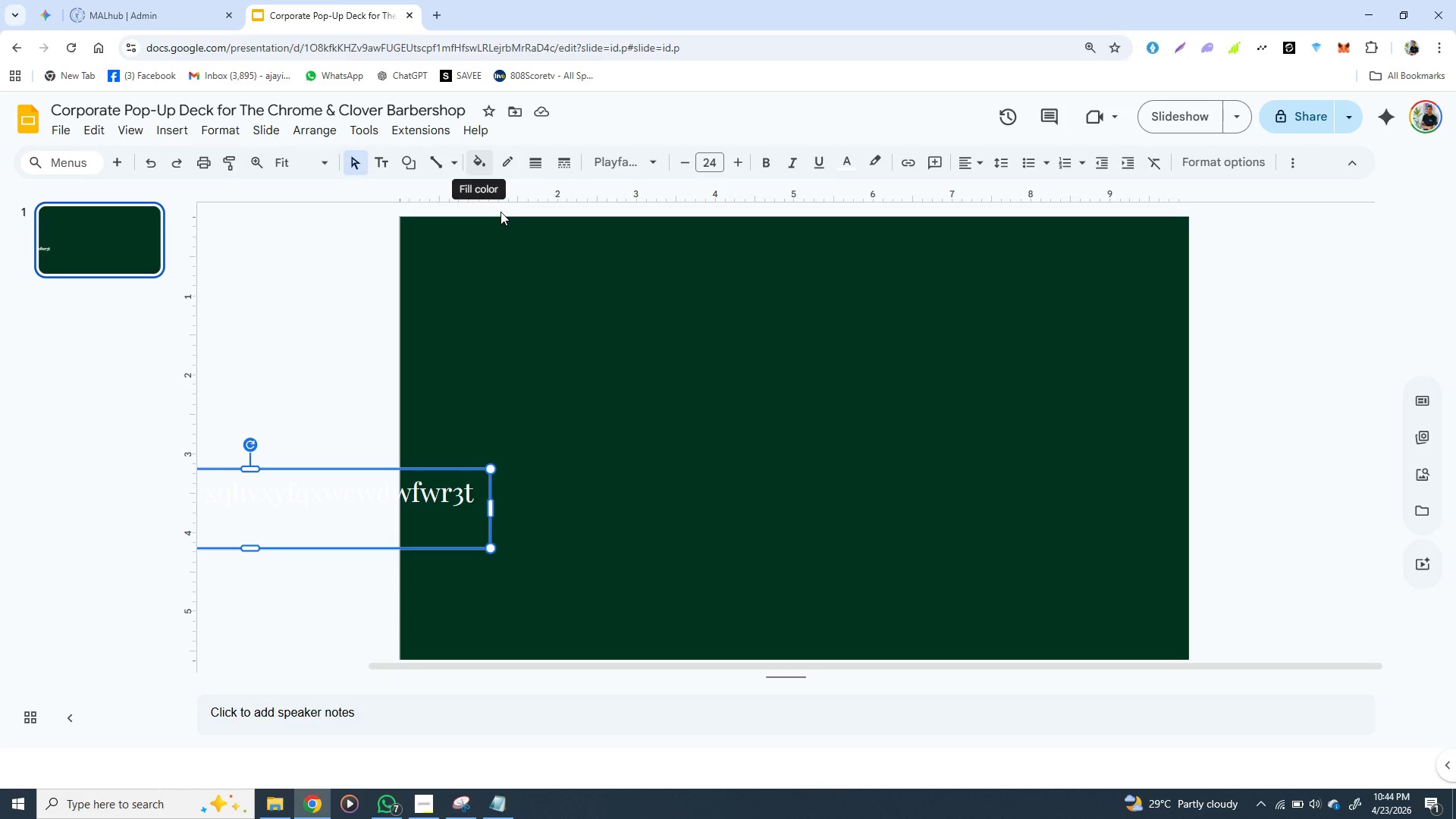 
mouse_move([605, 413])
 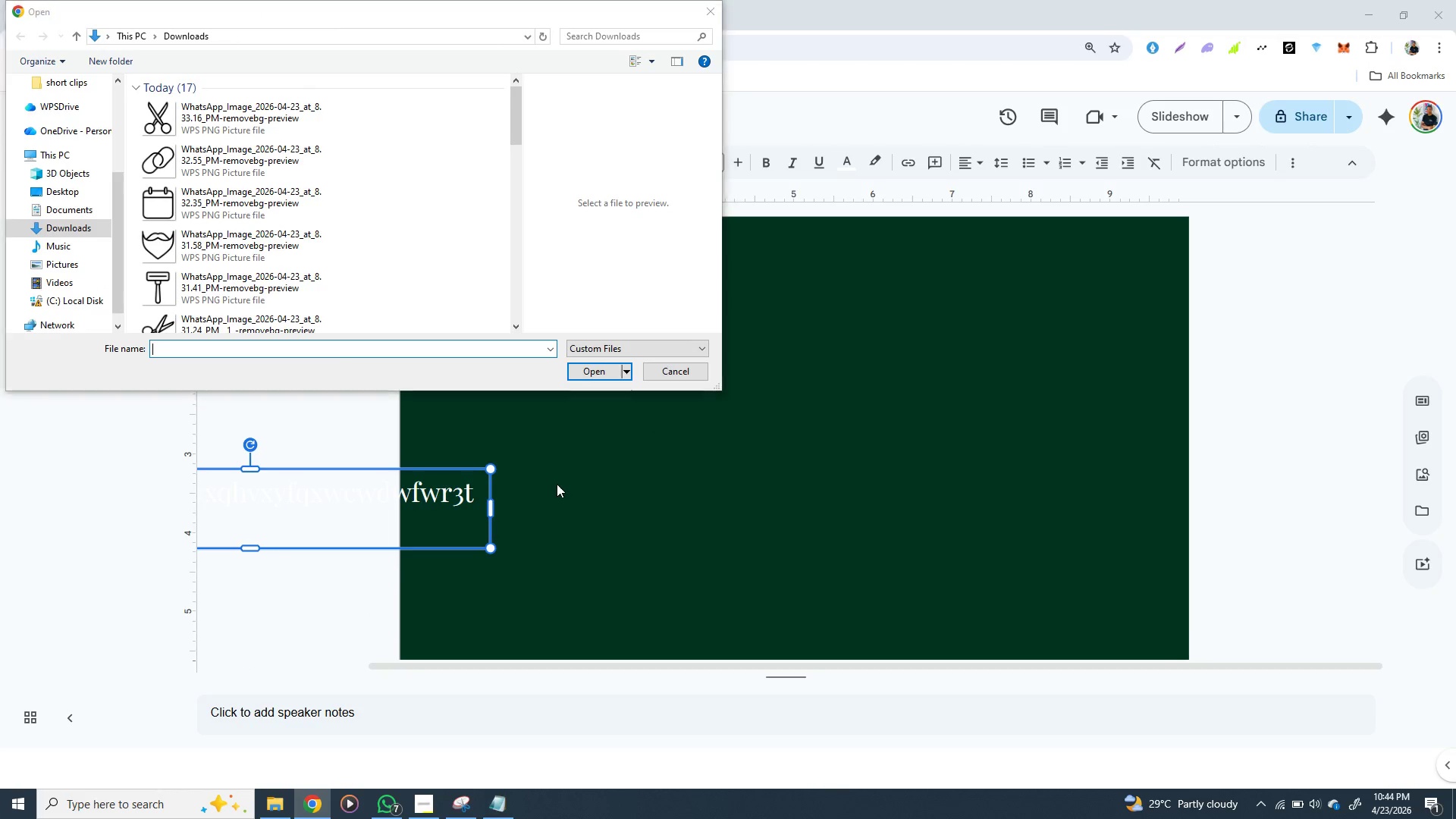 
left_click([557, 484])
 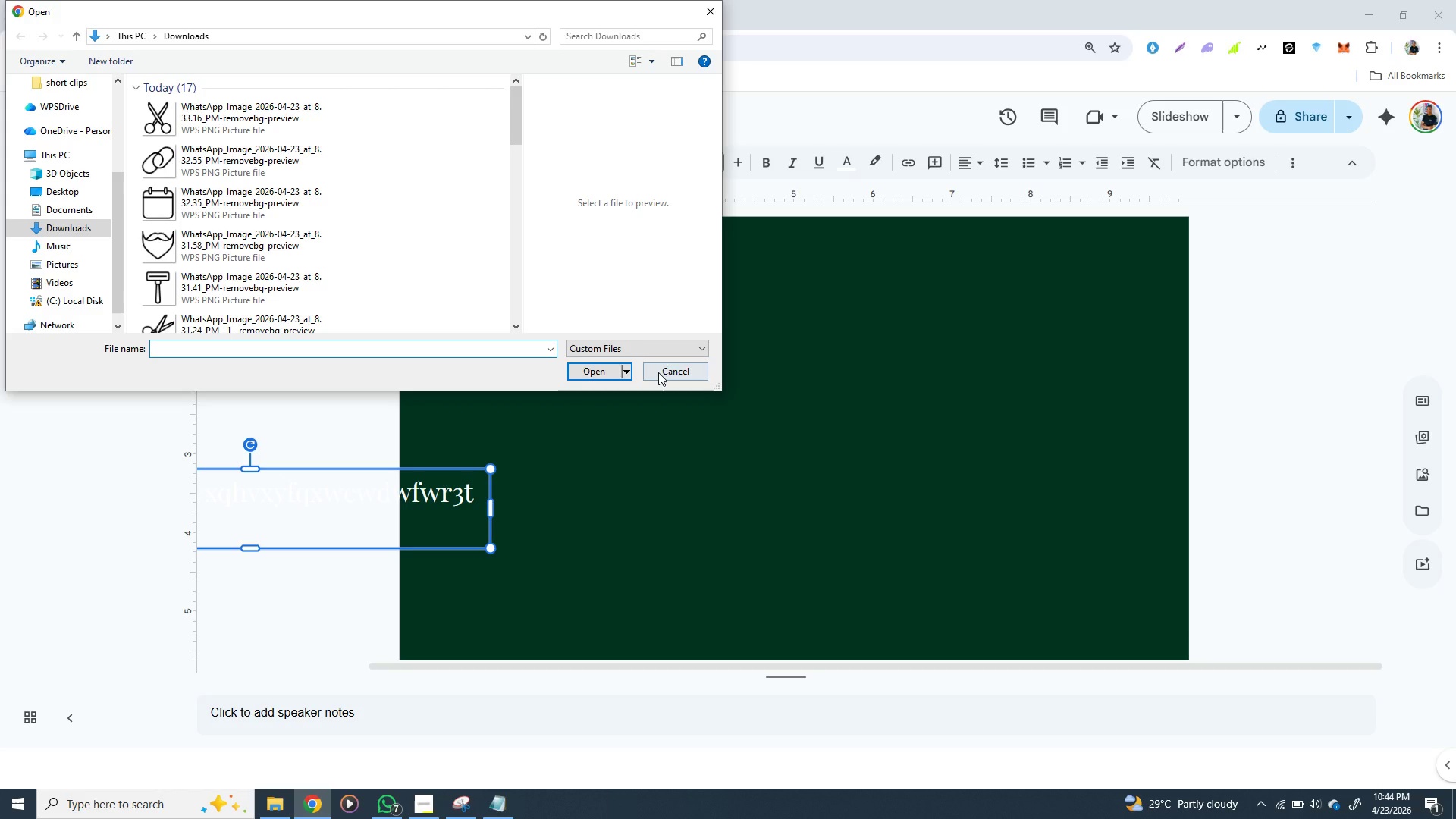 
left_click([671, 366])
 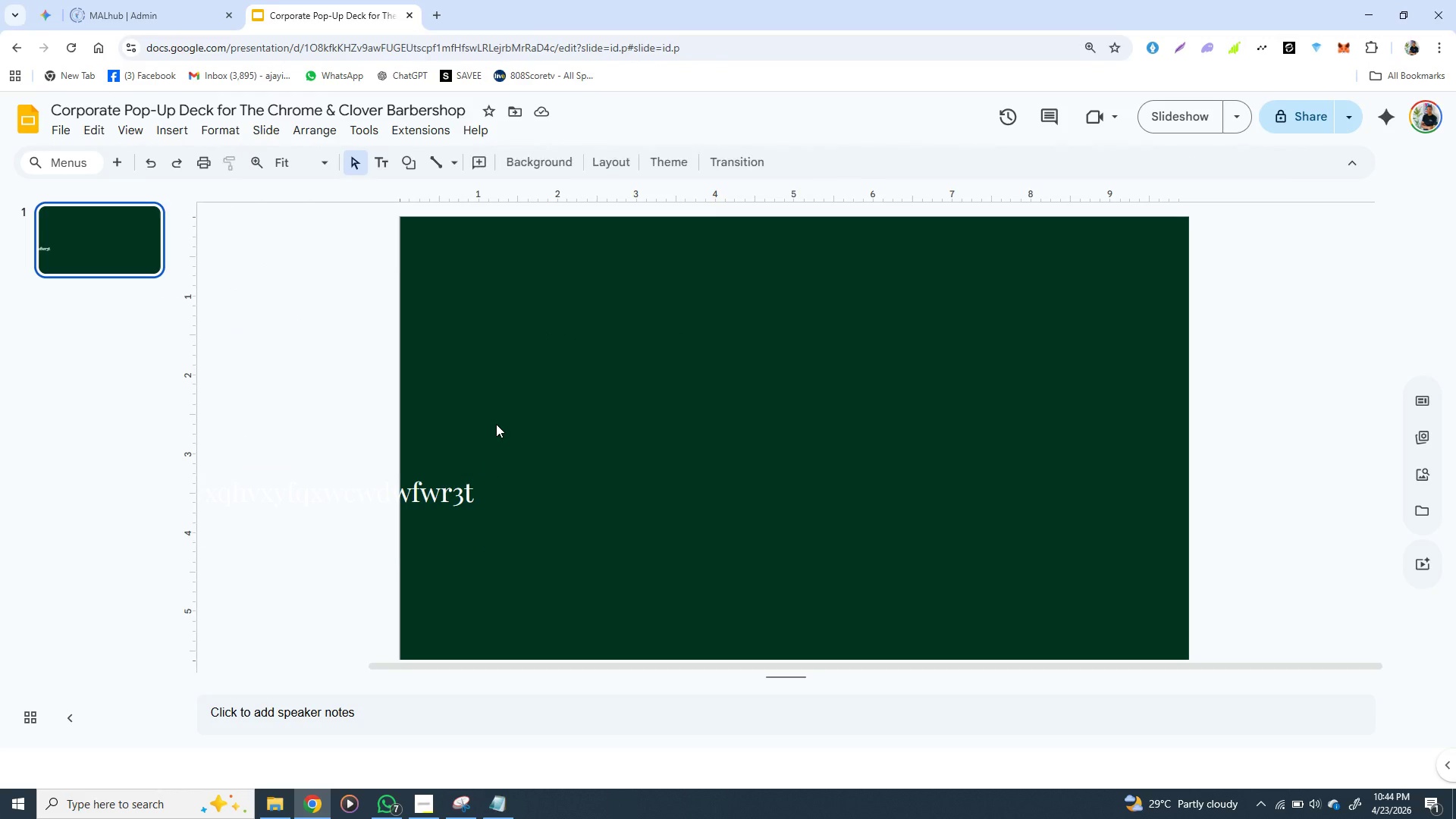 
left_click([496, 424])
 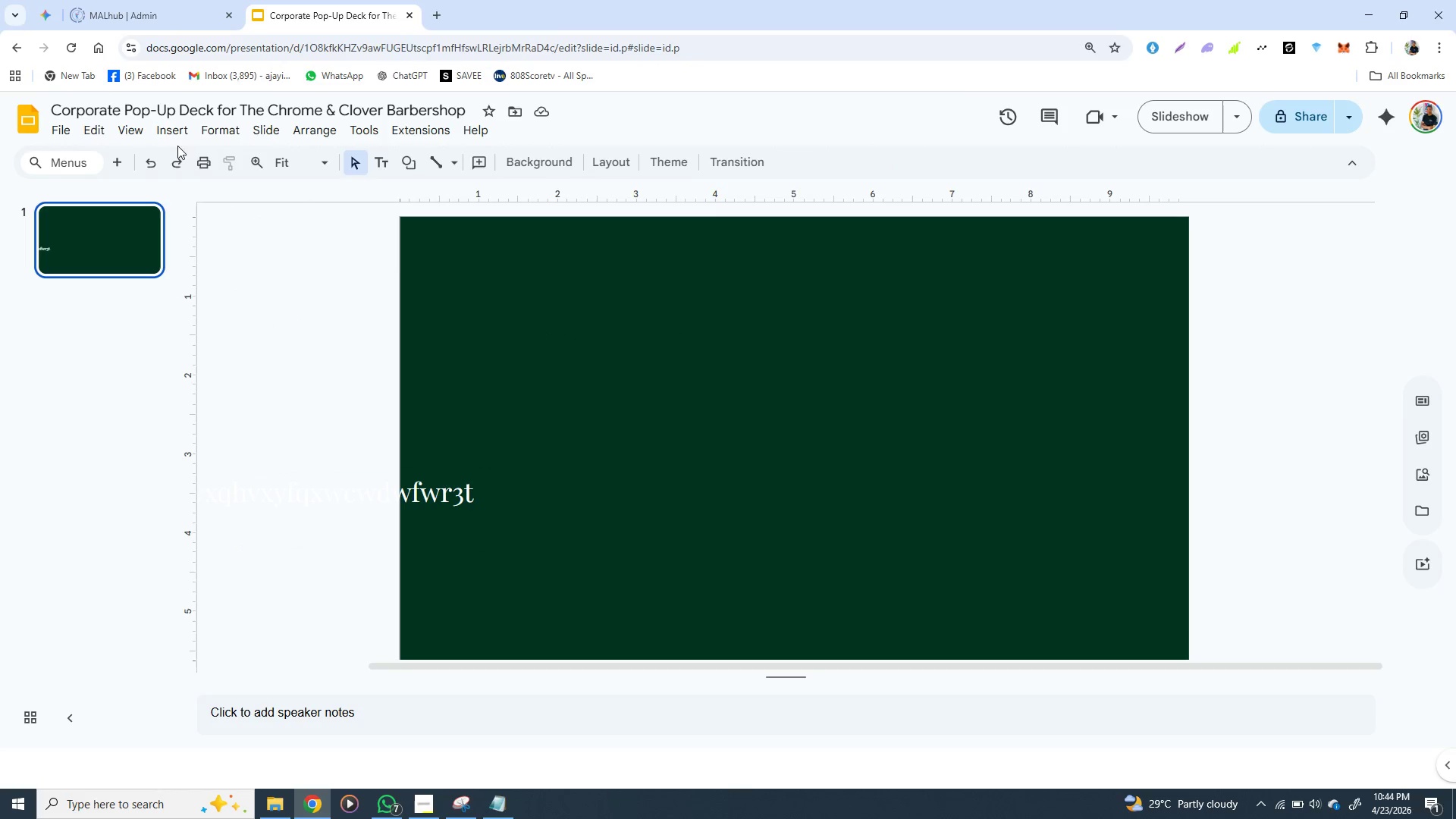 
left_click([176, 133])
 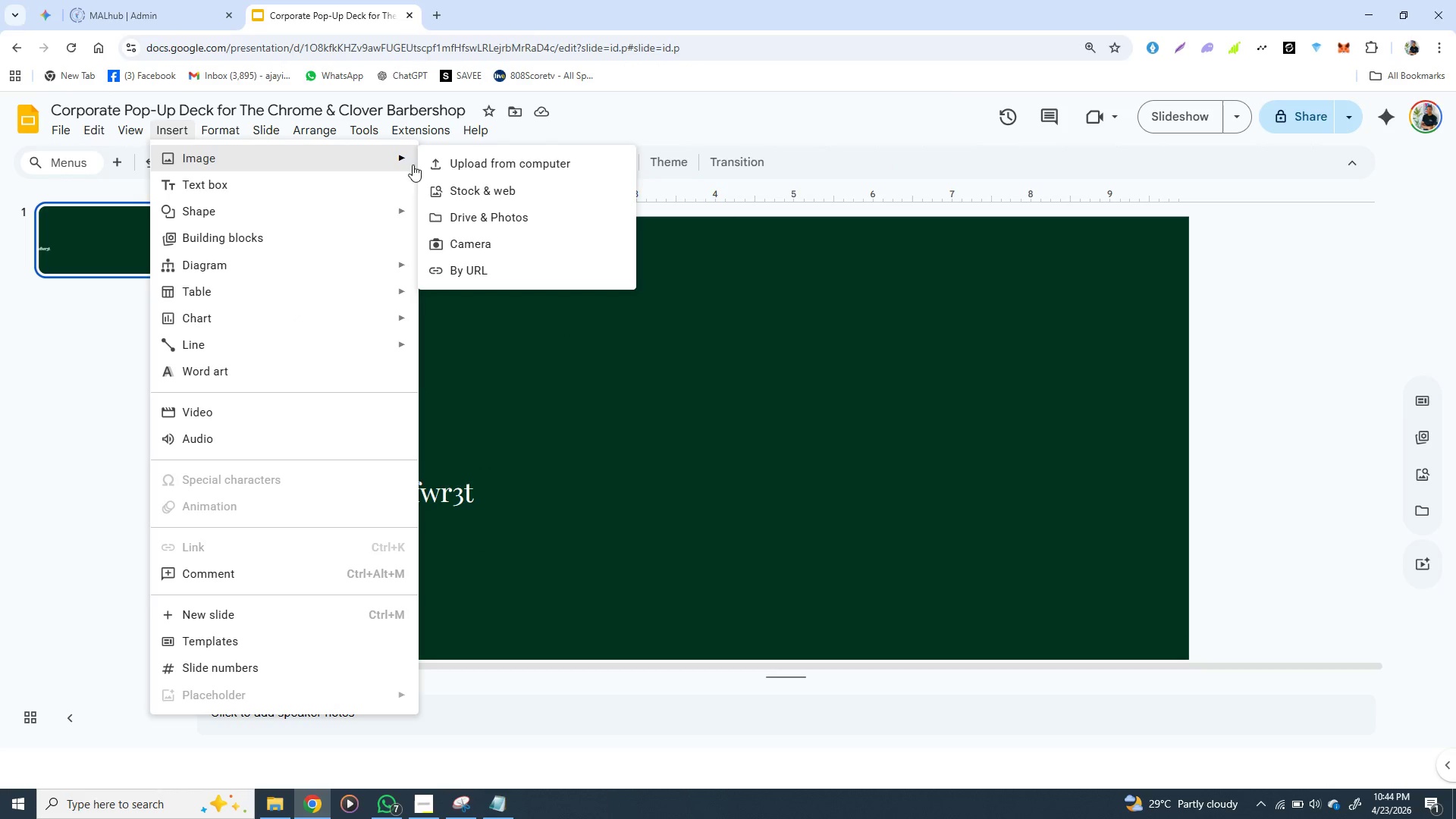 
left_click([466, 165])
 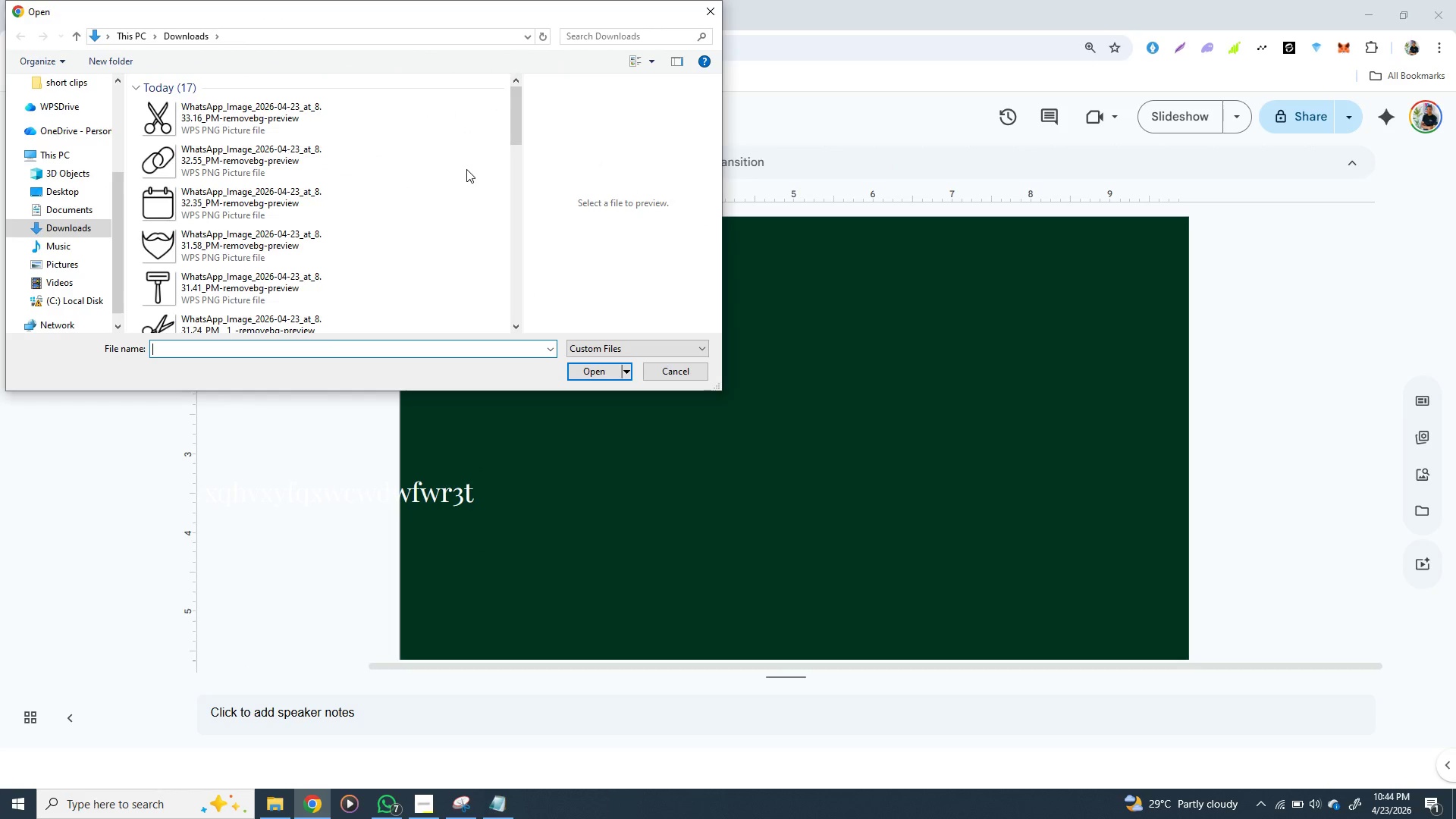 
scroll: coordinate [324, 226], scroll_direction: down, amount: 4.0
 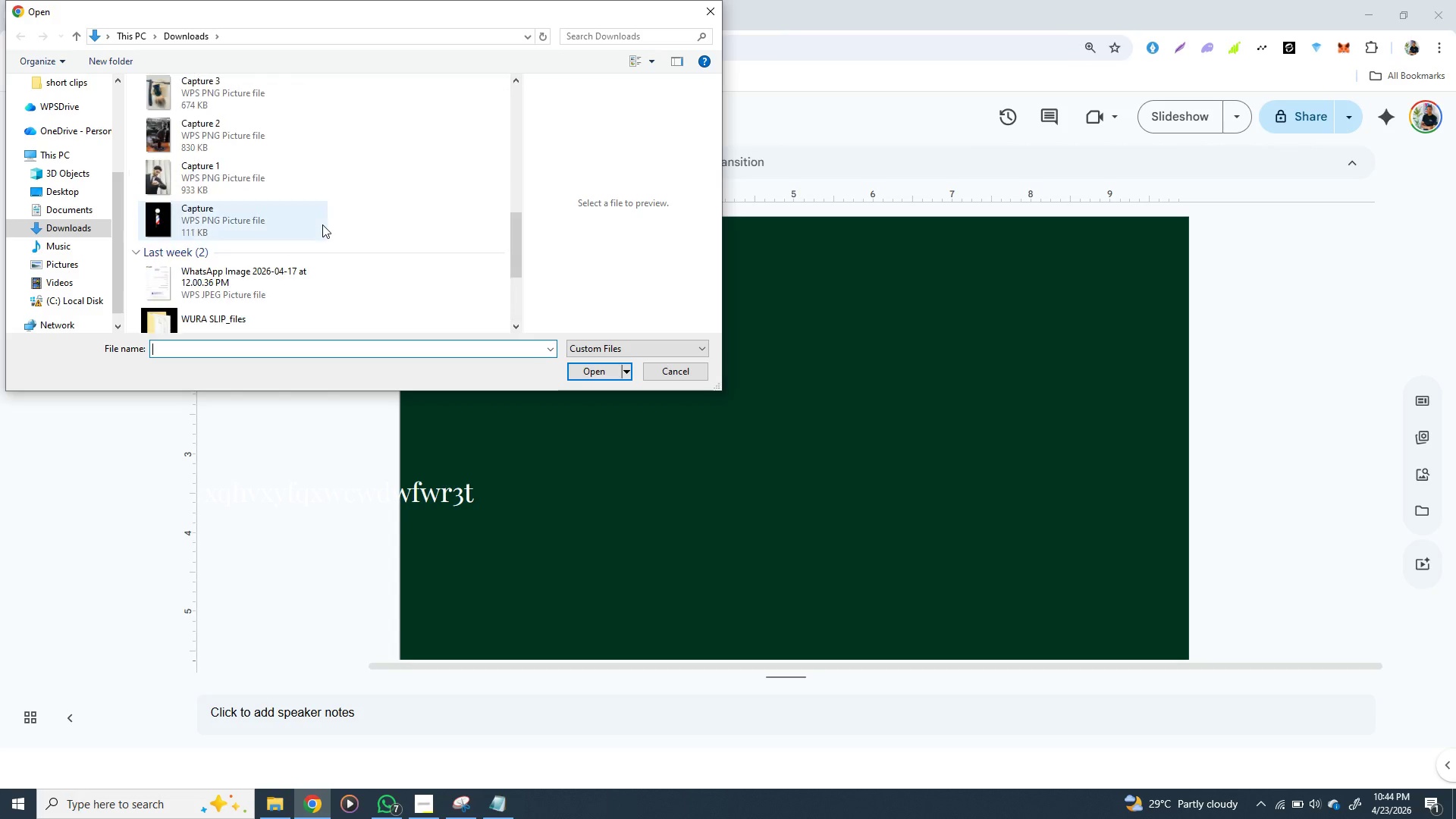 
scroll: coordinate [323, 225], scroll_direction: up, amount: 1.0
 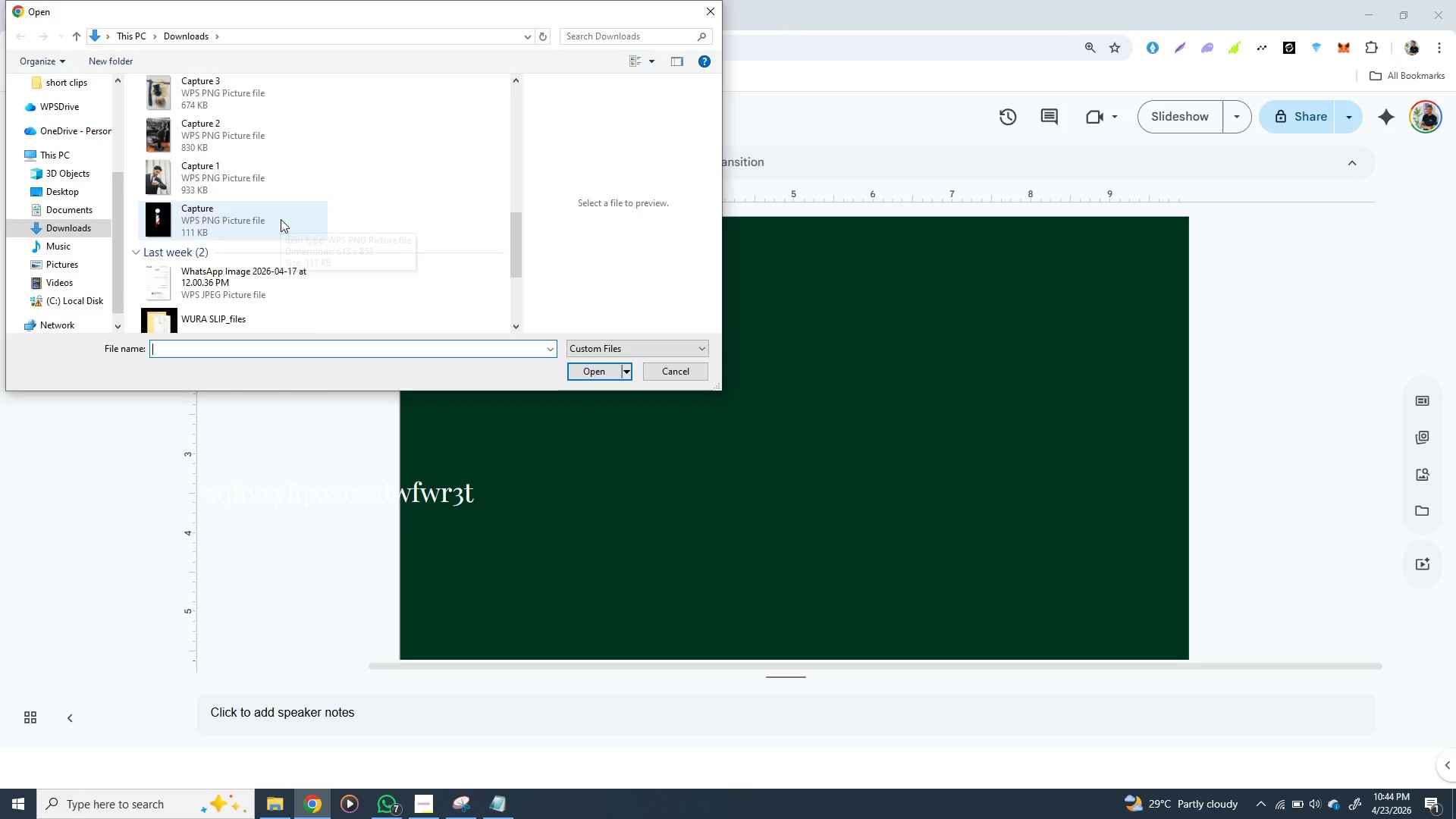 
left_click([281, 219])
 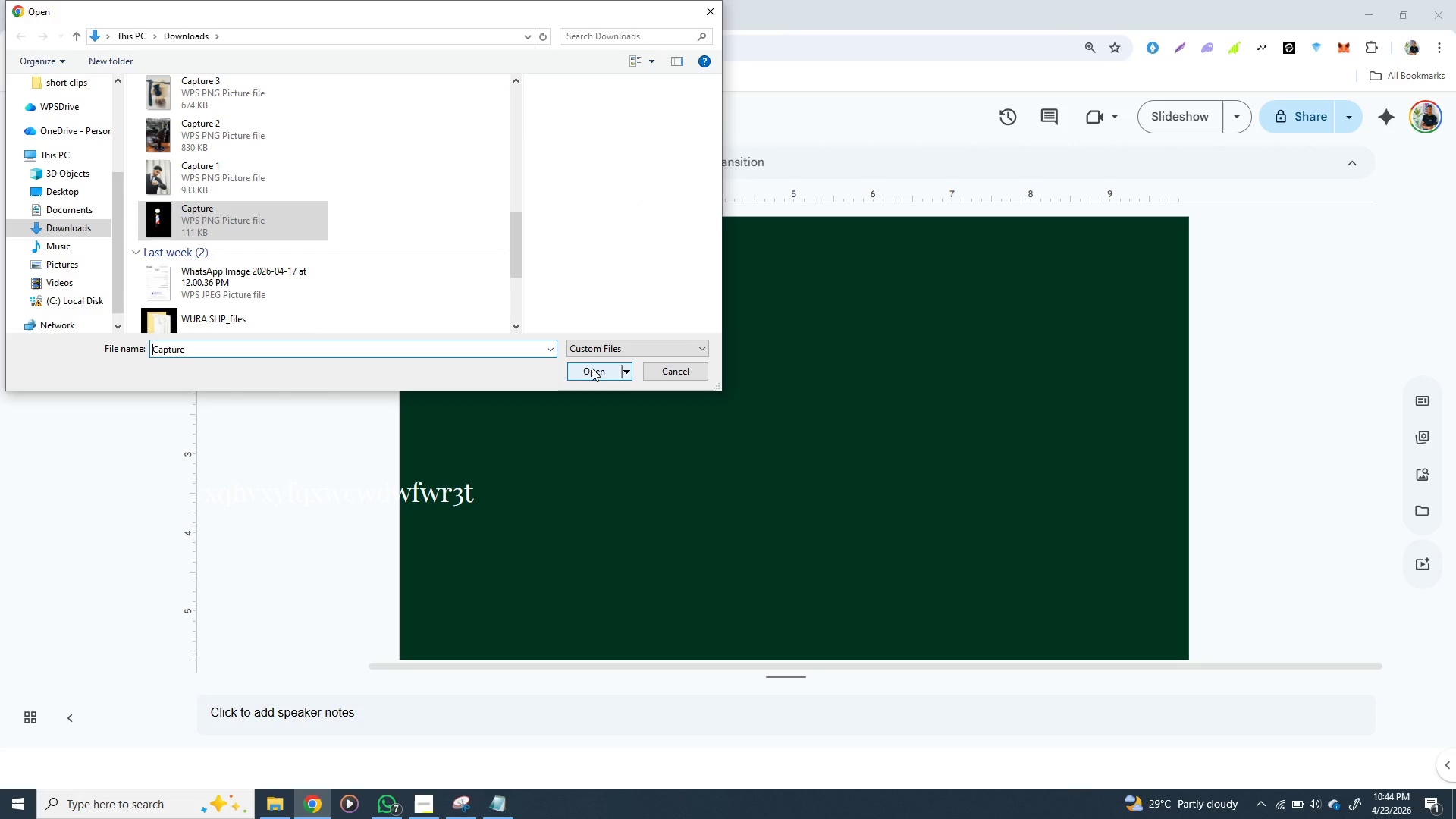 
left_click([592, 368])
 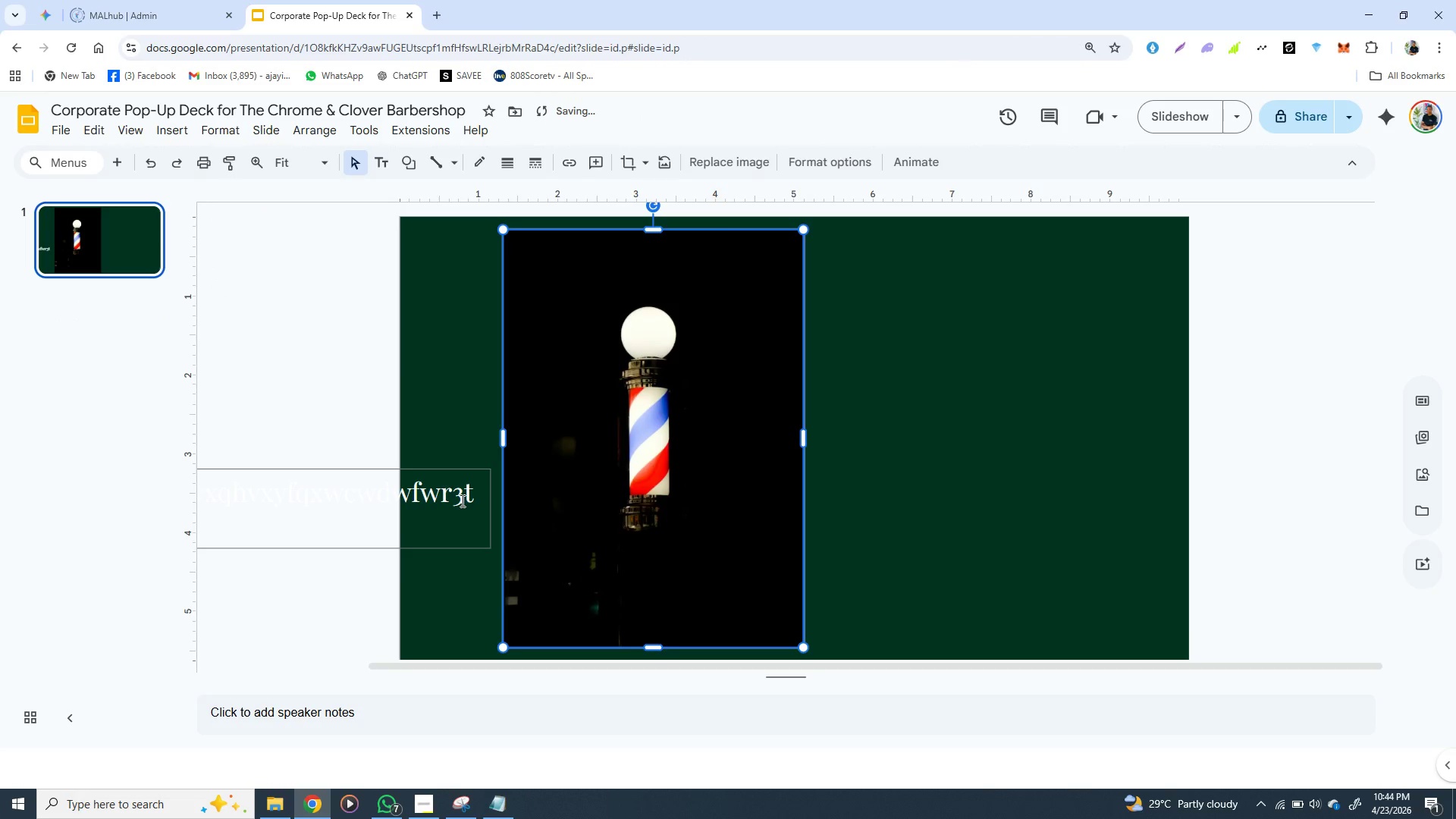 
left_click_drag(start_coordinate=[428, 497], to_coordinate=[601, 475])
 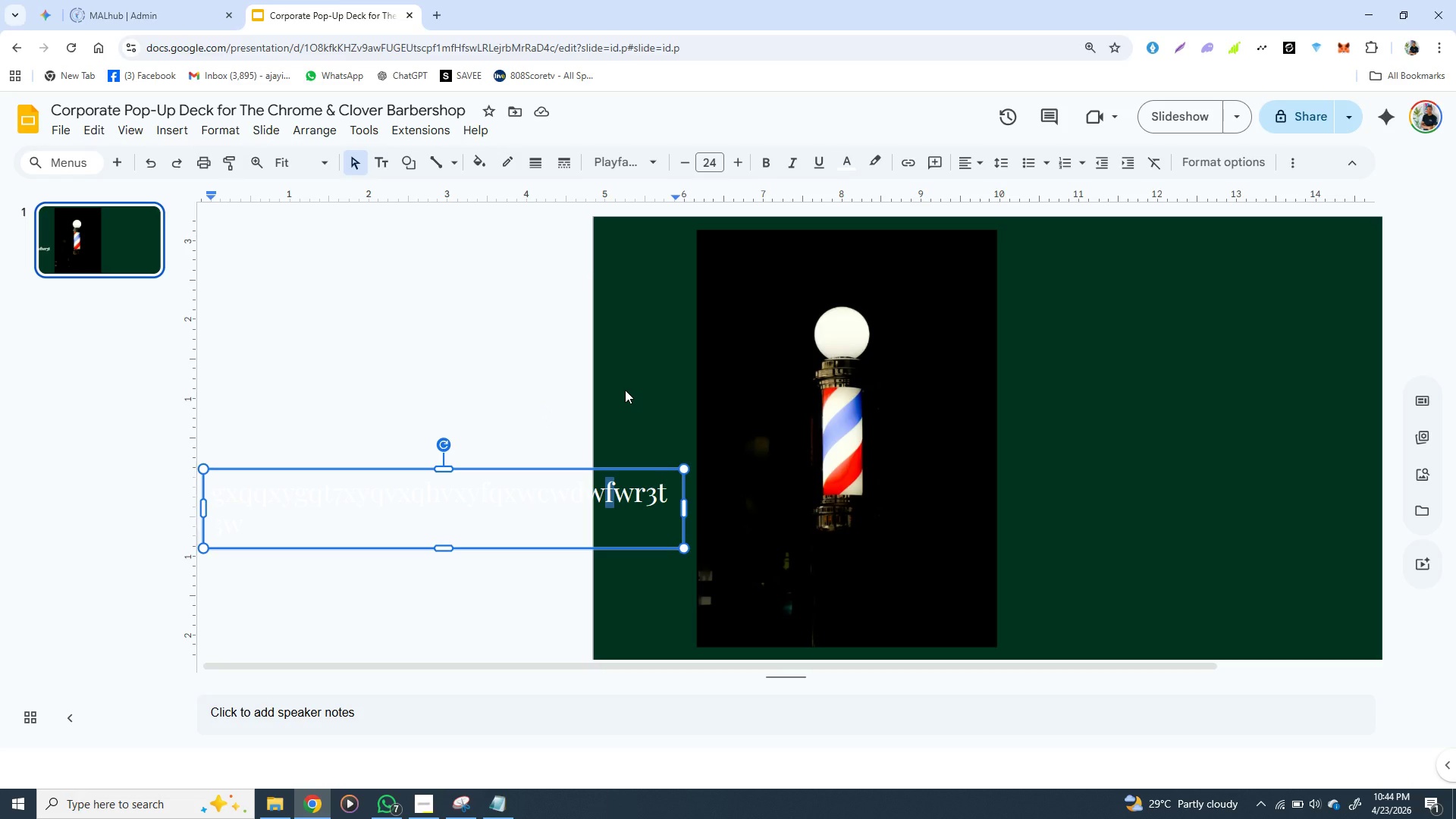 
wait(5.39)
 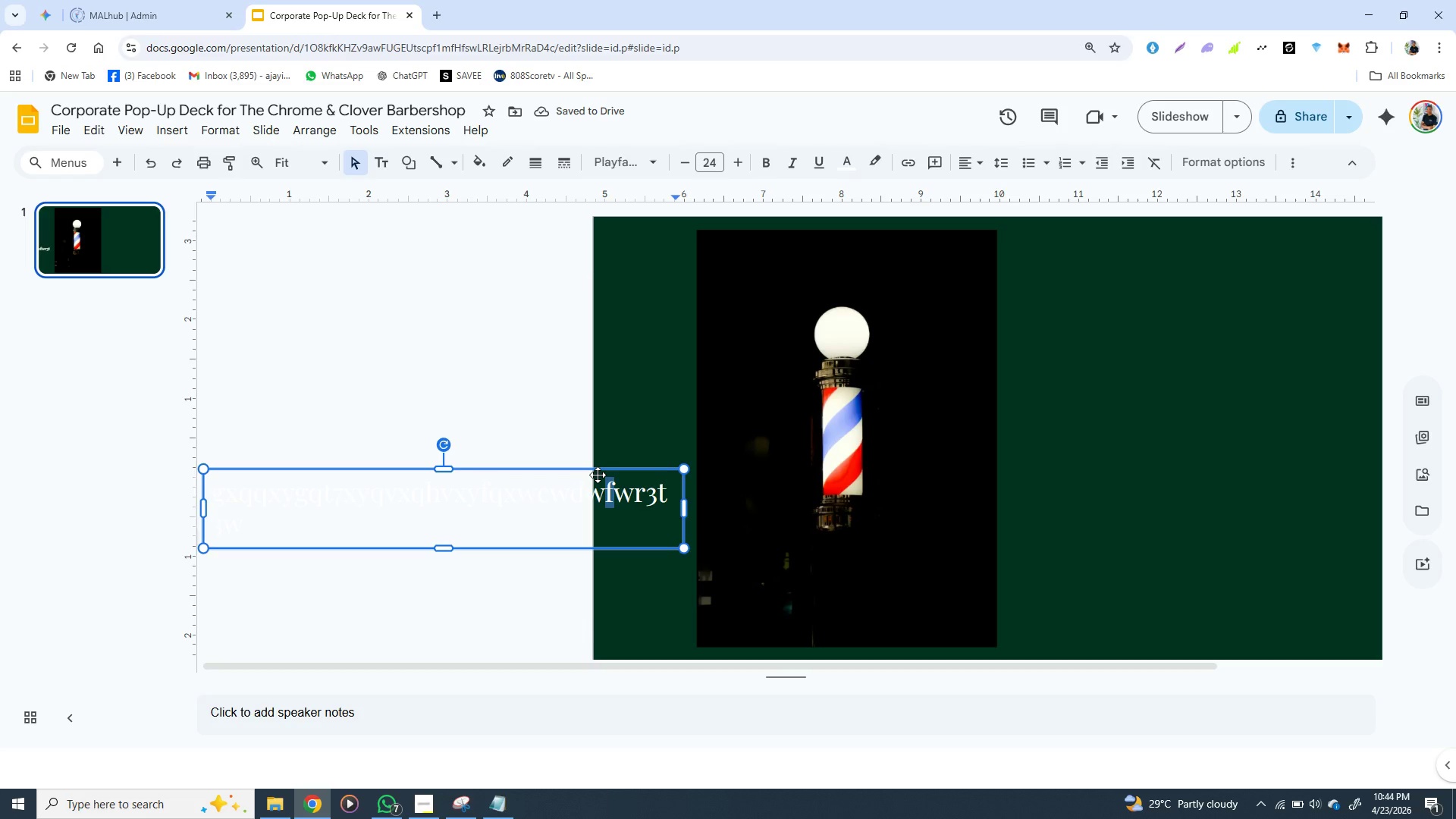 
left_click_drag(start_coordinate=[444, 473], to_coordinate=[1152, 406])
 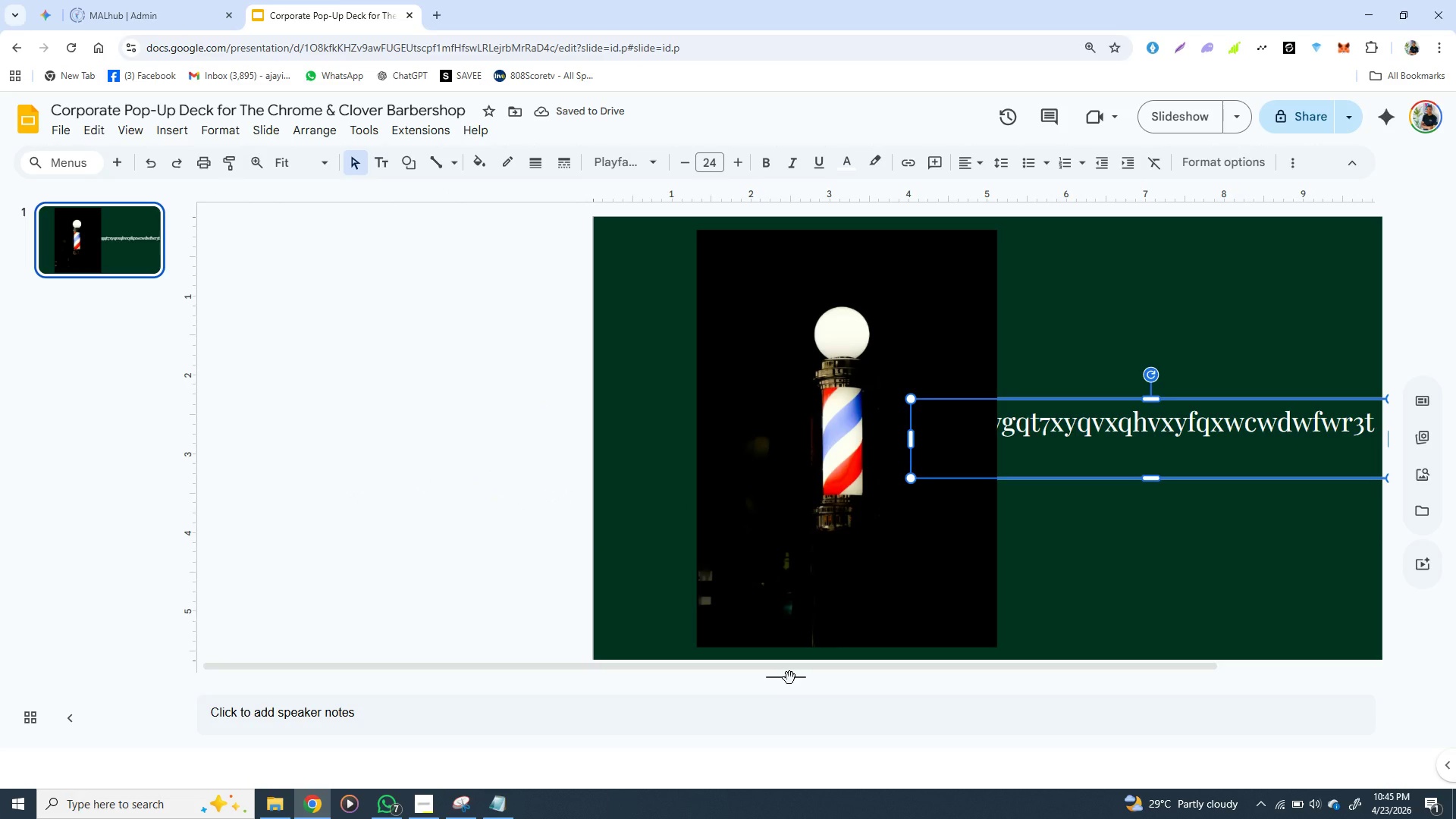 
left_click_drag(start_coordinate=[789, 667], to_coordinate=[1004, 639])
 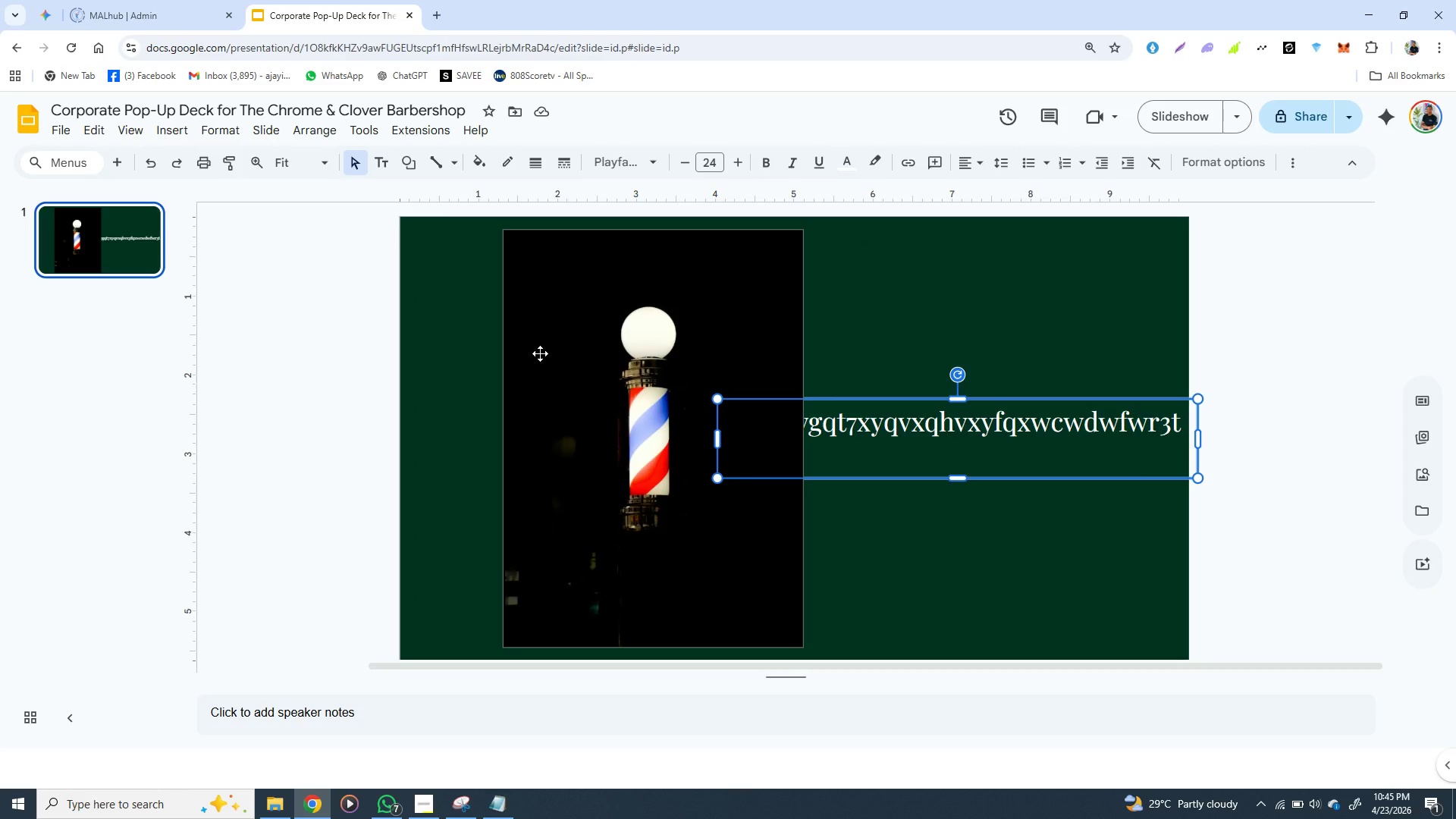 
left_click_drag(start_coordinate=[540, 353], to_coordinate=[438, 340])
 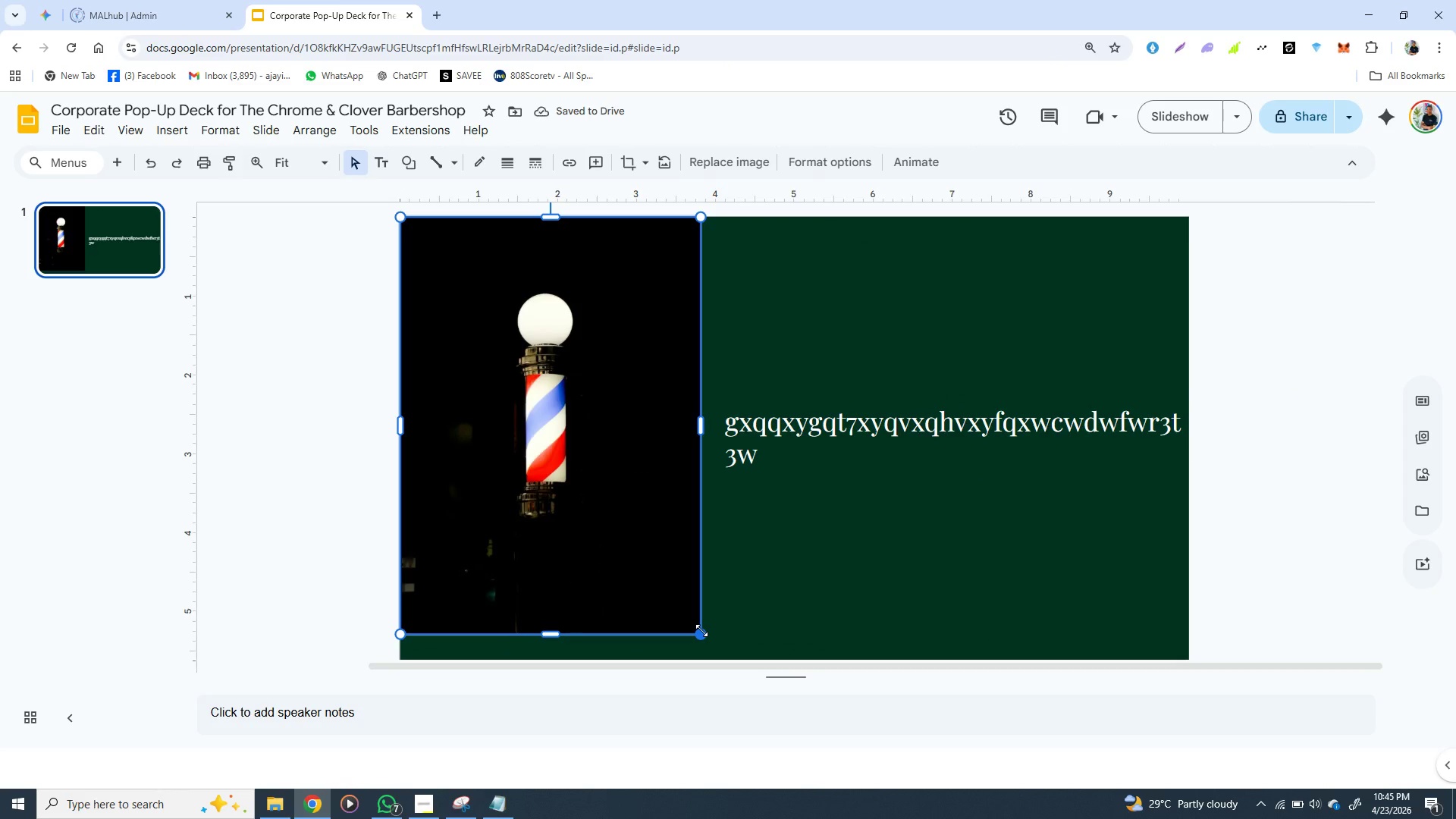 
hold_key(key=ShiftLeft, duration=1.53)
left_click_drag(start_coordinate=[704, 630], to_coordinate=[717, 654])
 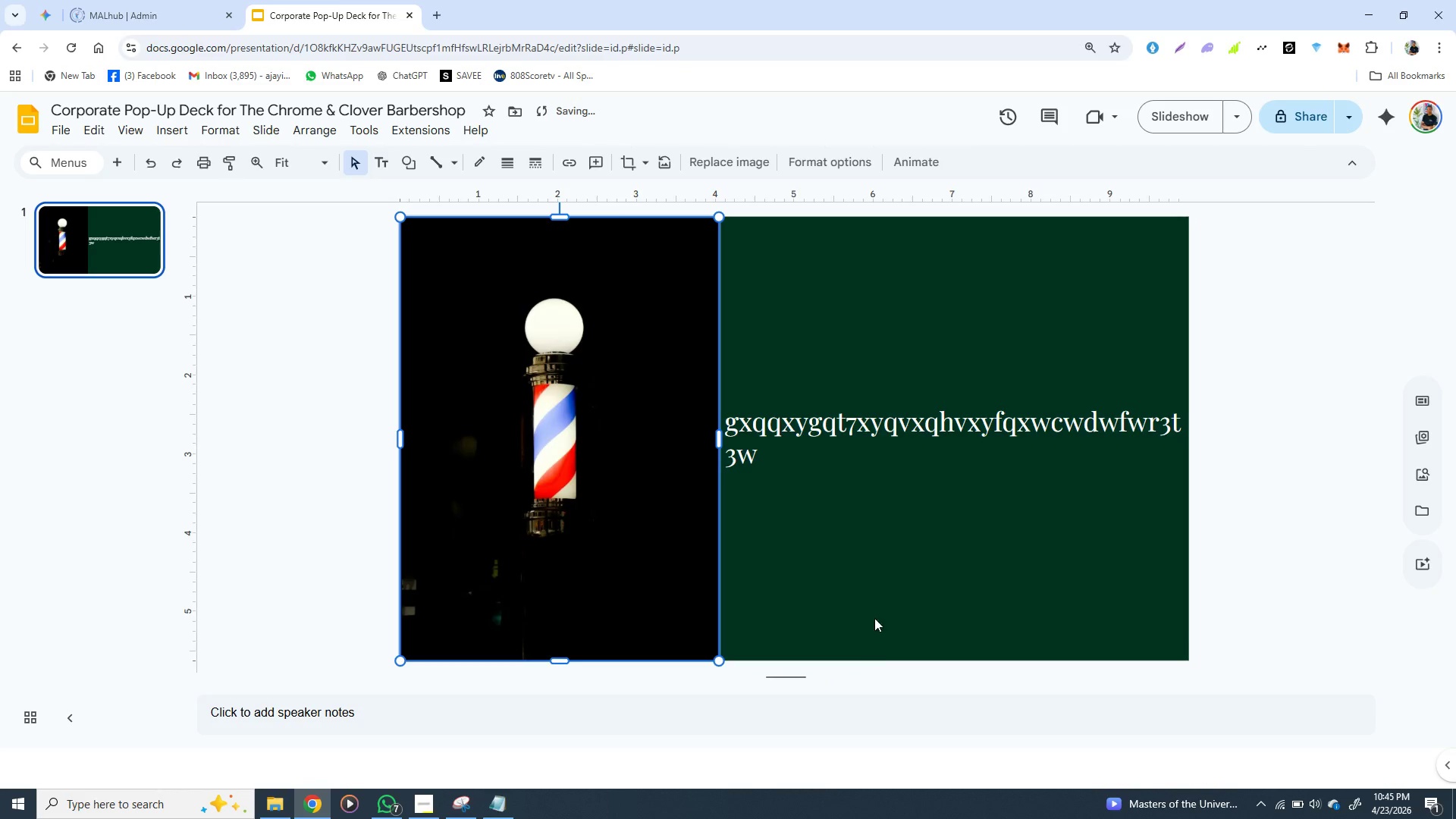 
hold_key(key=ShiftLeft, duration=1.5)
 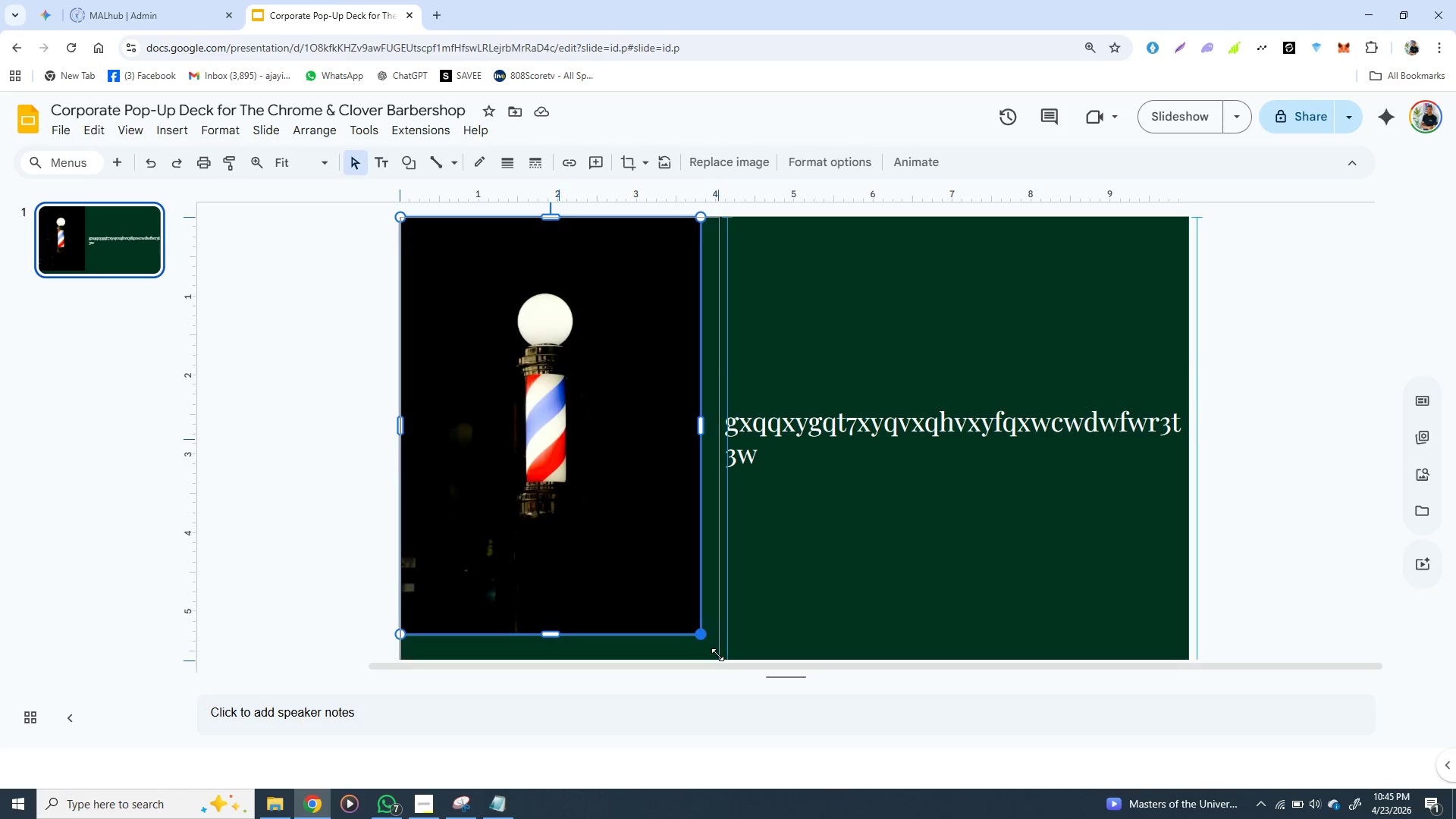 
hold_key(key=ShiftLeft, duration=1.5)
 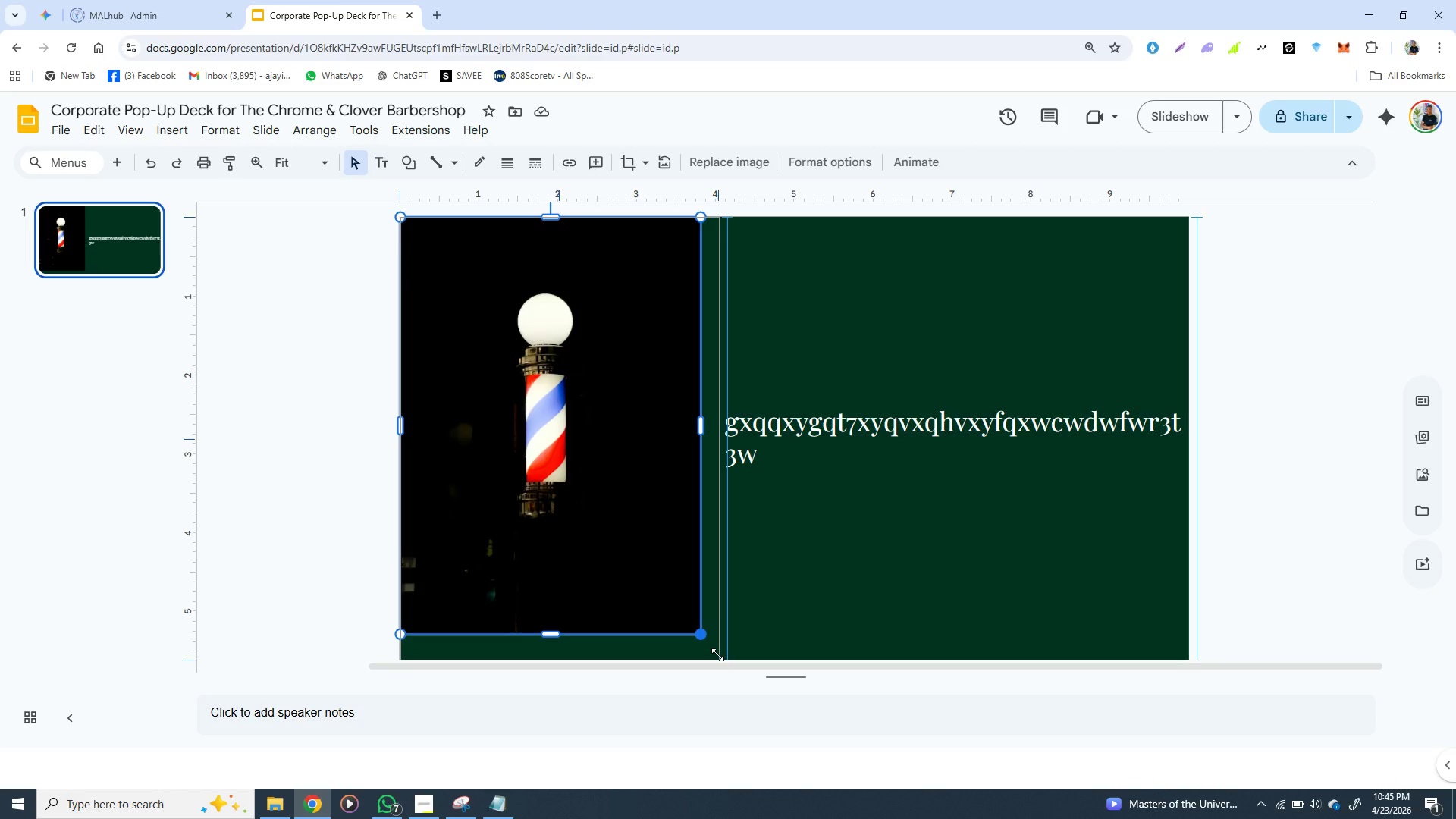 
hold_key(key=ShiftLeft, duration=0.98)
 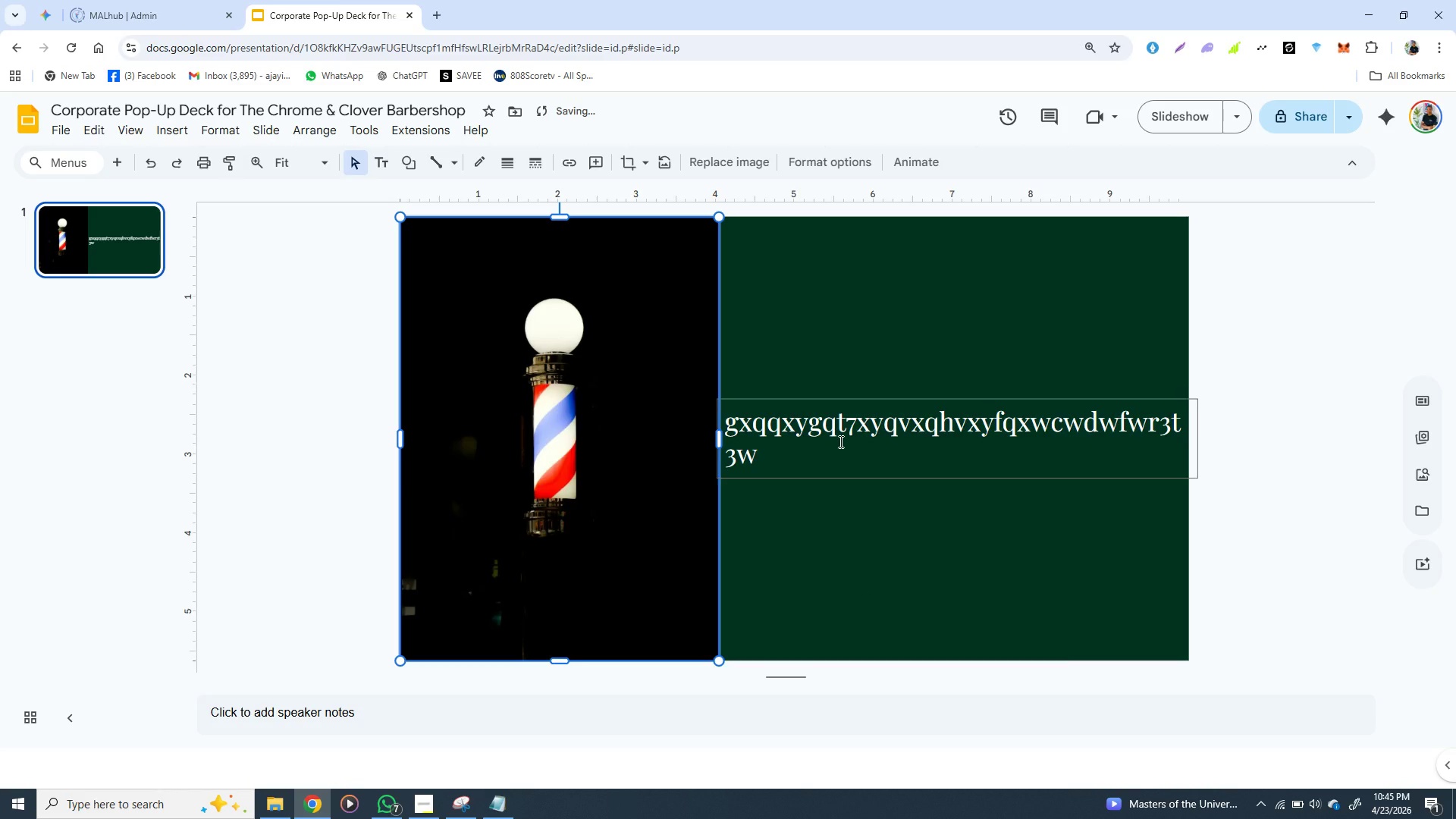 
left_click([839, 439])
 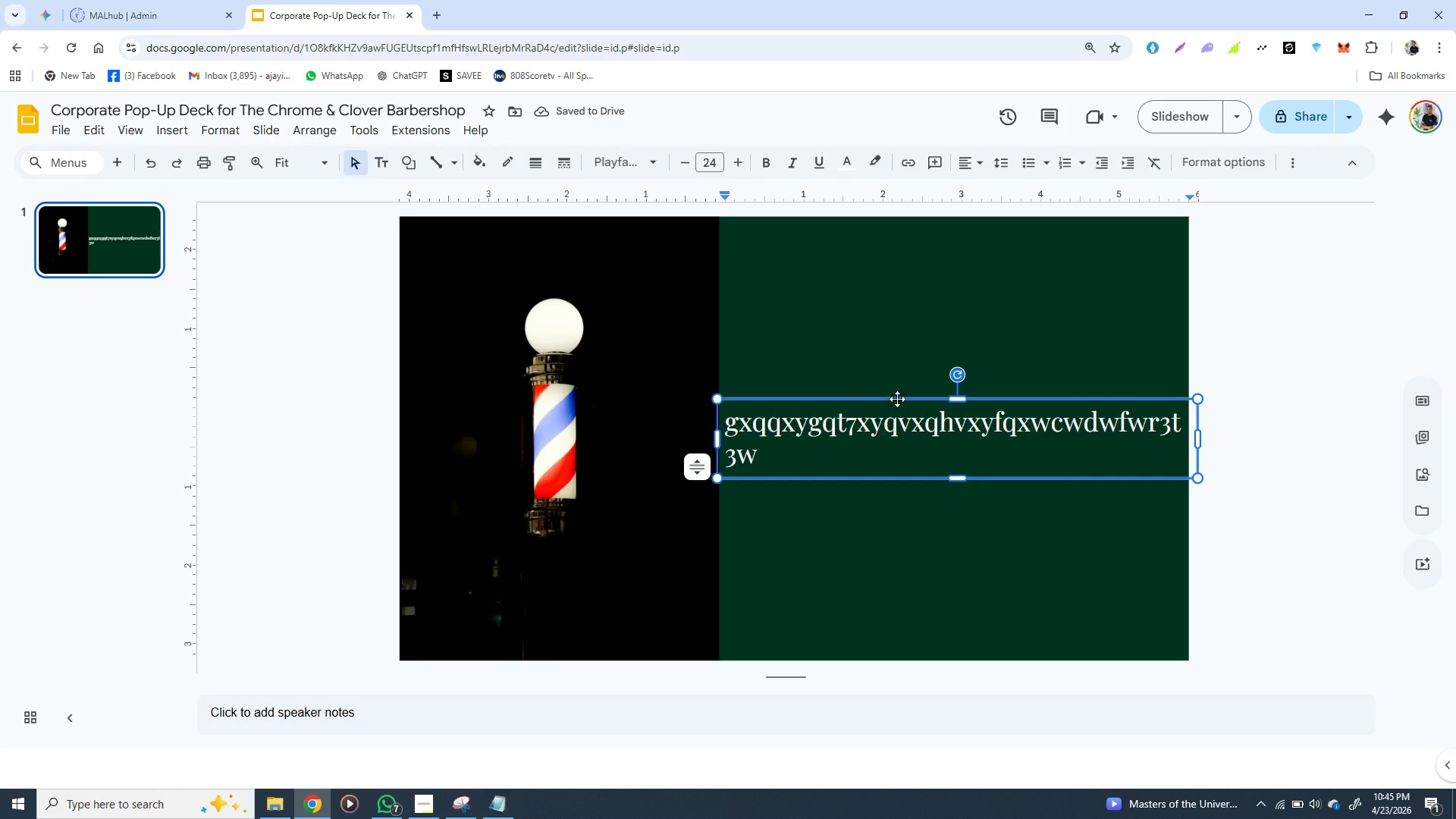 
left_click_drag(start_coordinate=[896, 399], to_coordinate=[912, 275])
 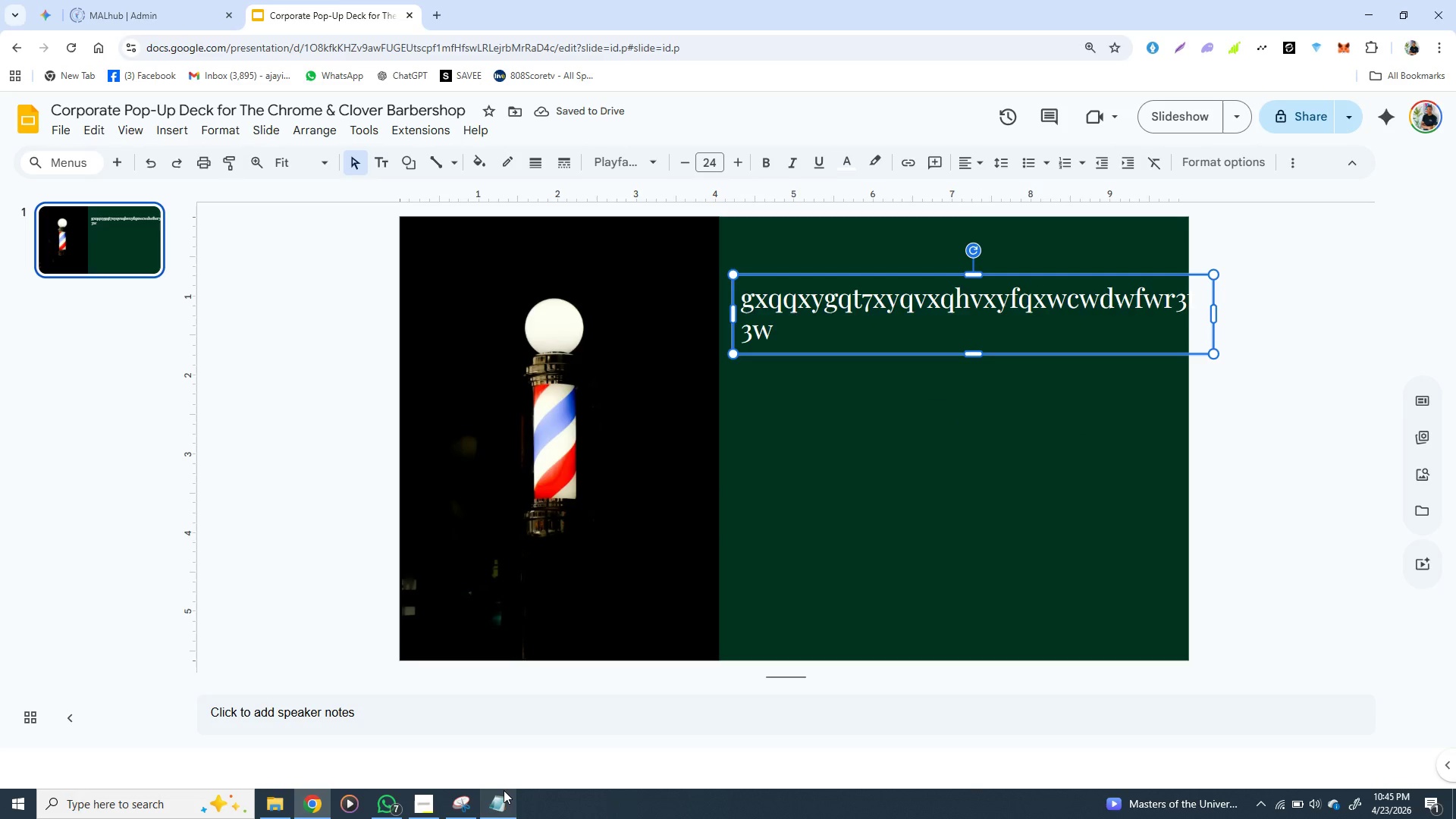 
left_click([505, 799])
 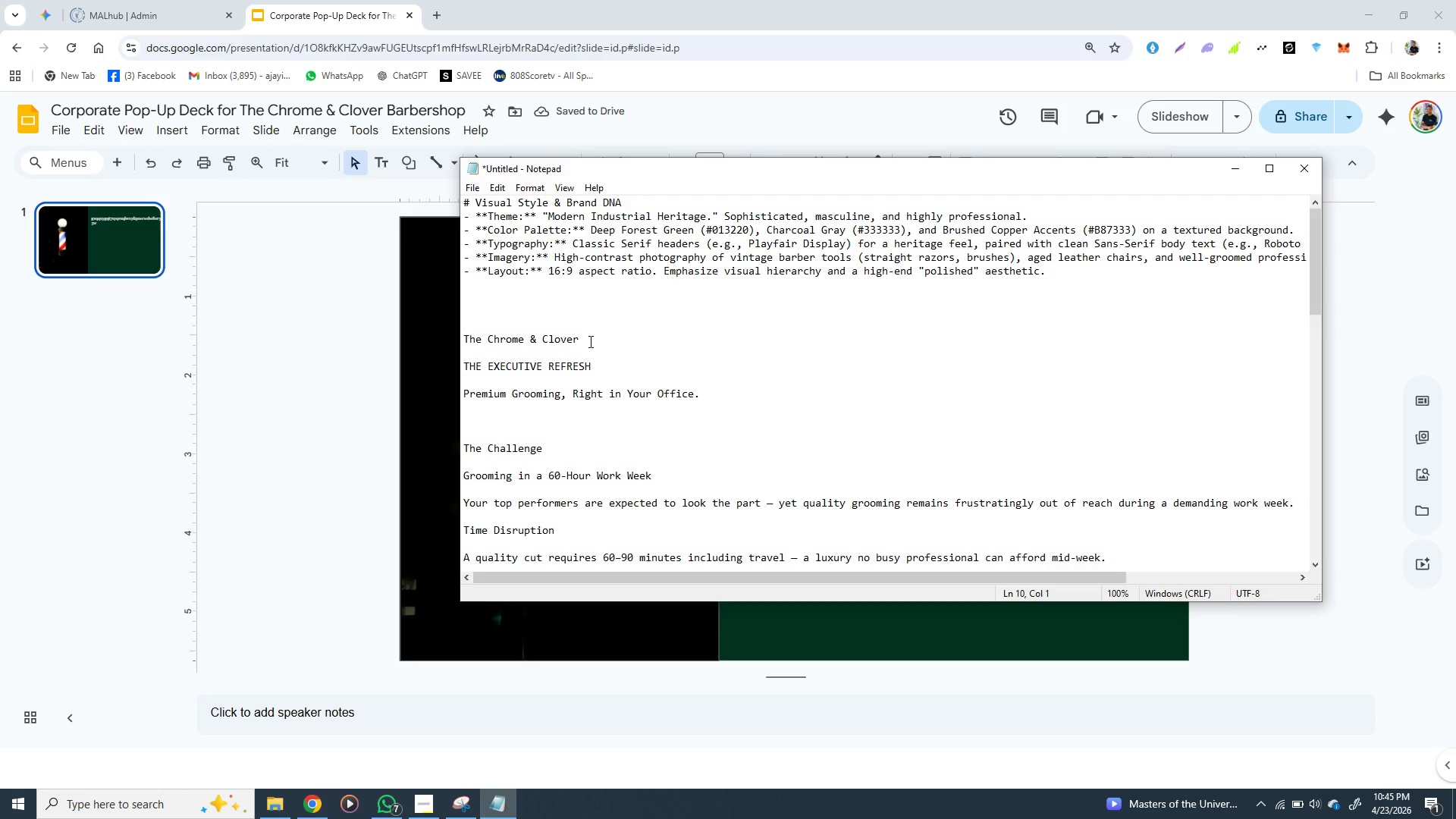 
left_click_drag(start_coordinate=[583, 337], to_coordinate=[460, 345])
 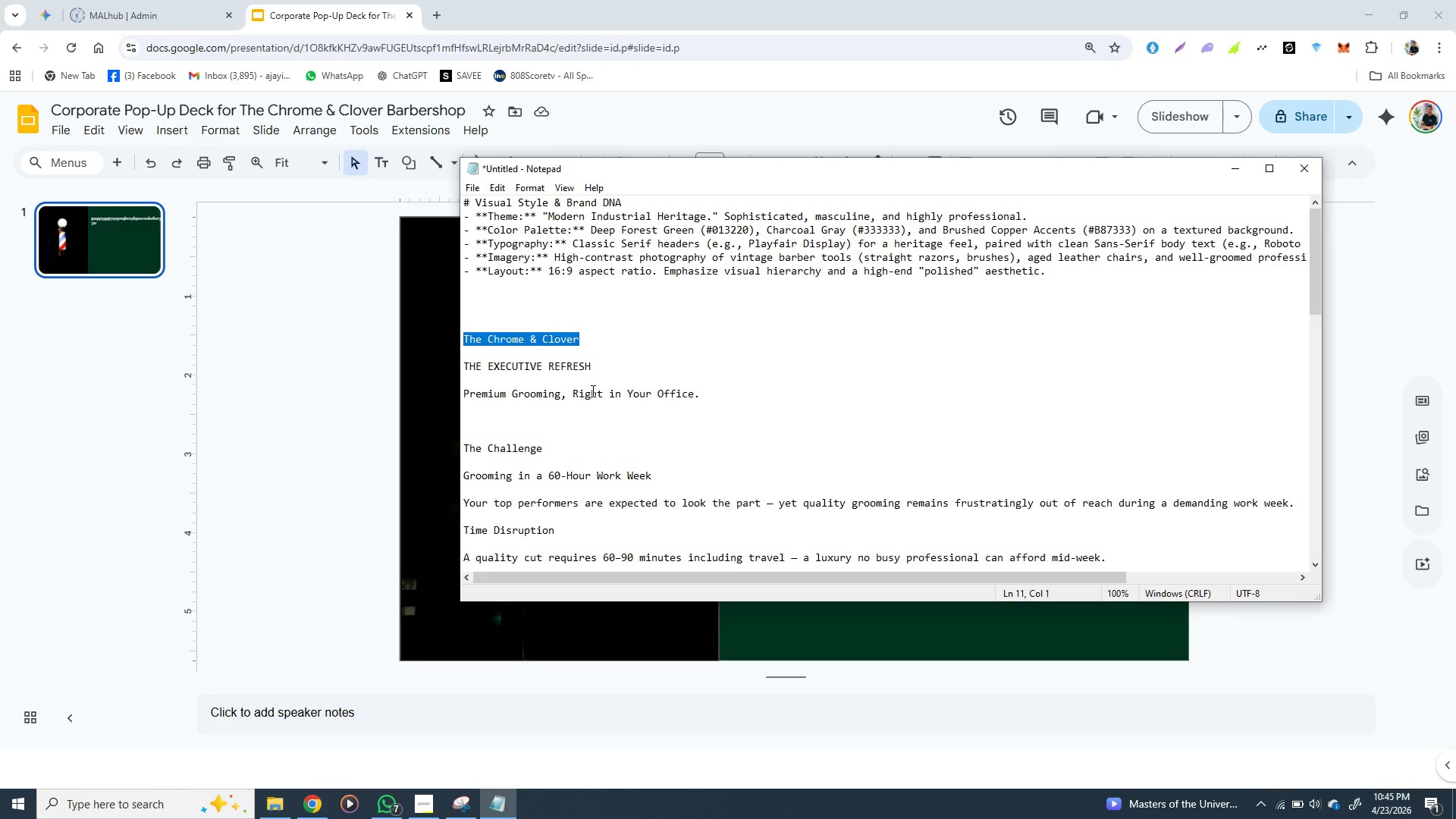 
key(Control+X)
 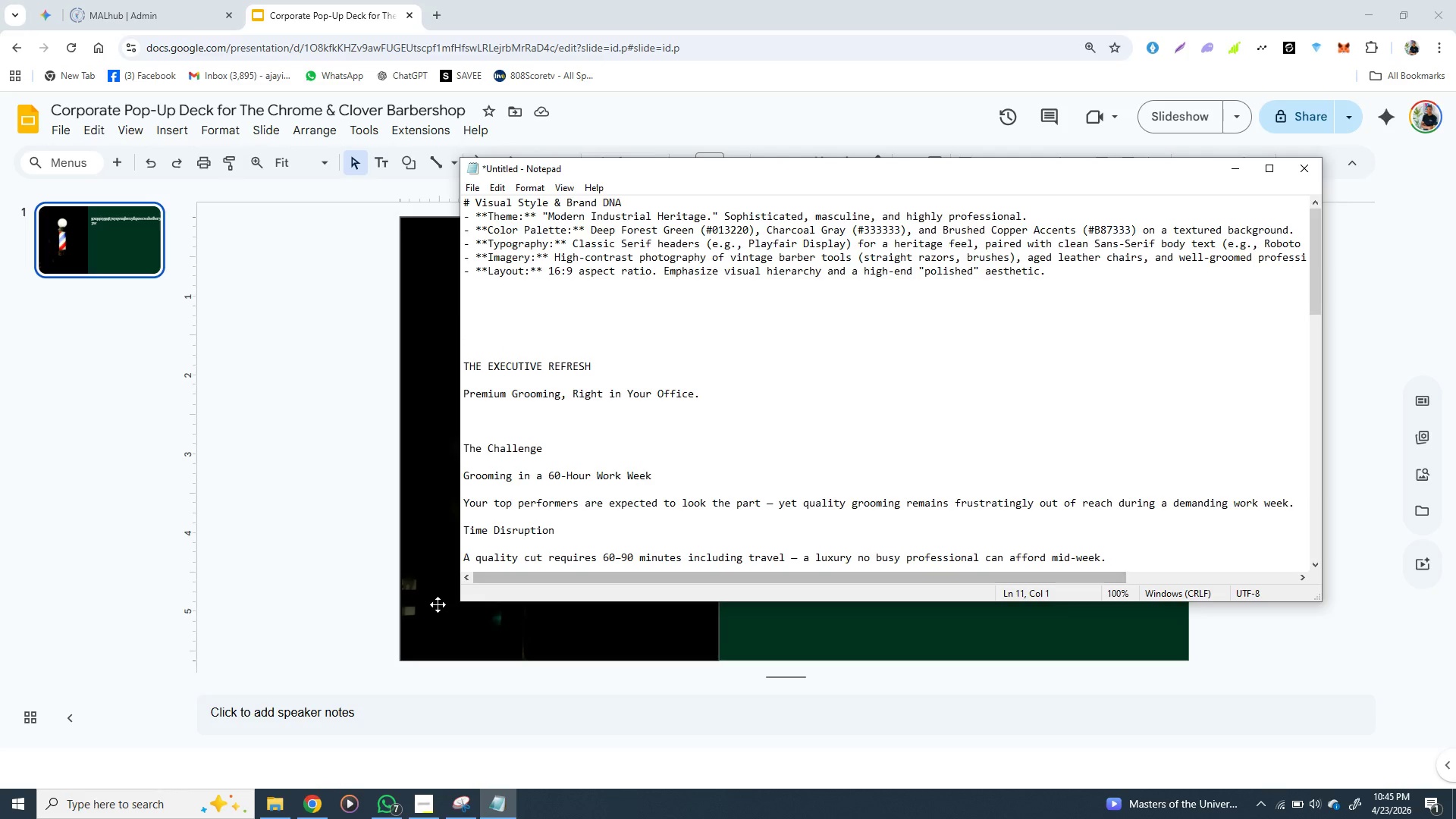 
left_click([438, 604])
 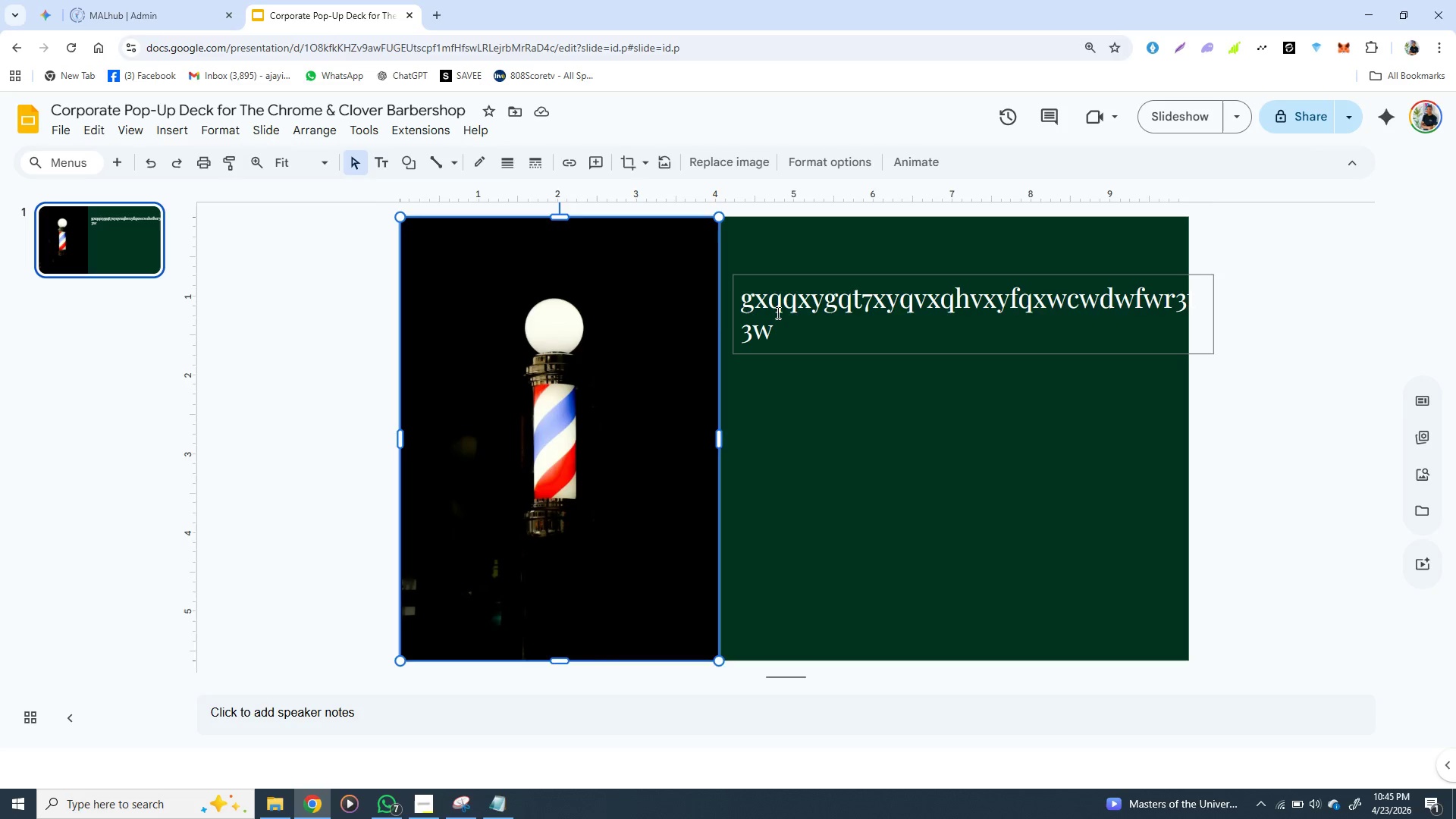 
double_click([777, 312])
 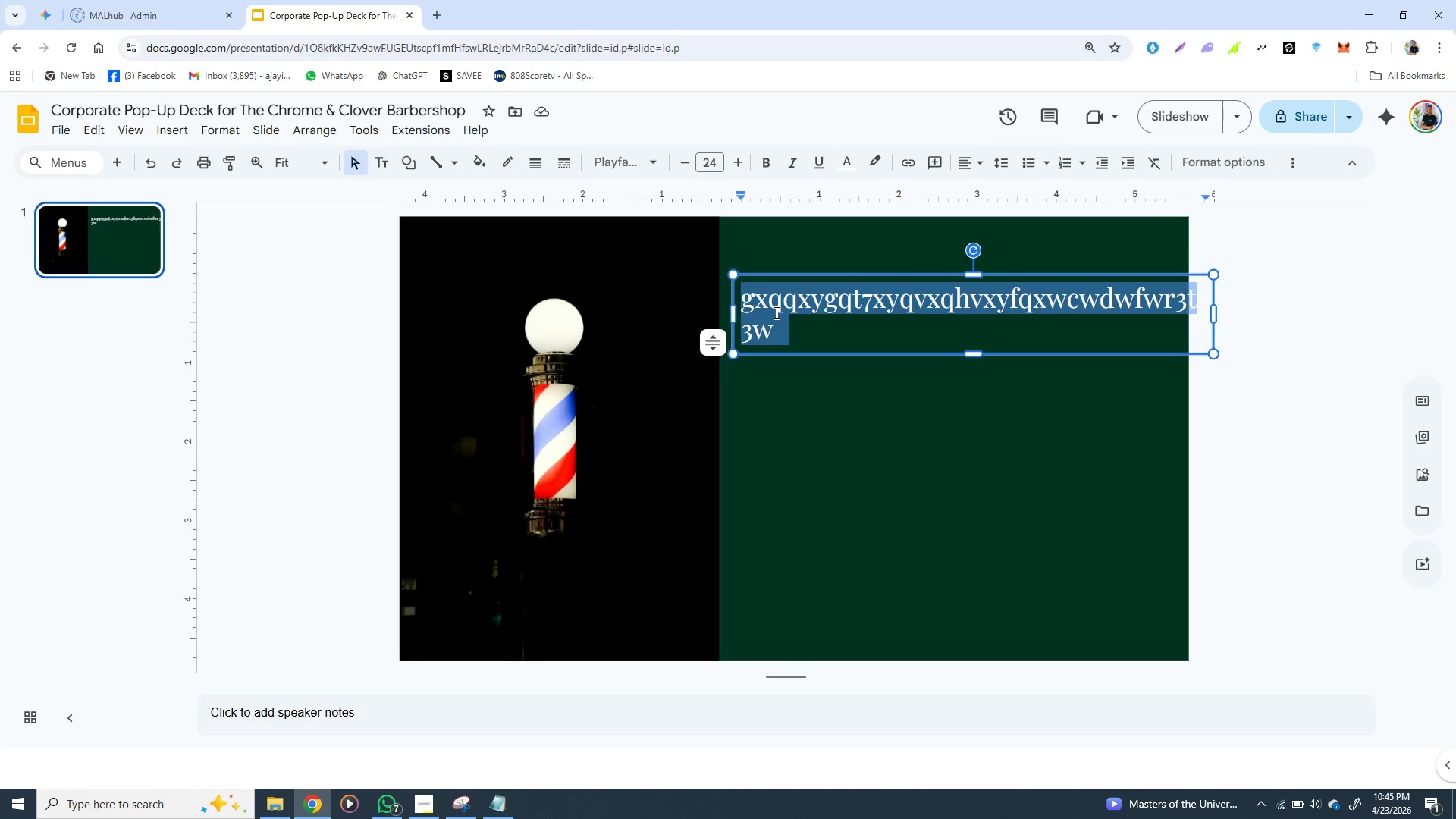 
triple_click([776, 312])
 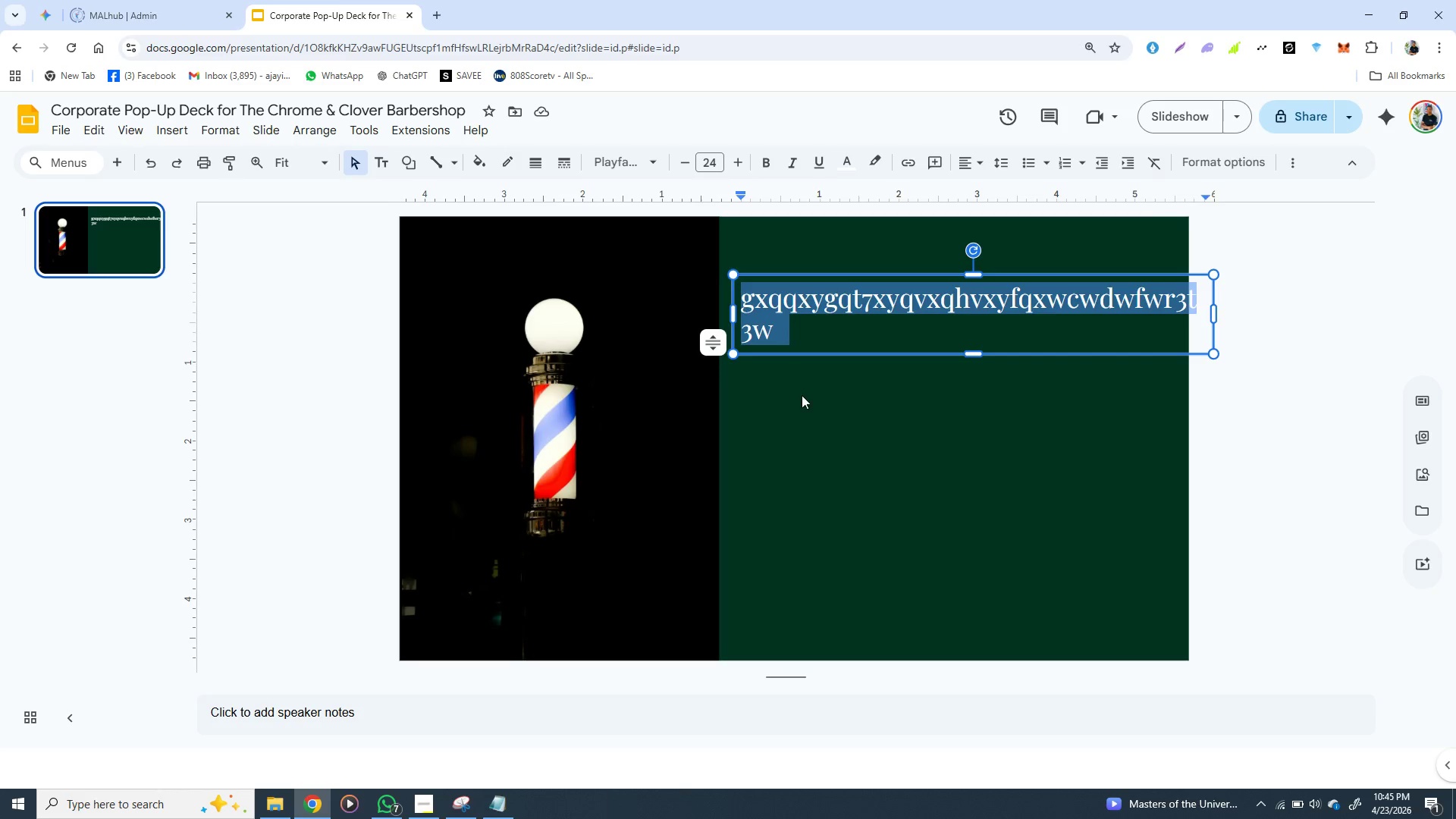 
key(Control+V)
 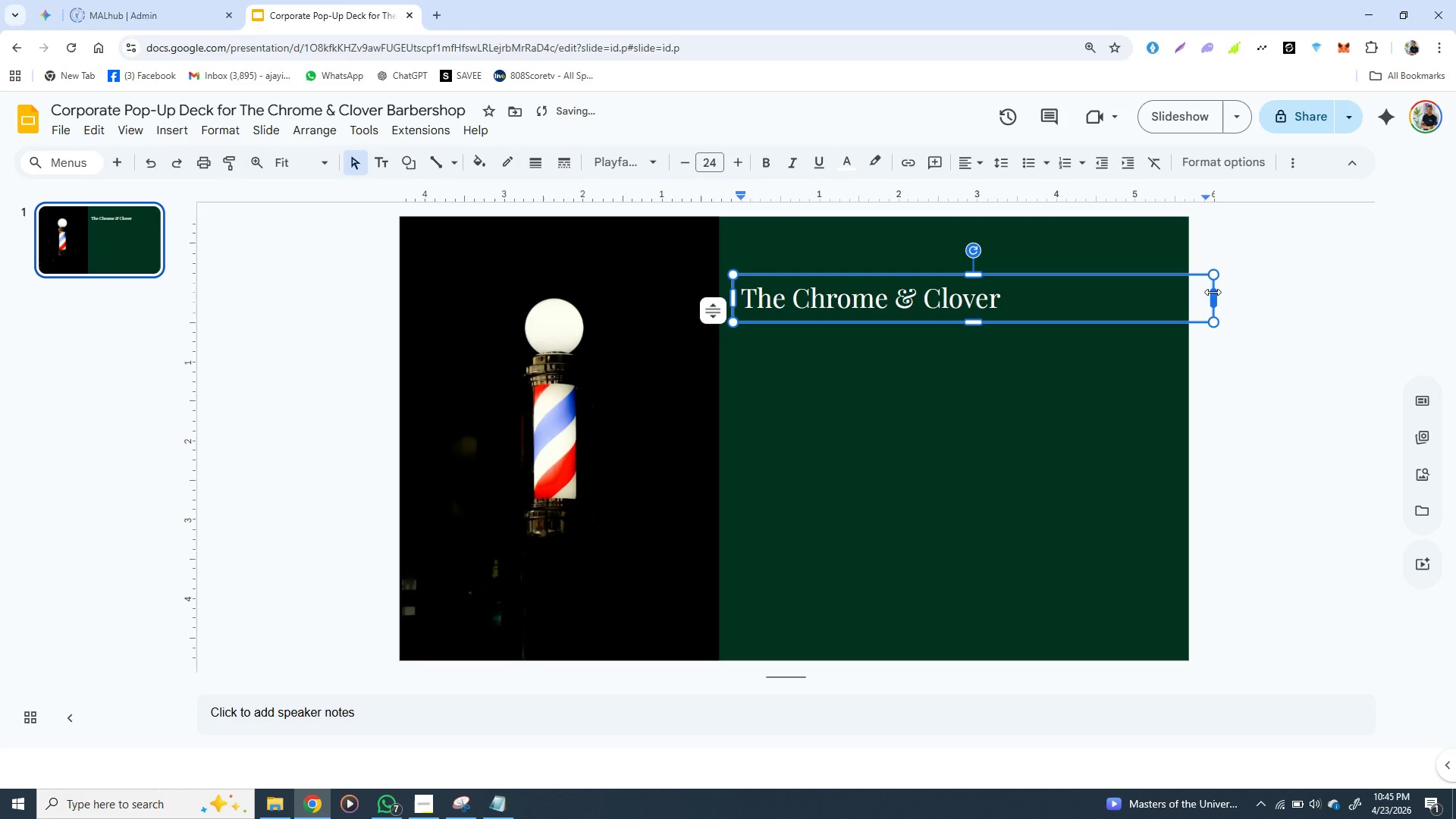 
left_click_drag(start_coordinate=[1213, 293], to_coordinate=[1038, 301])
 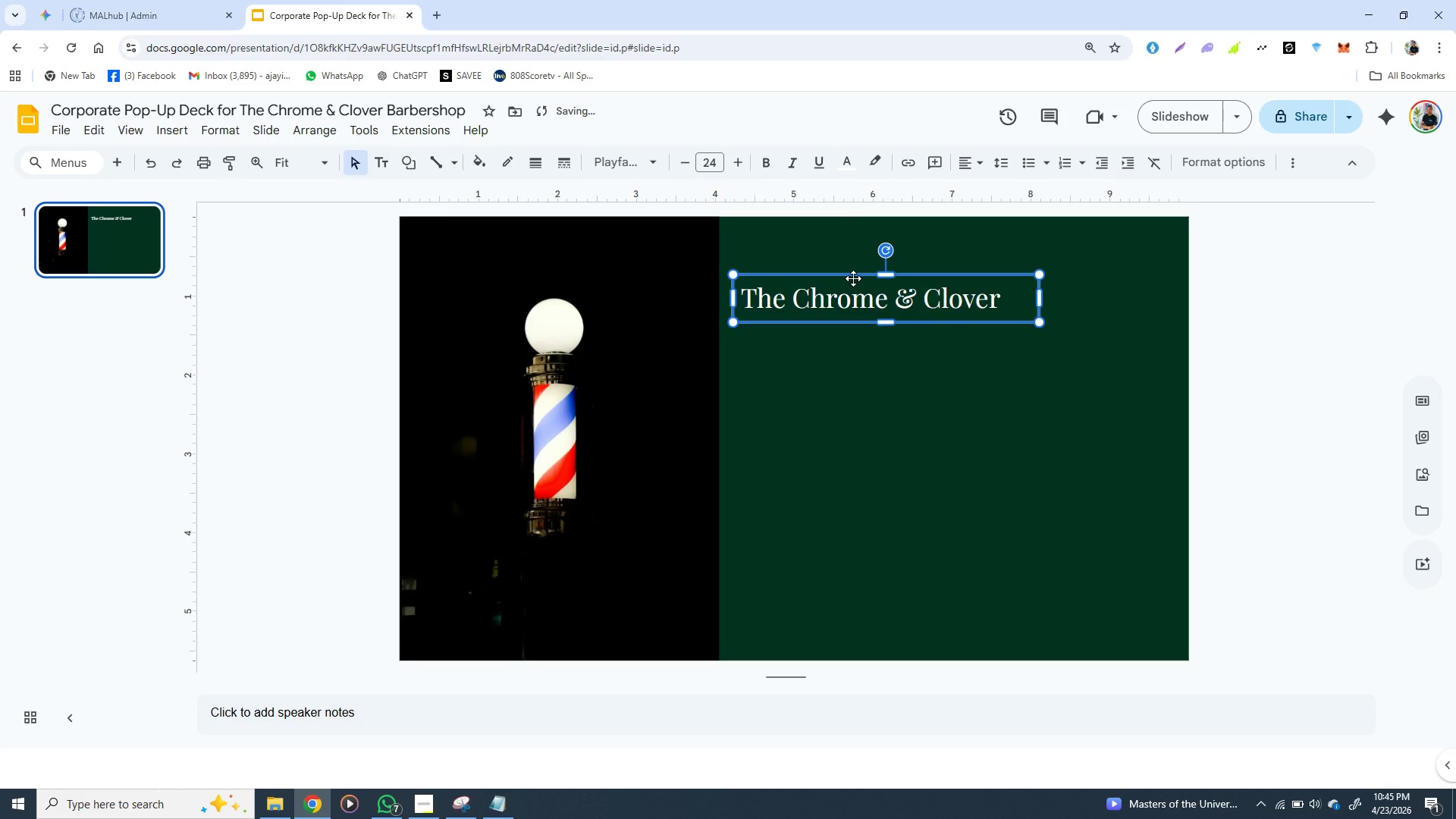 
left_click_drag(start_coordinate=[853, 278], to_coordinate=[905, 293])
 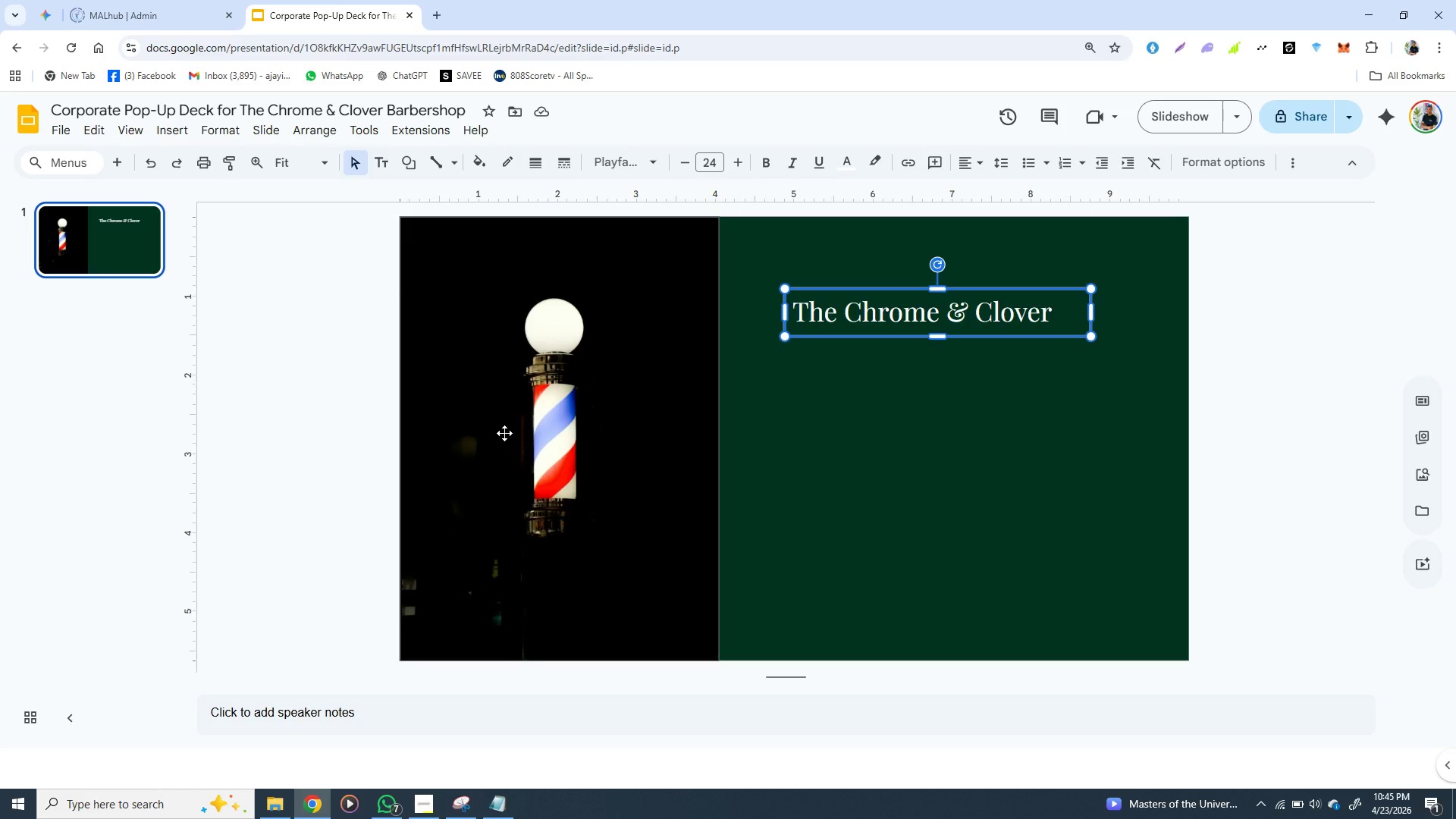 
wait(18.98)
 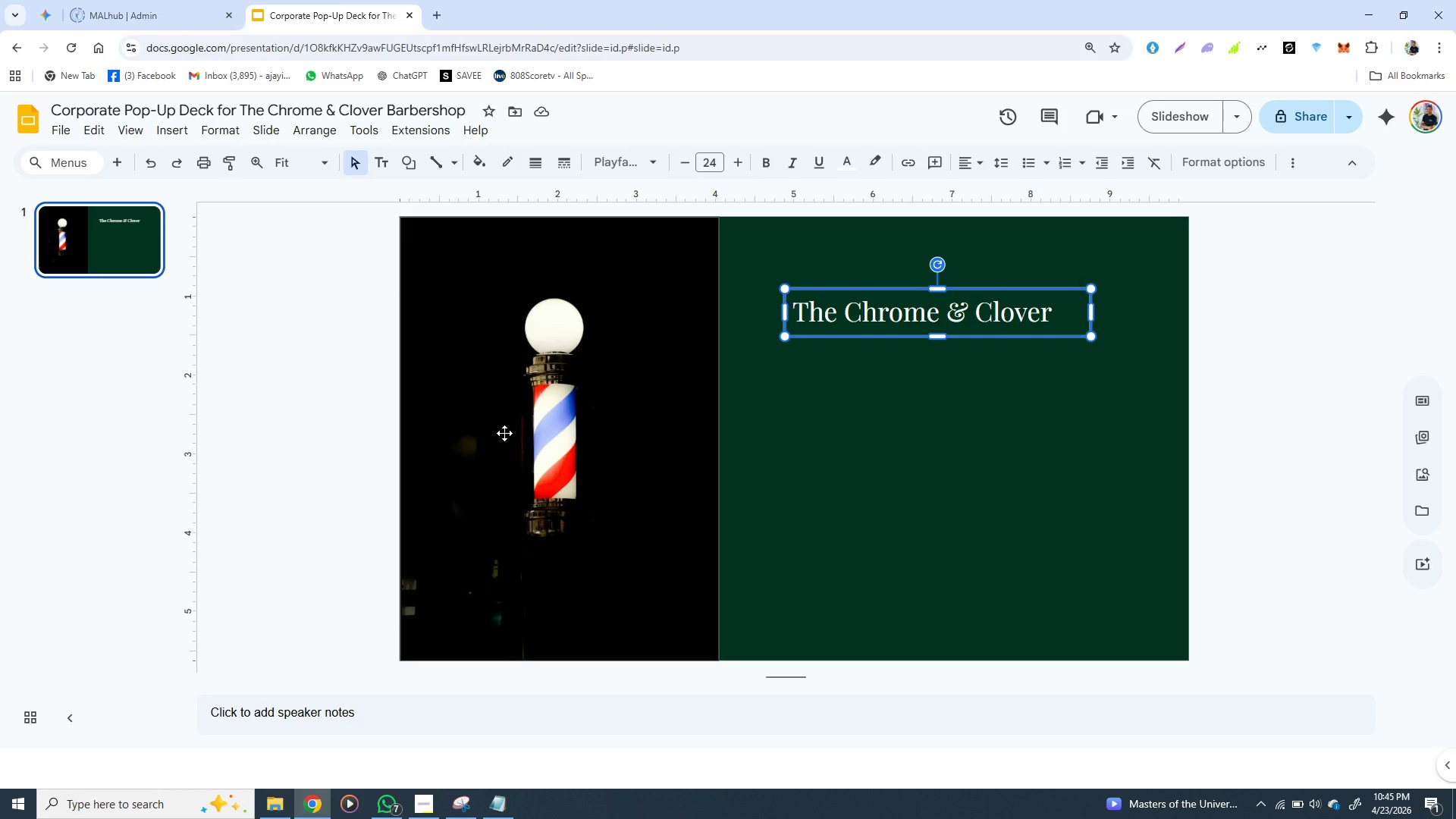 
left_click([849, 571])
 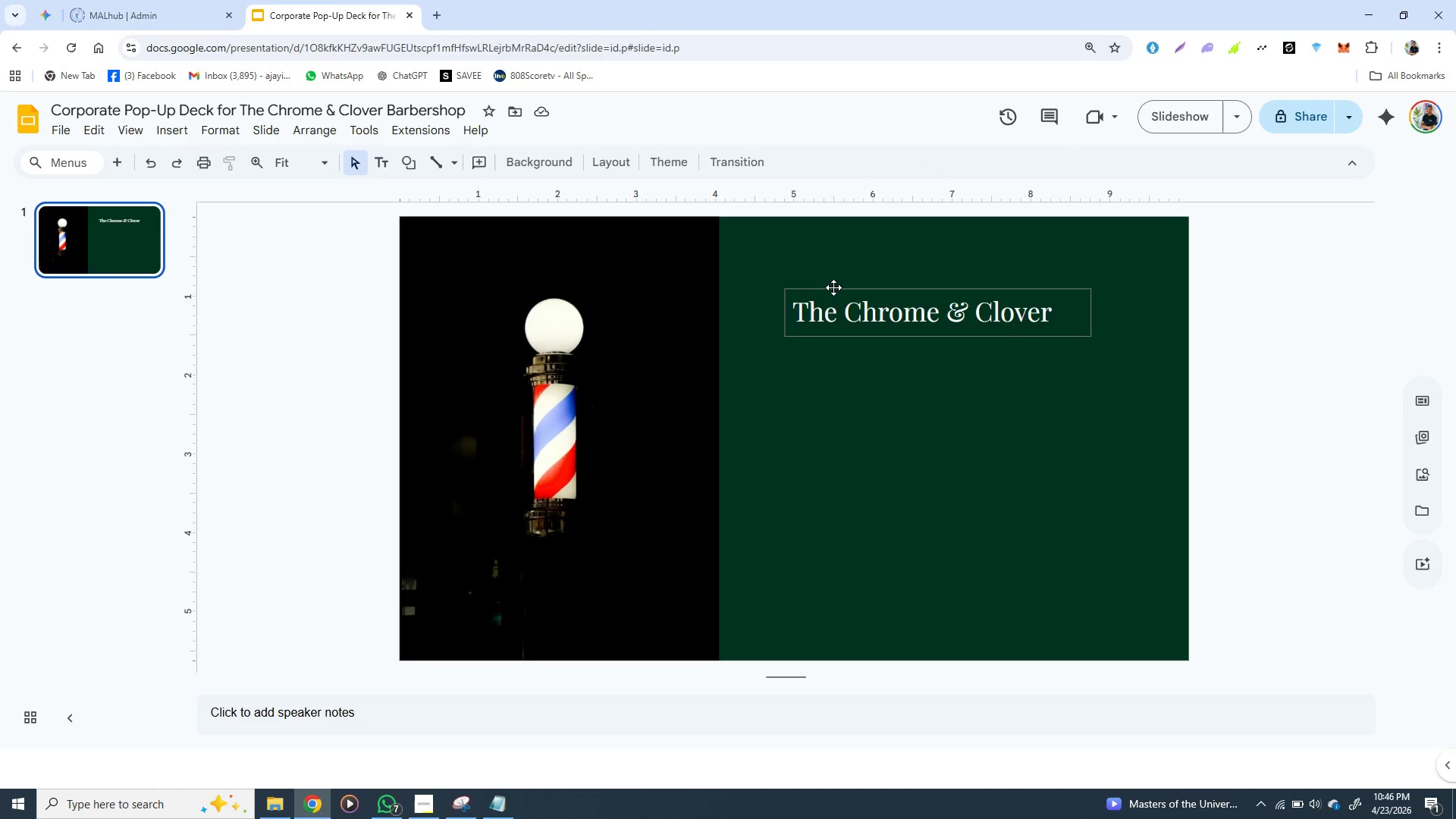 
left_click([830, 287])
 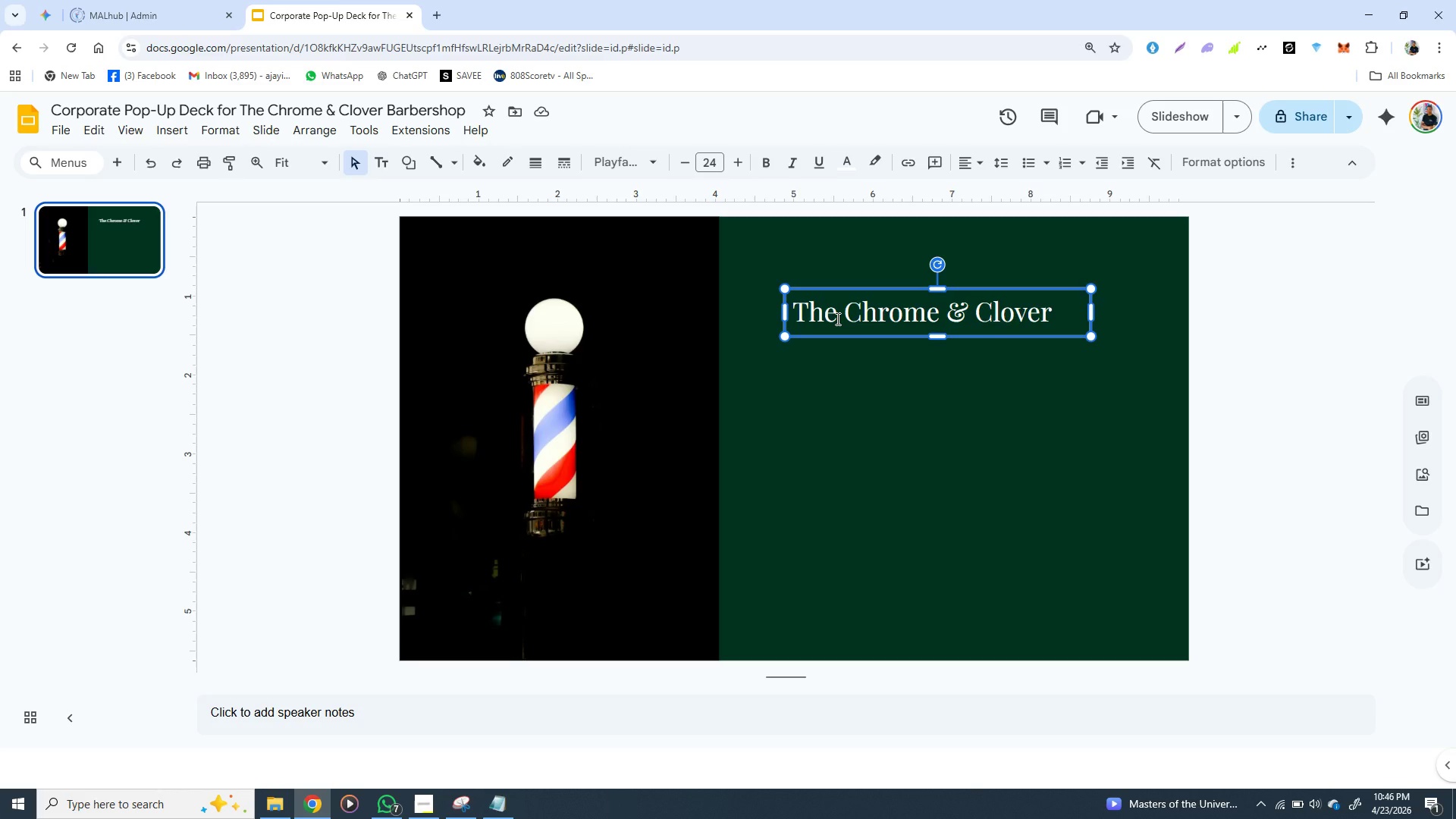 
wait(6.5)
 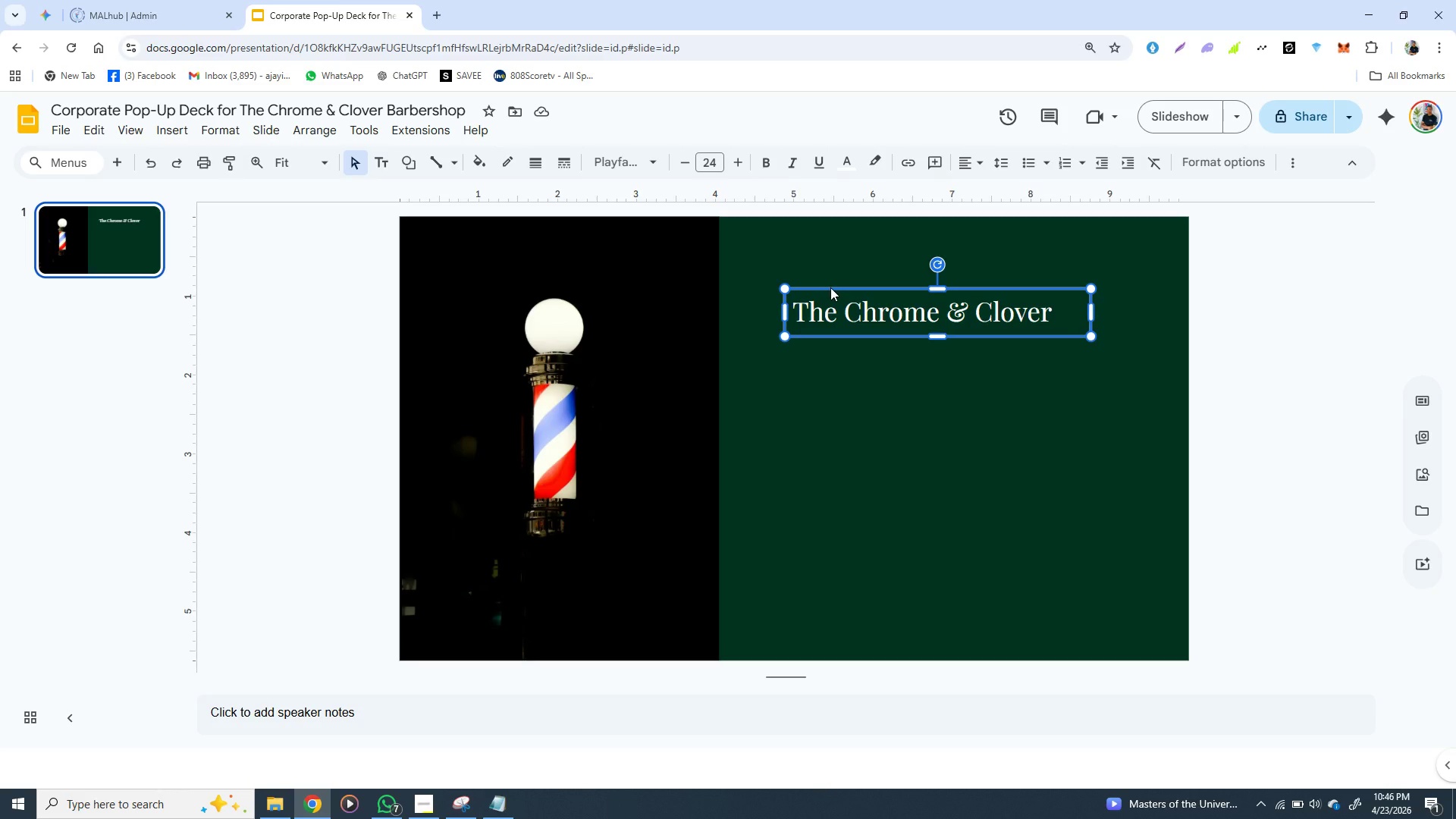 
left_click_drag(start_coordinate=[860, 287], to_coordinate=[846, 359])
 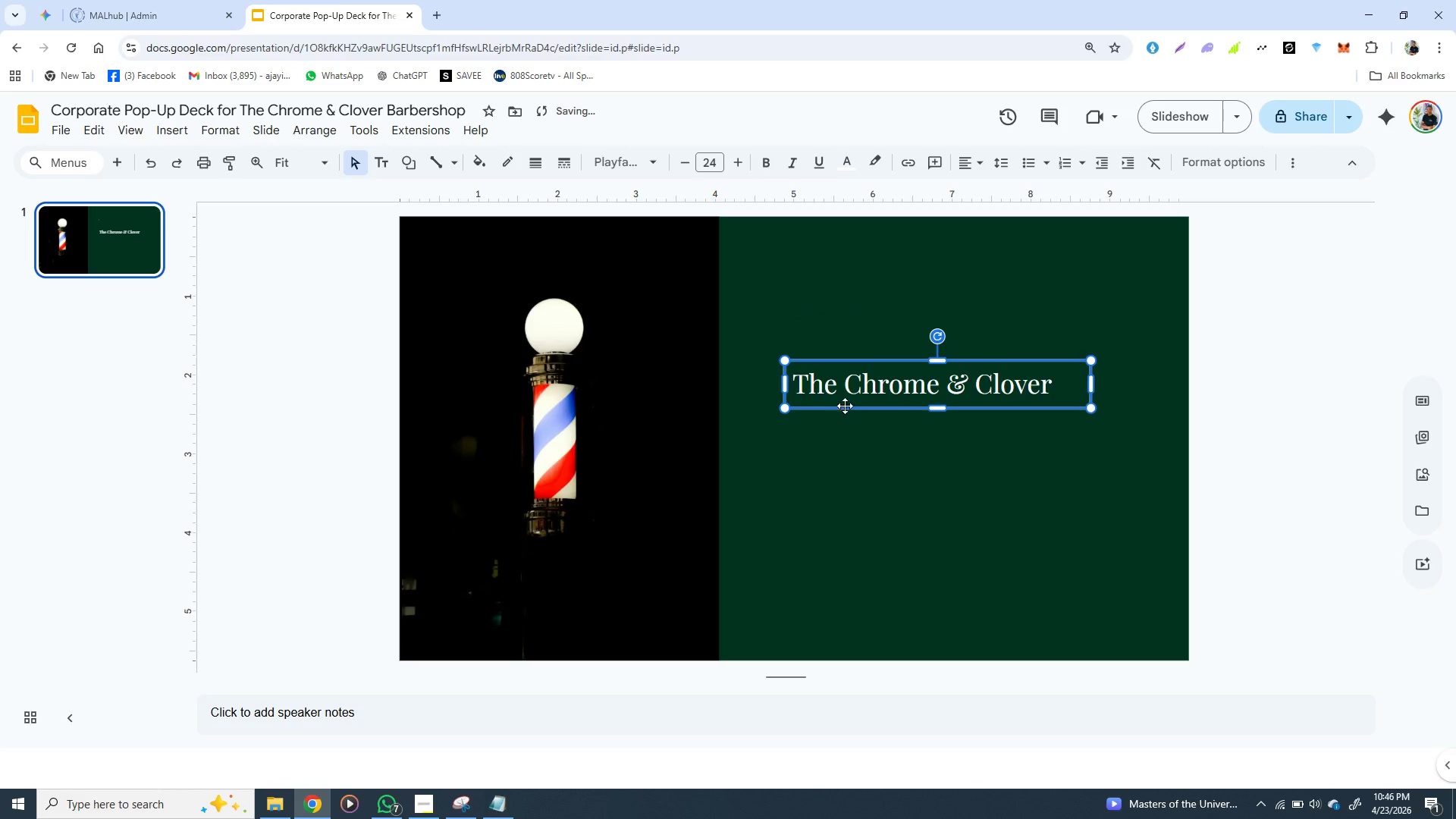 
hold_key(key=ShiftLeft, duration=1.53)
 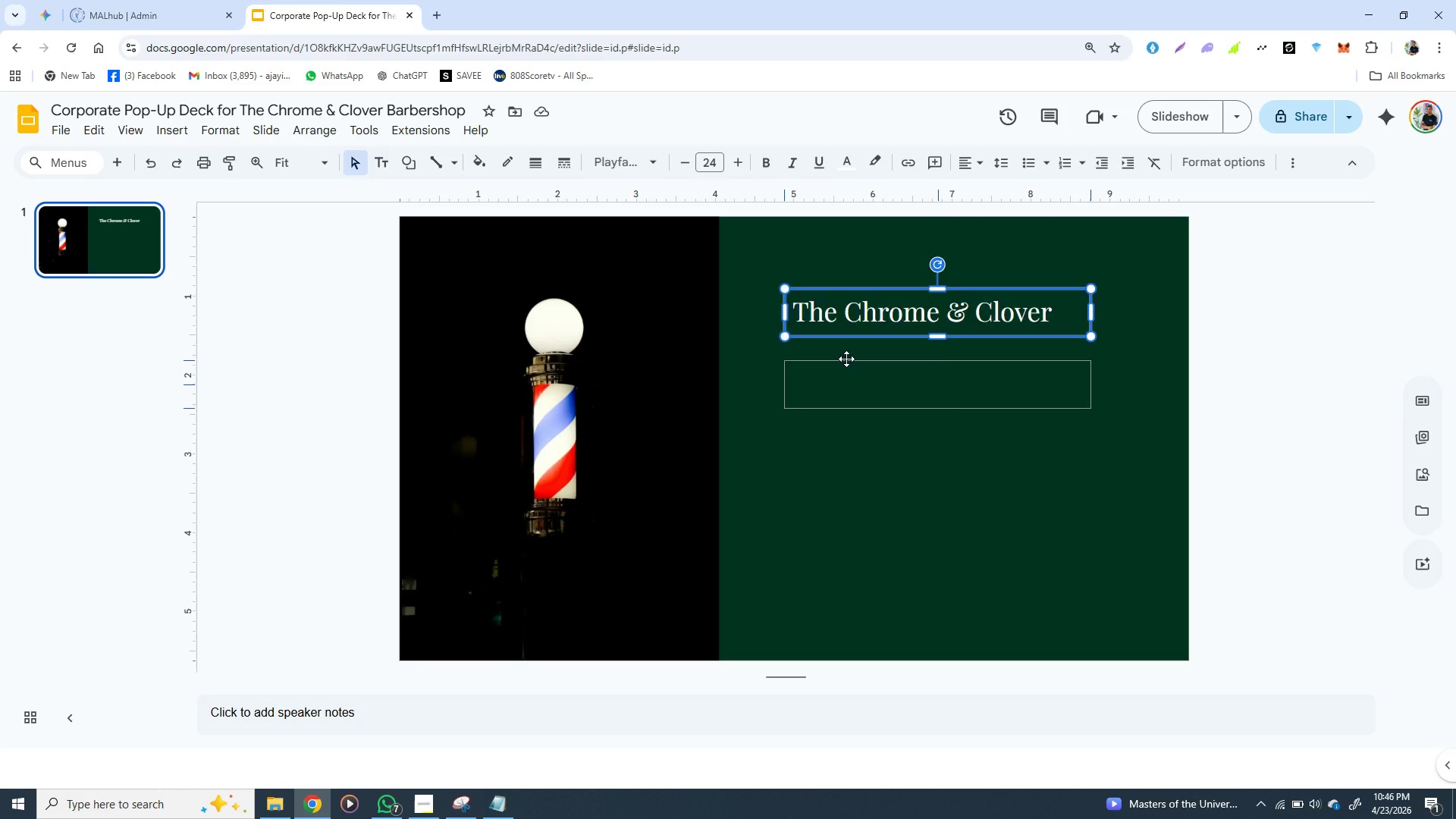 
key(Shift+ShiftLeft)
 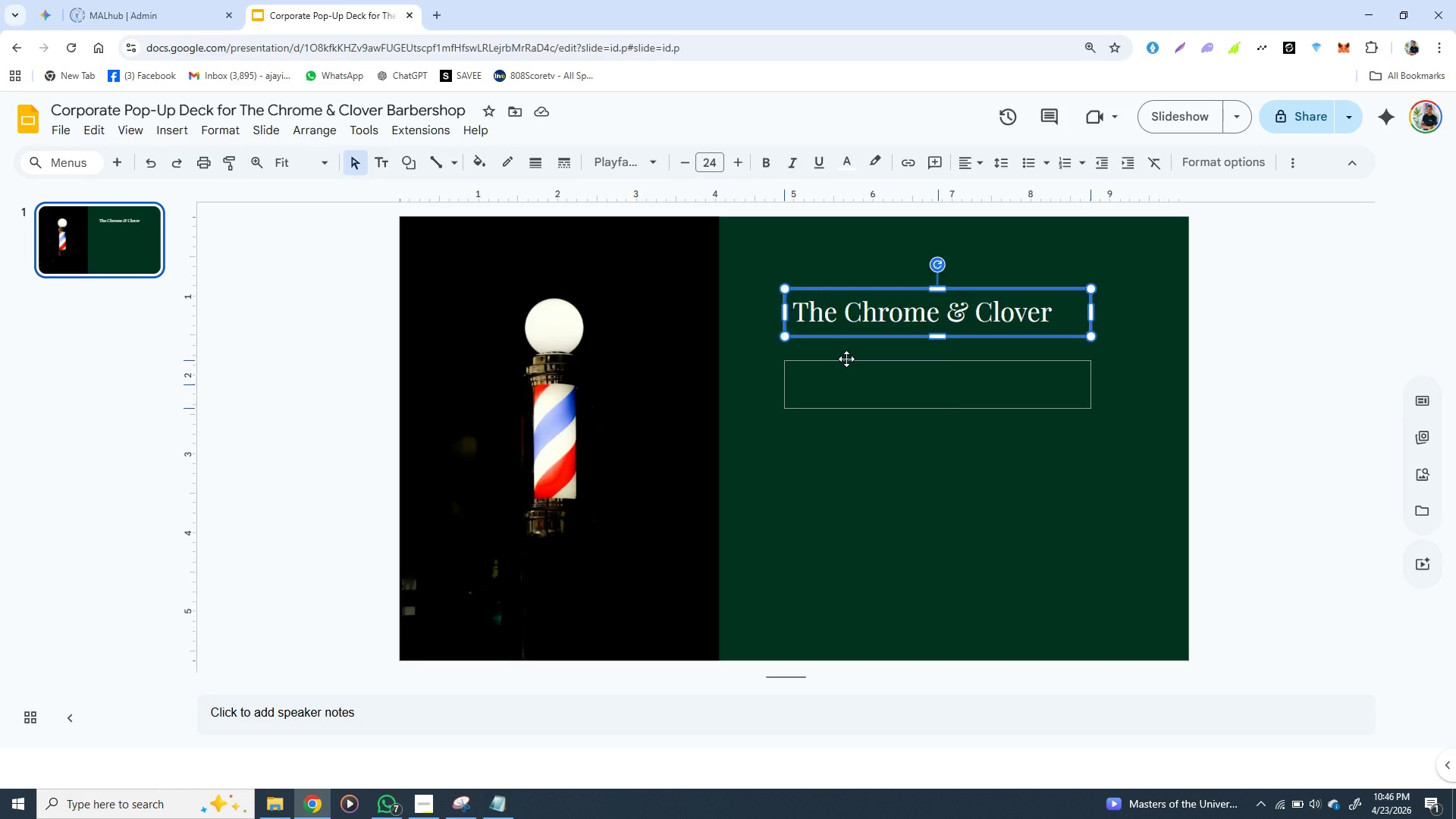 
key(Shift+ShiftLeft)
 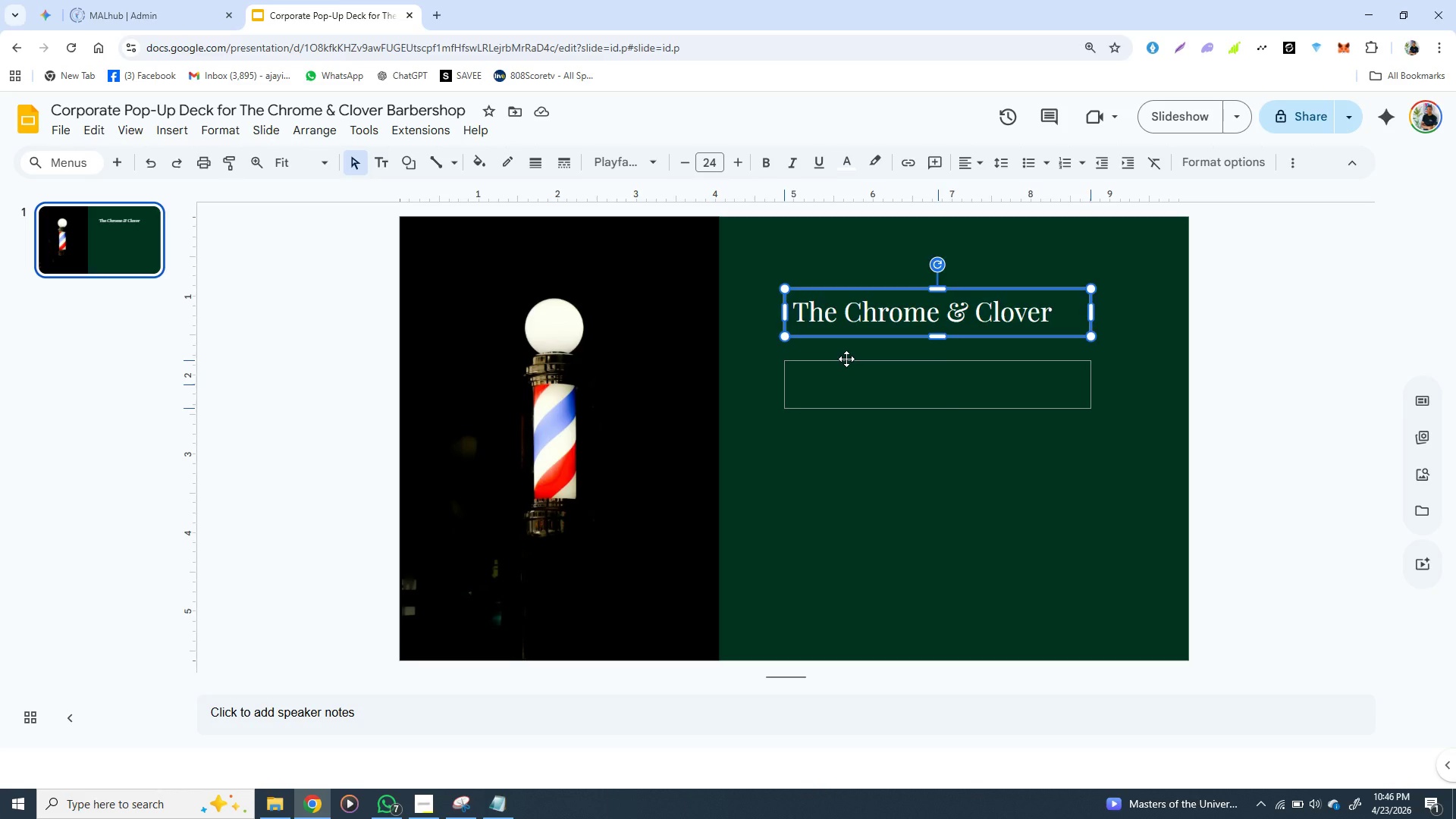 
key(Shift+ShiftLeft)
 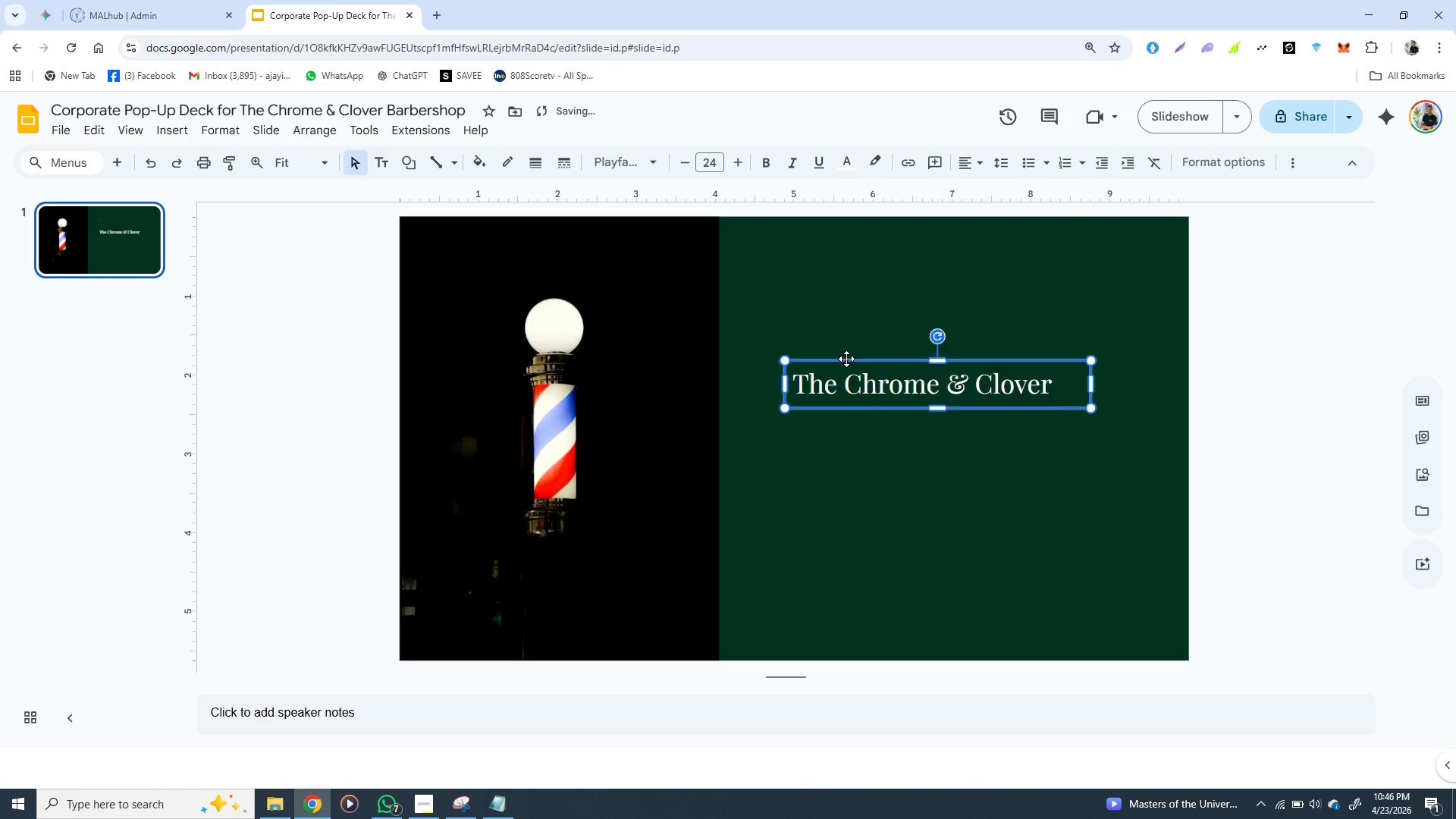 
key(Shift+ShiftLeft)
 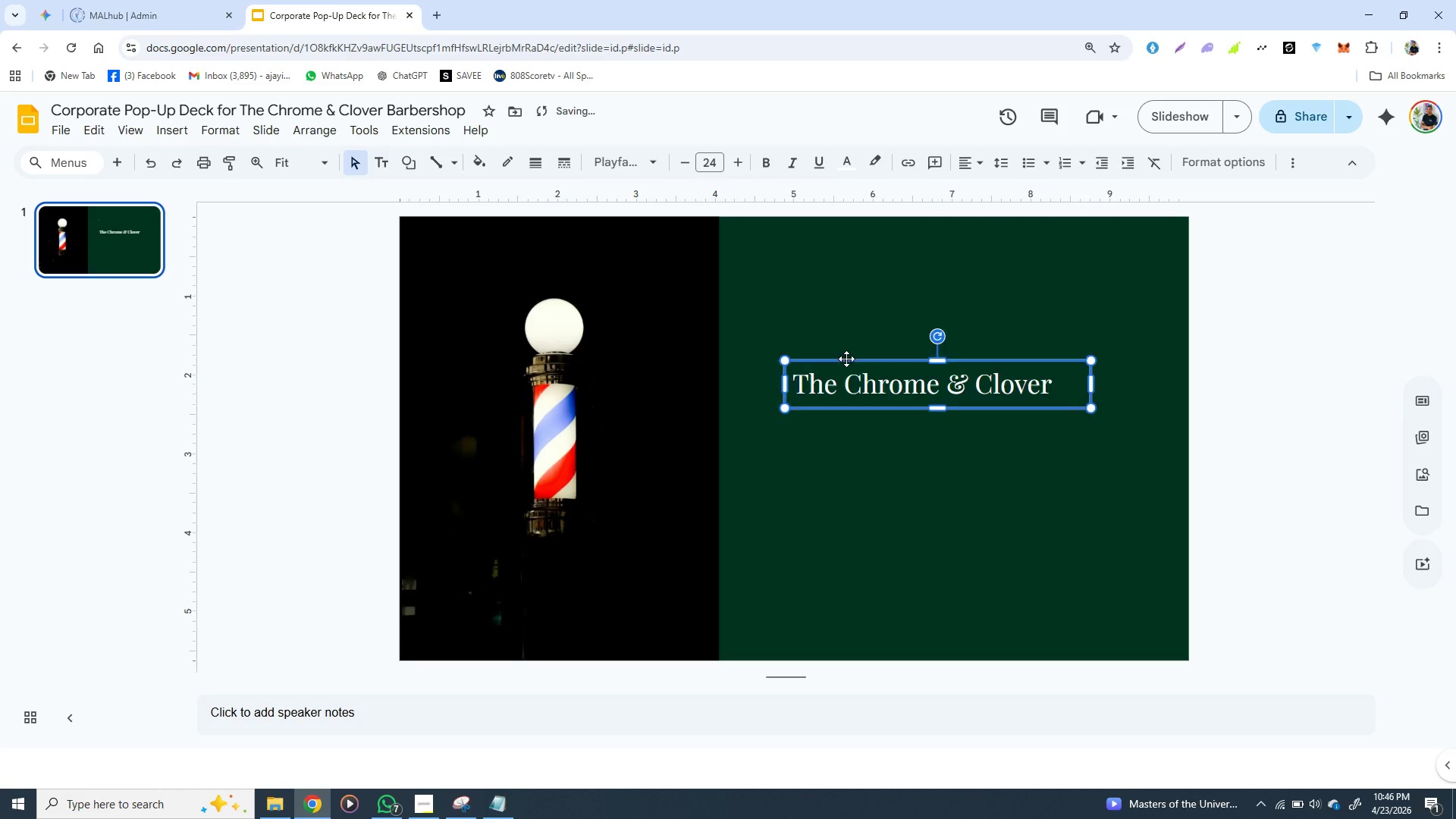 
key(Shift+ShiftLeft)
 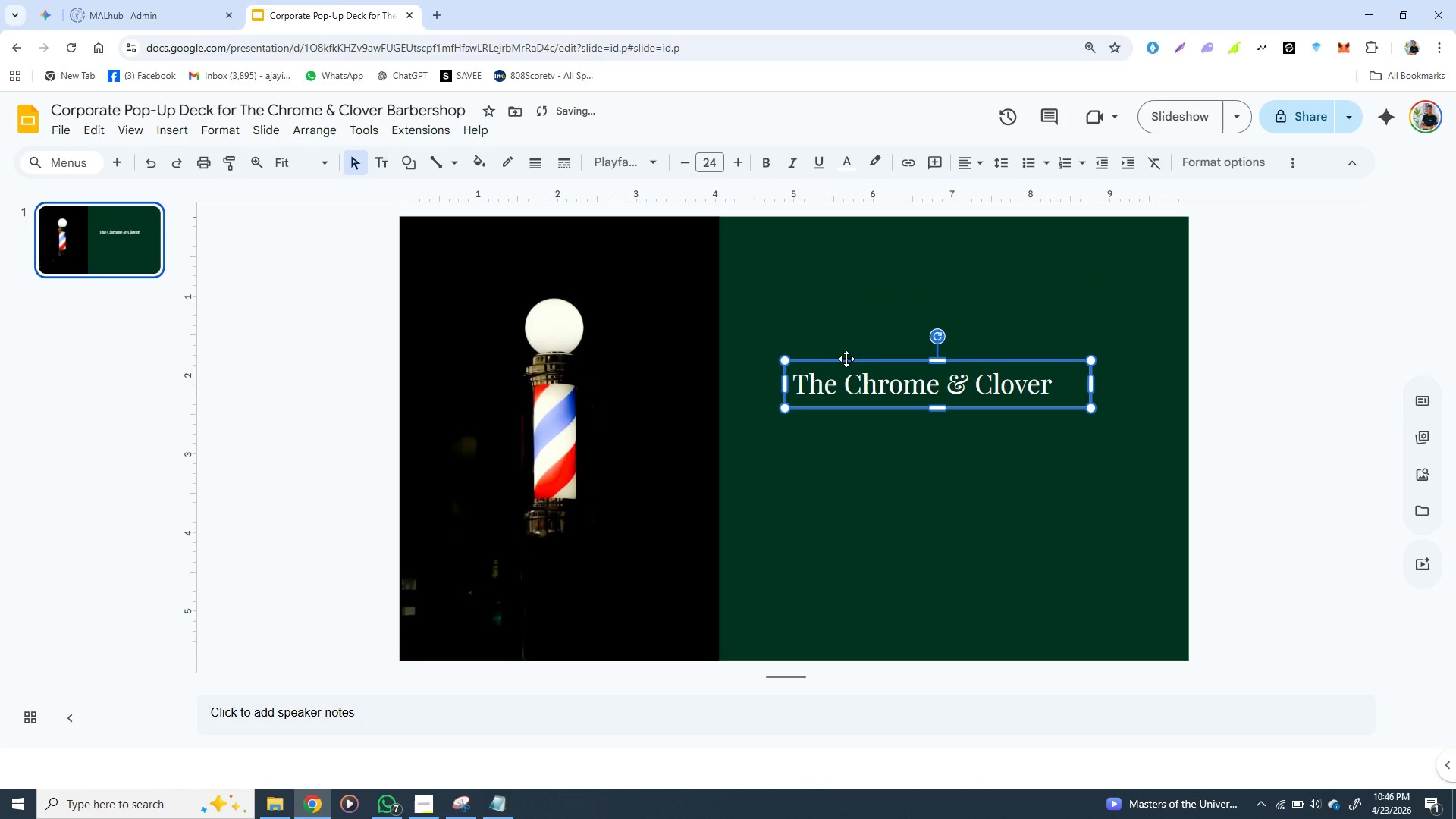 
key(Shift+ShiftLeft)
 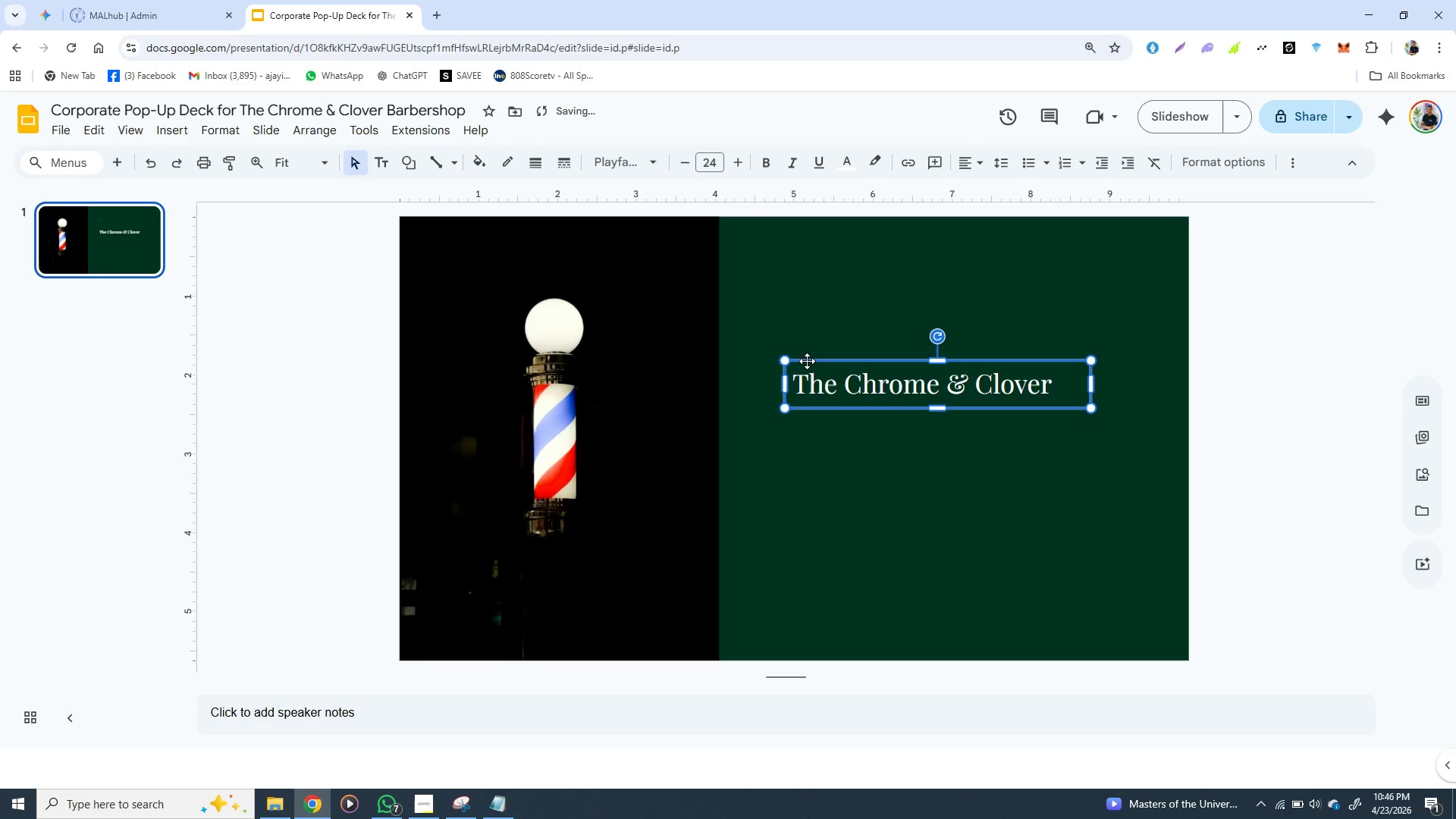 
left_click([807, 361])
 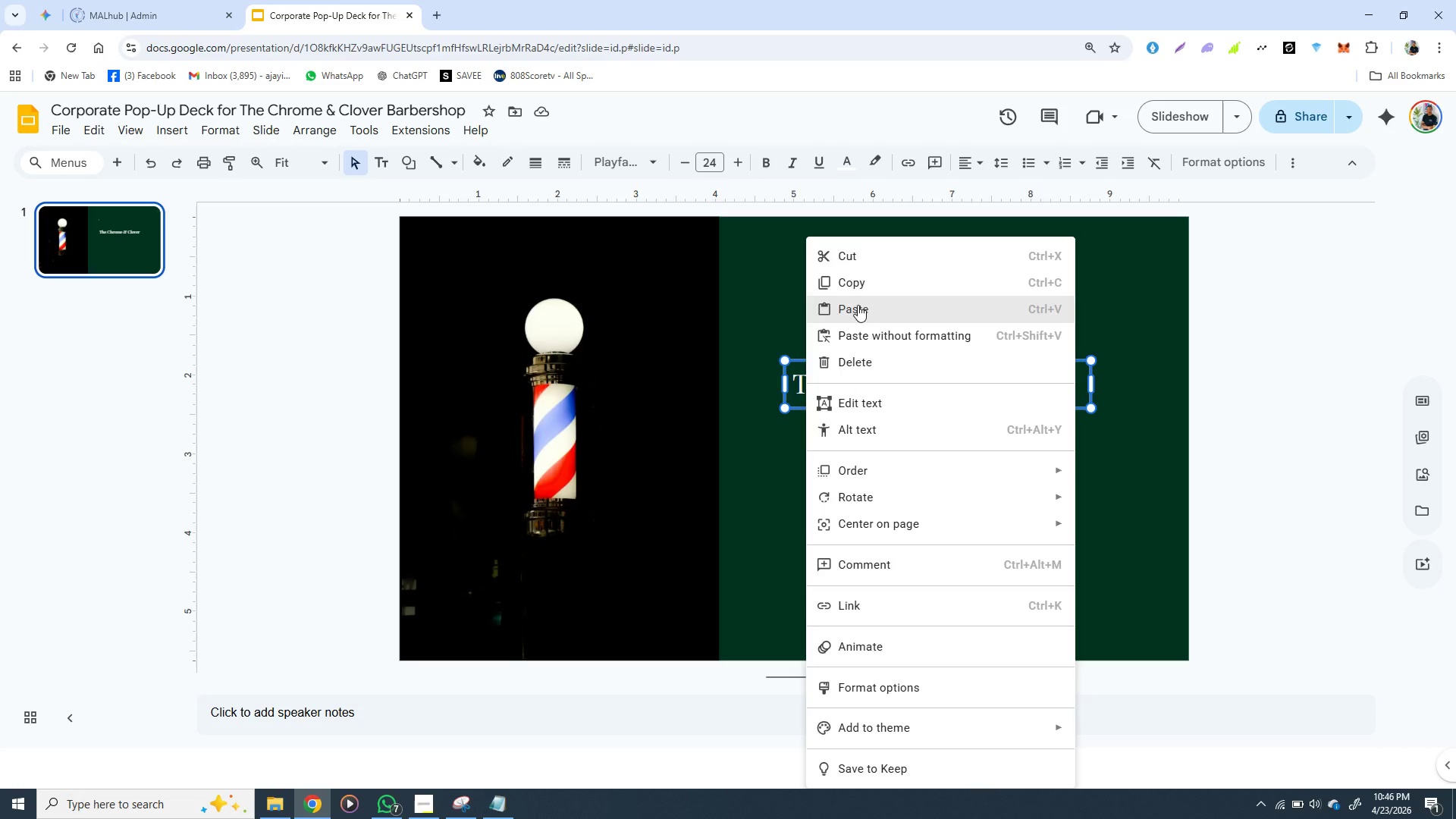 
wait(5.23)
 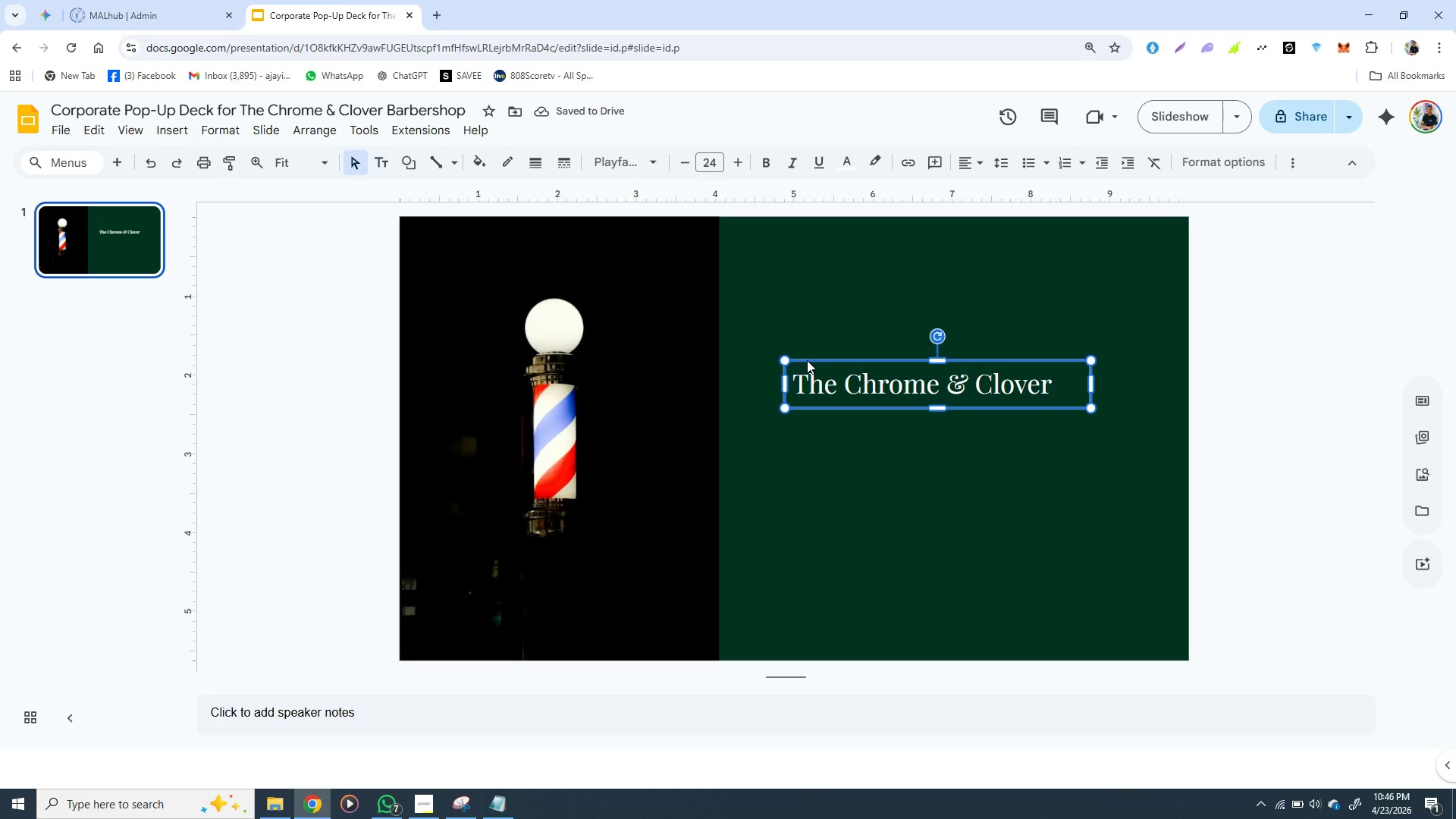 
left_click([862, 286])
 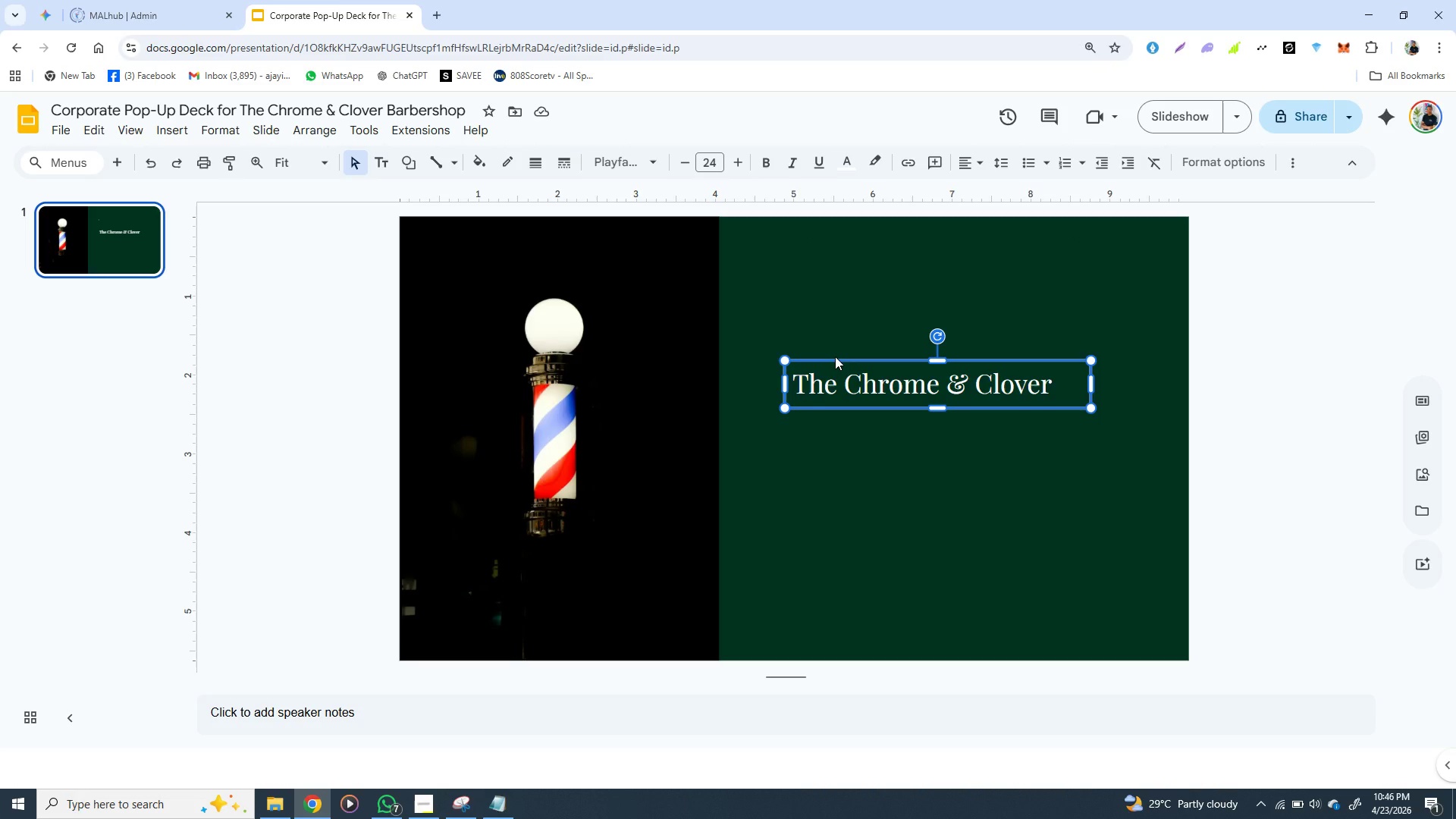 
left_click([837, 359])
 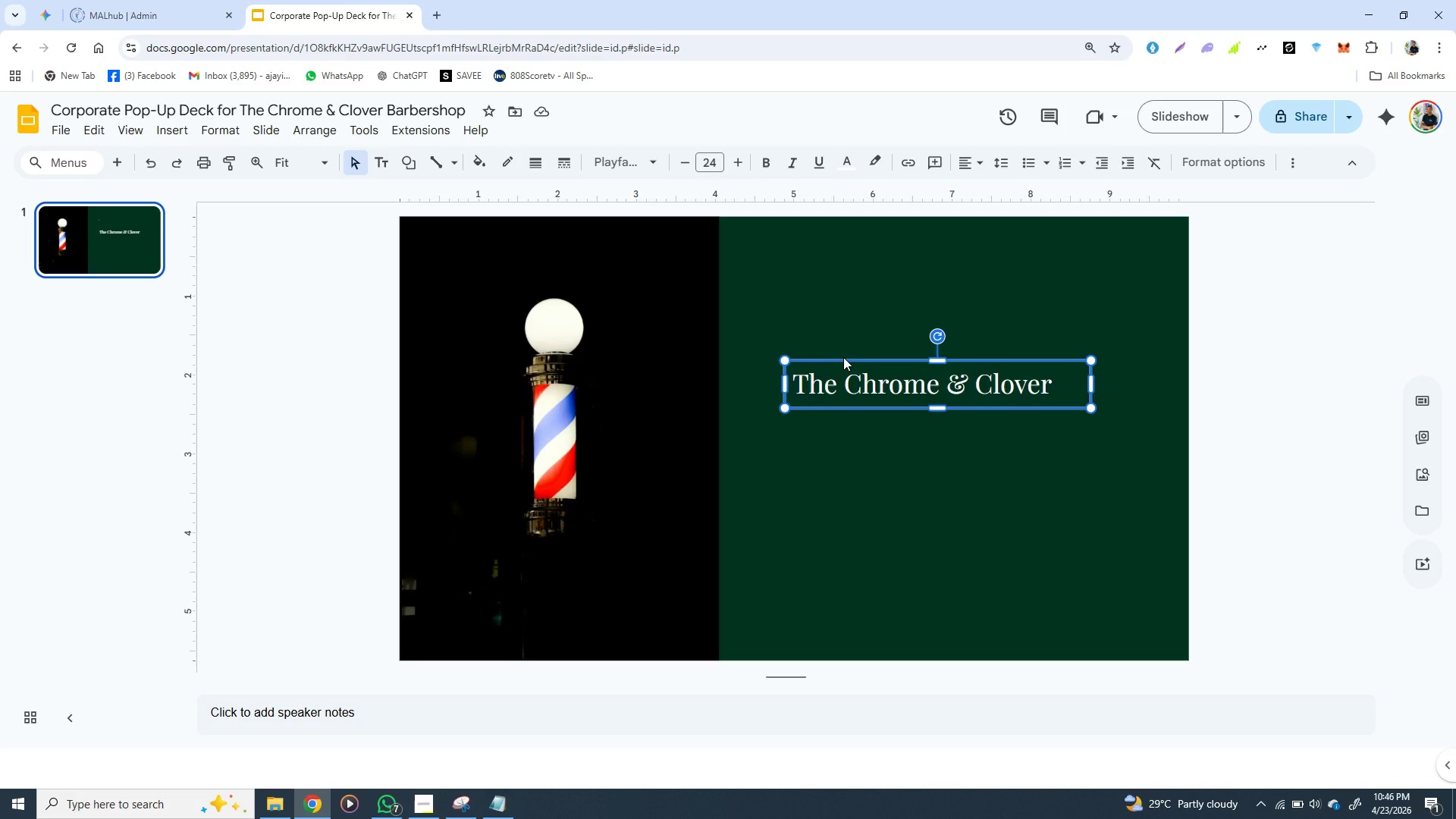 
key(Control+D)
 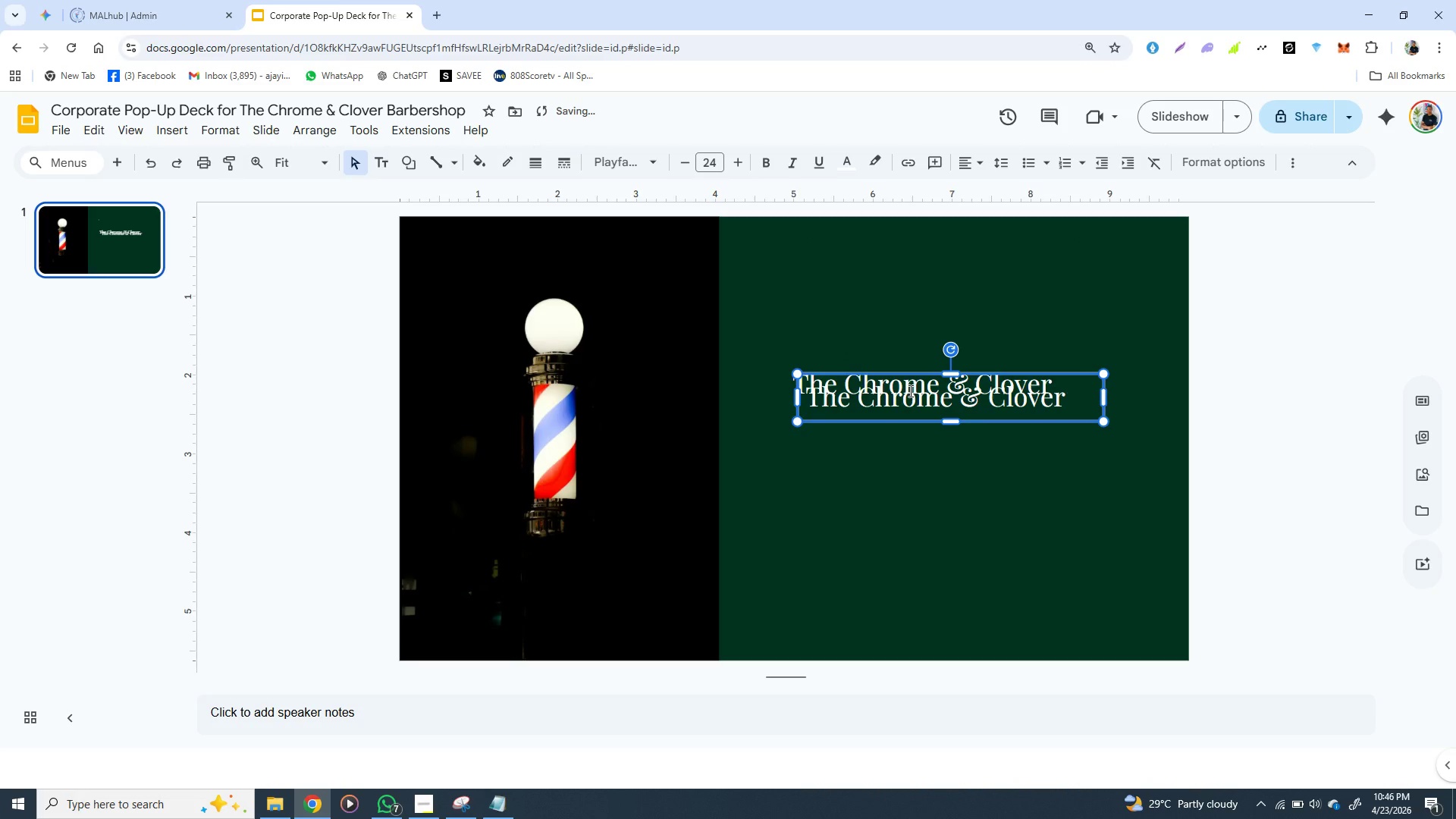 
left_click_drag(start_coordinate=[907, 388], to_coordinate=[905, 328])
 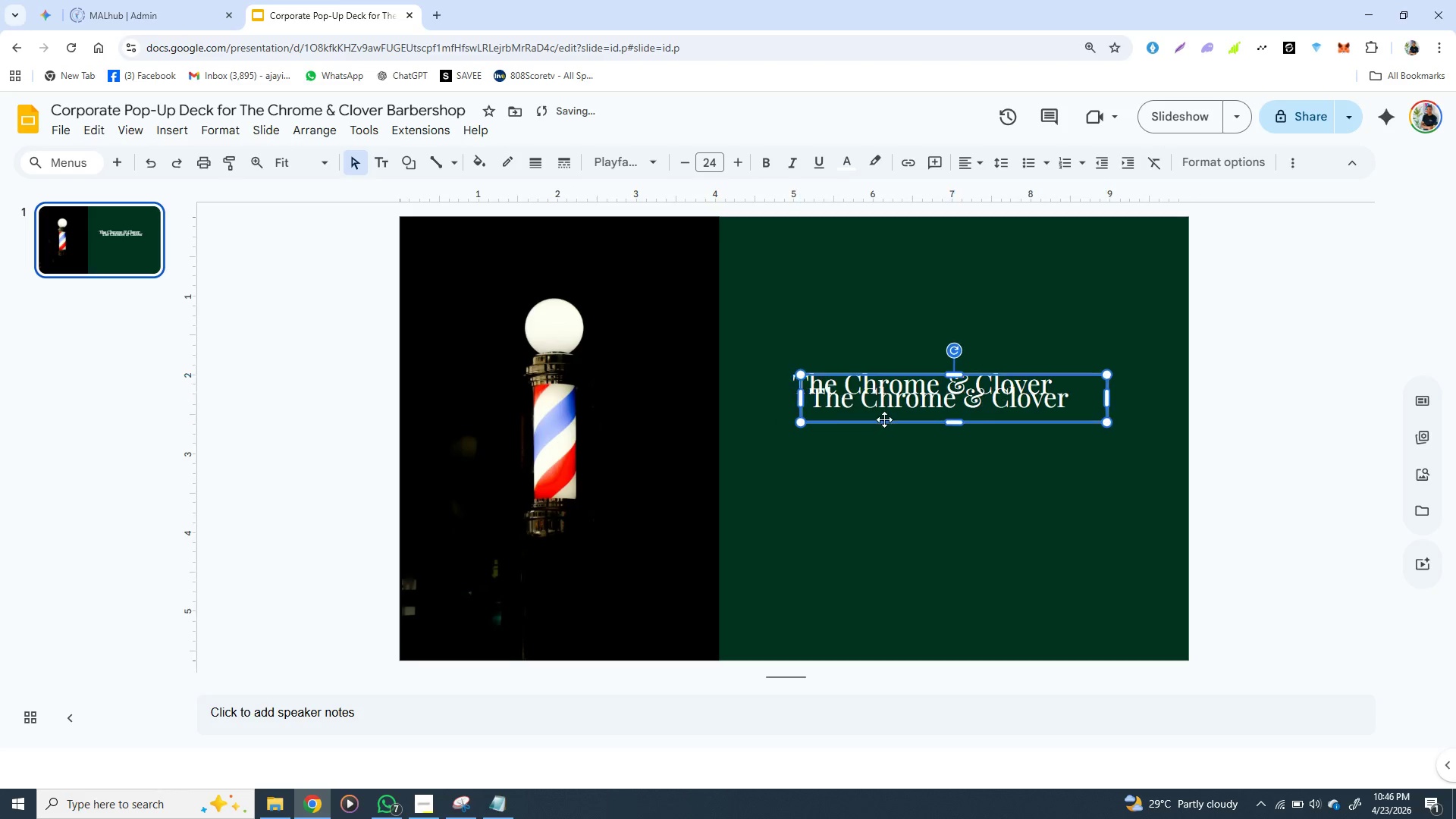 
left_click_drag(start_coordinate=[886, 415], to_coordinate=[882, 348])
 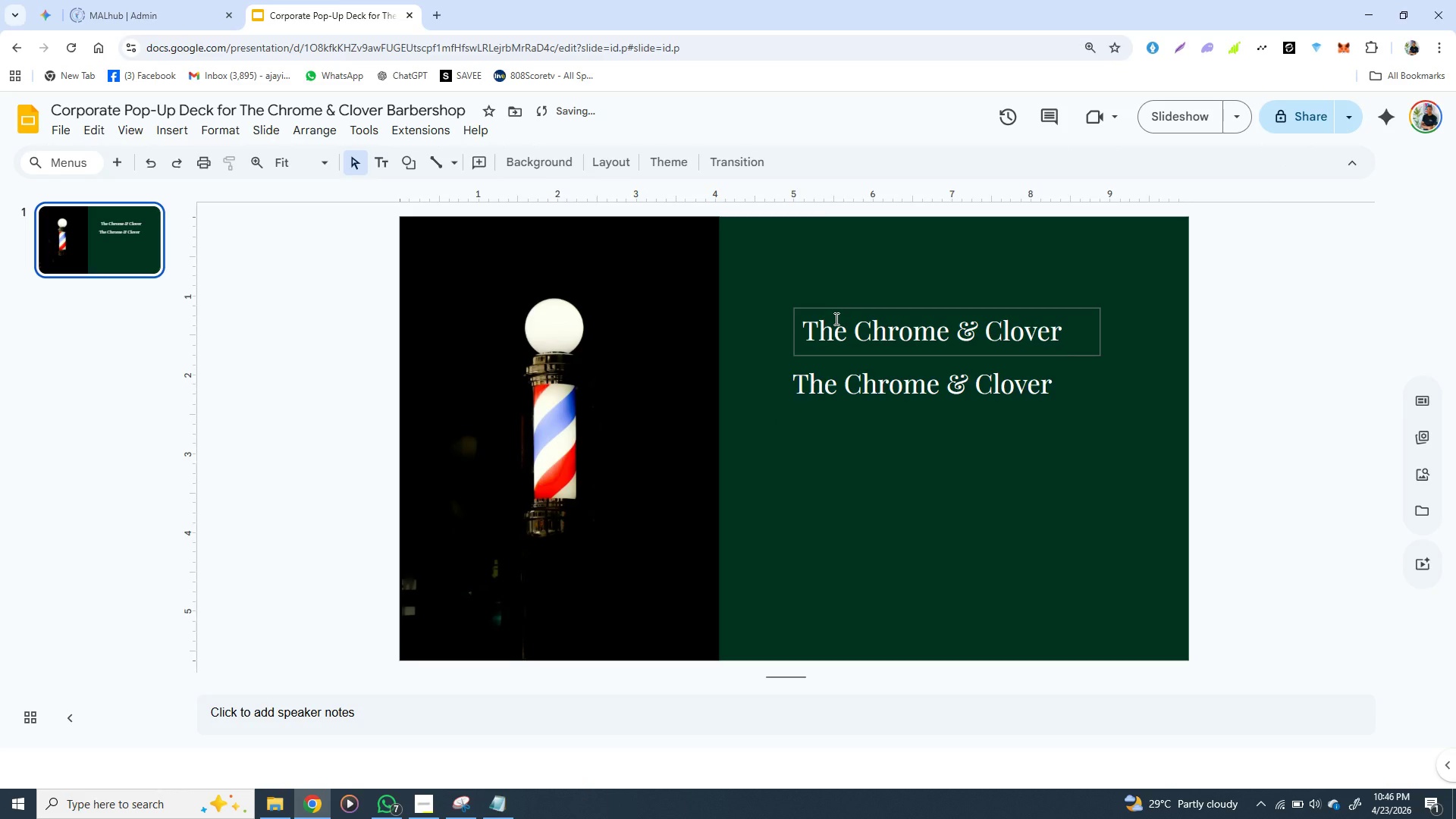 
left_click_drag(start_coordinate=[843, 309], to_coordinate=[830, 309])
 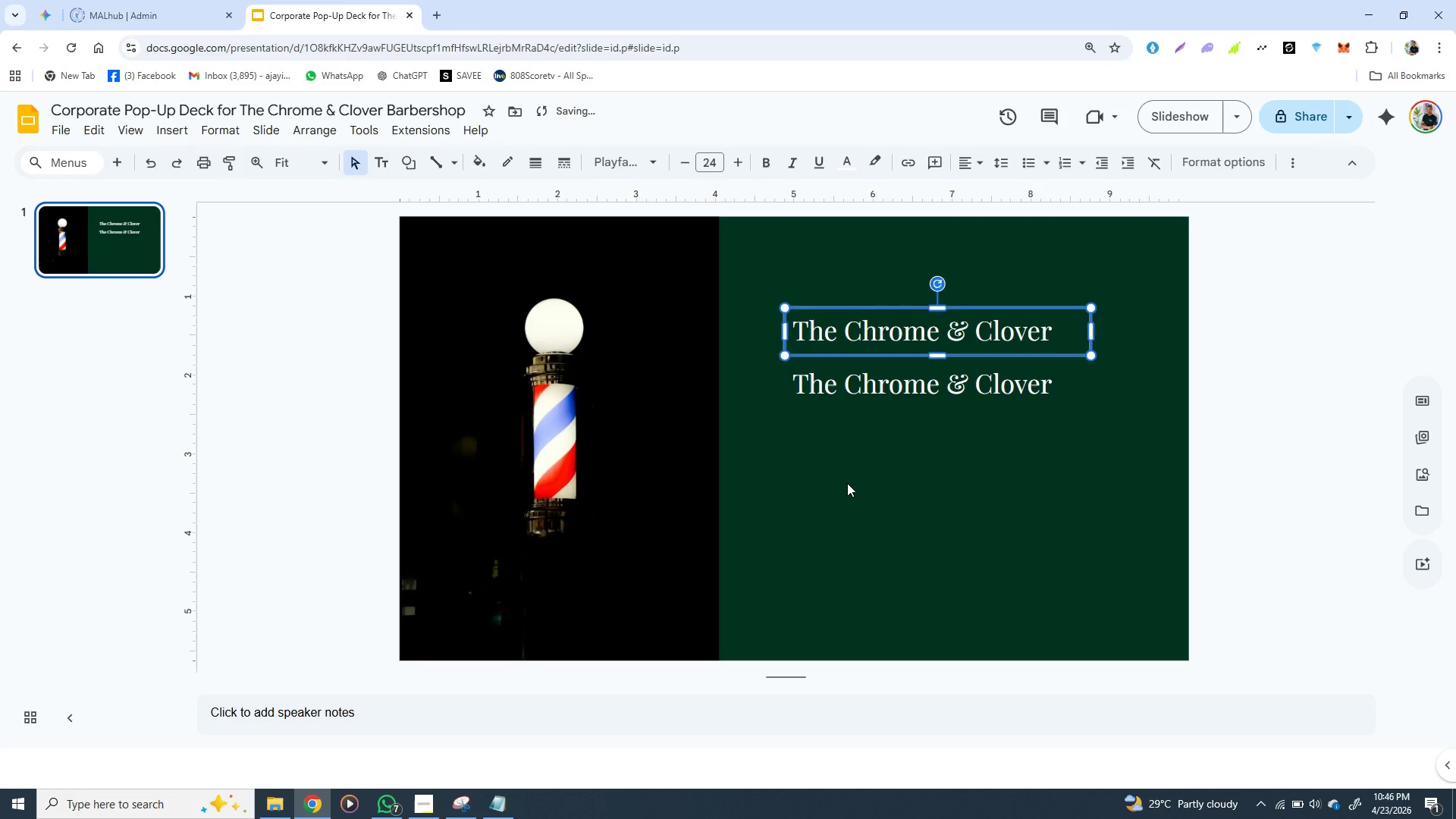 
left_click([847, 484])
 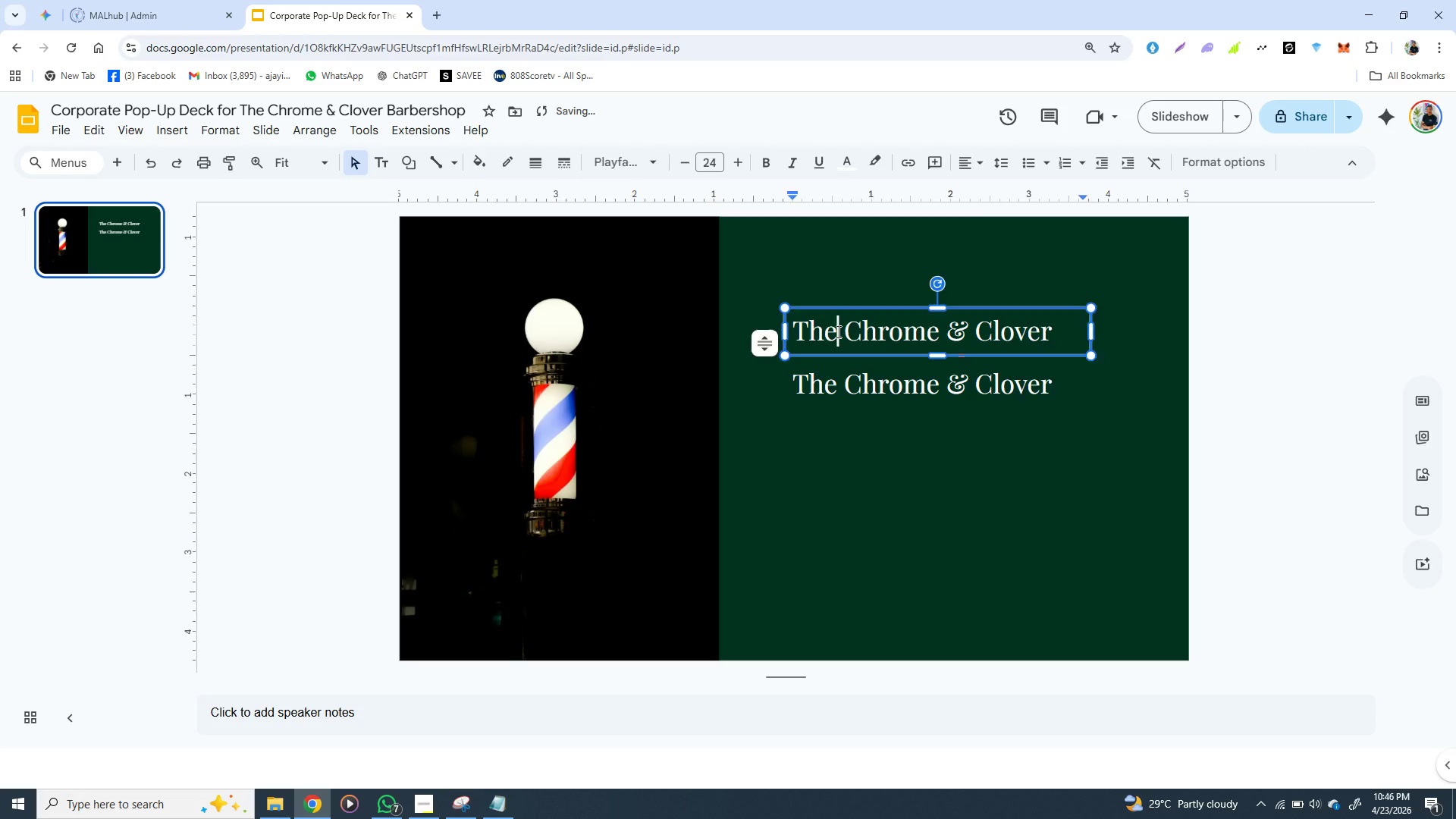 
double_click([837, 331])
 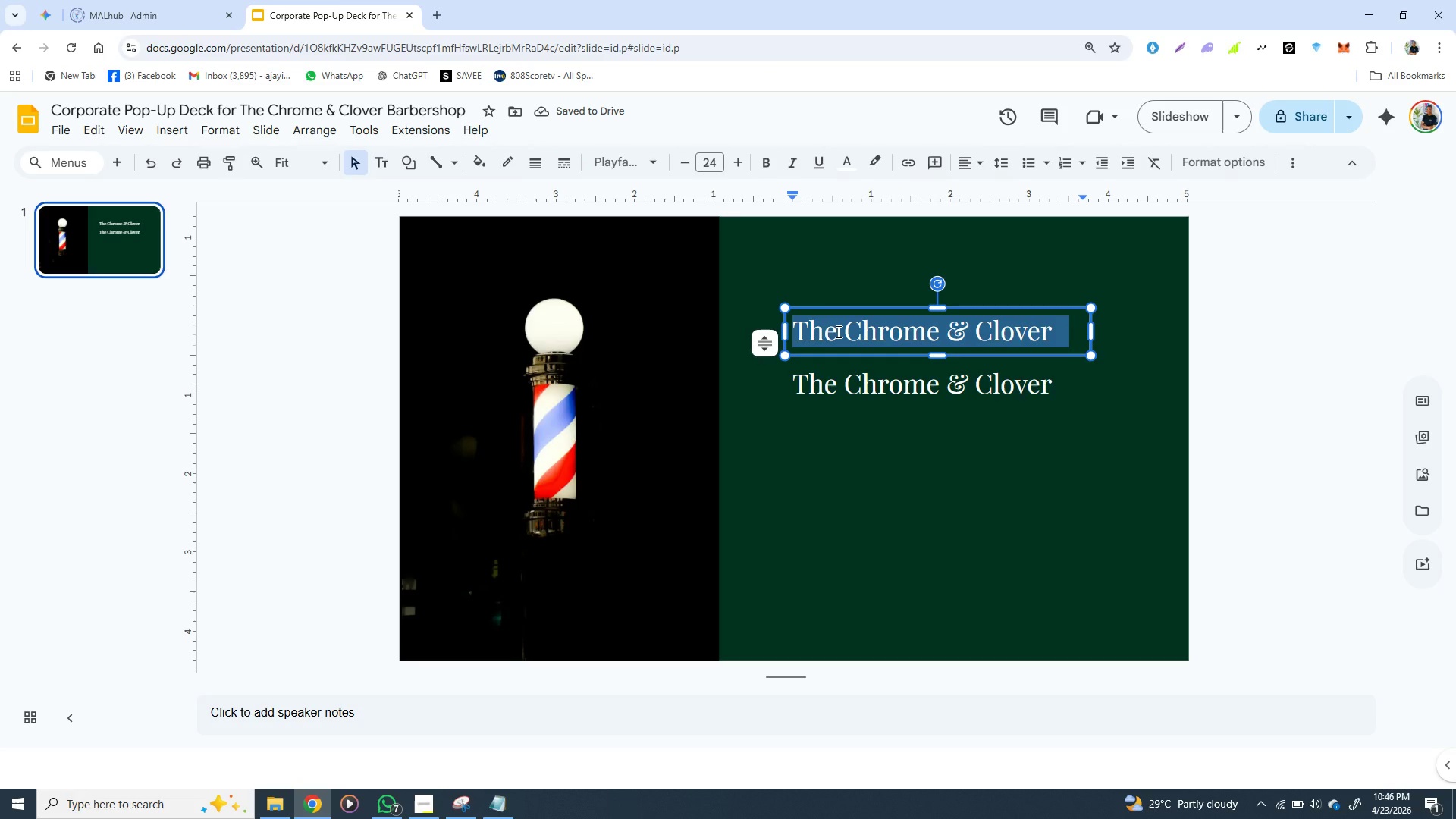 
triple_click([837, 331])
 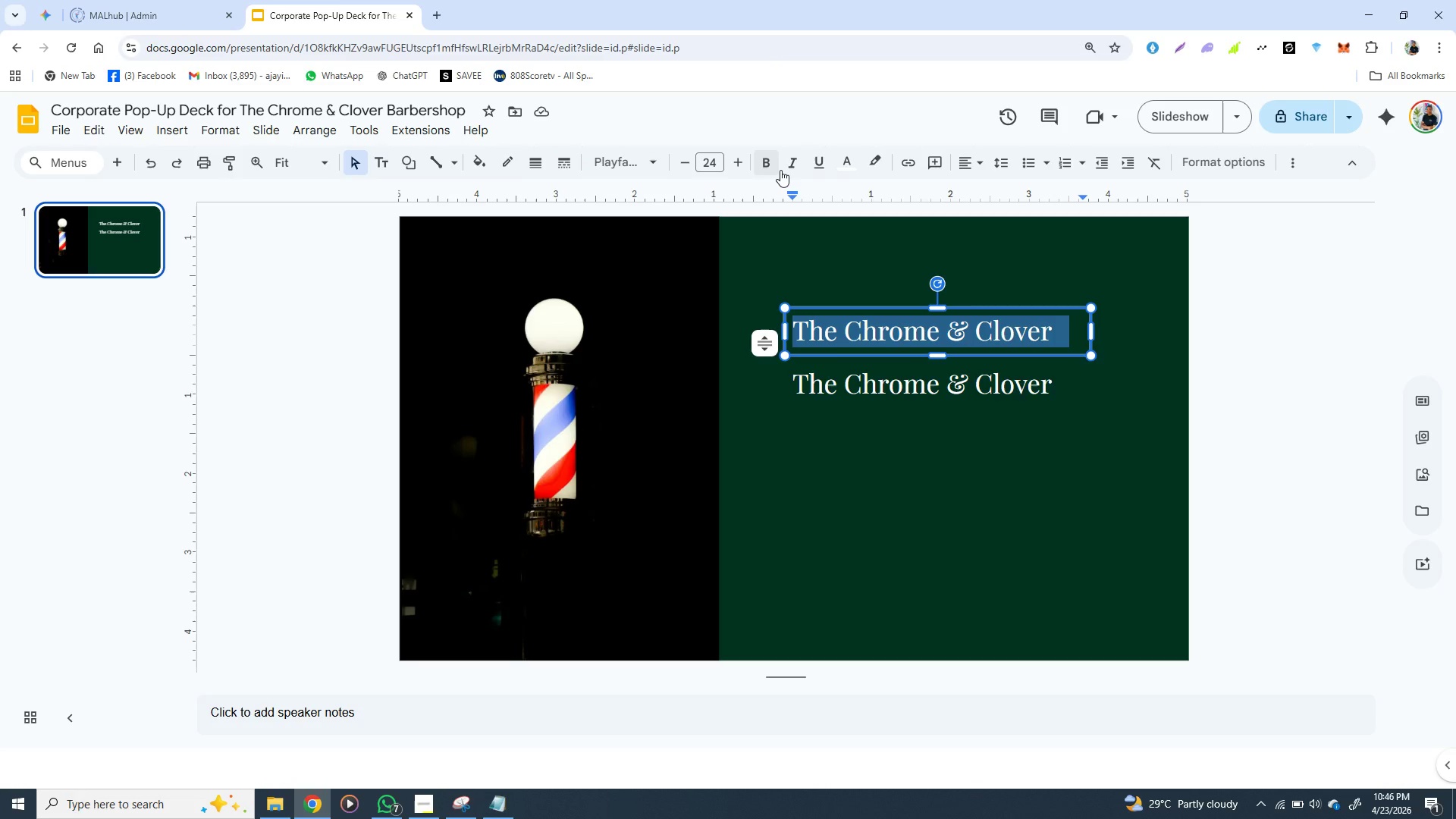 
wait(9.22)
 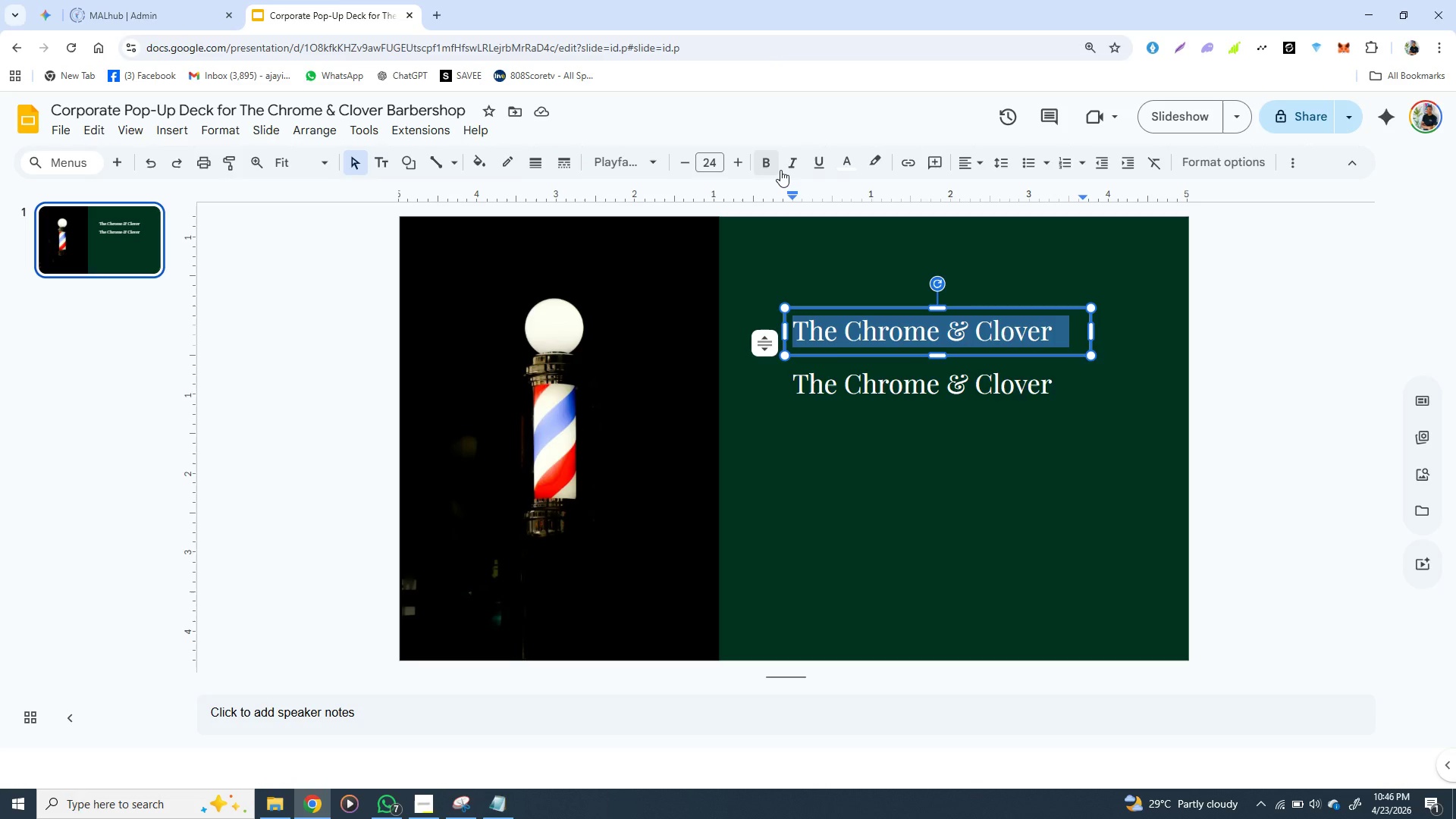 
left_click([656, 162])
 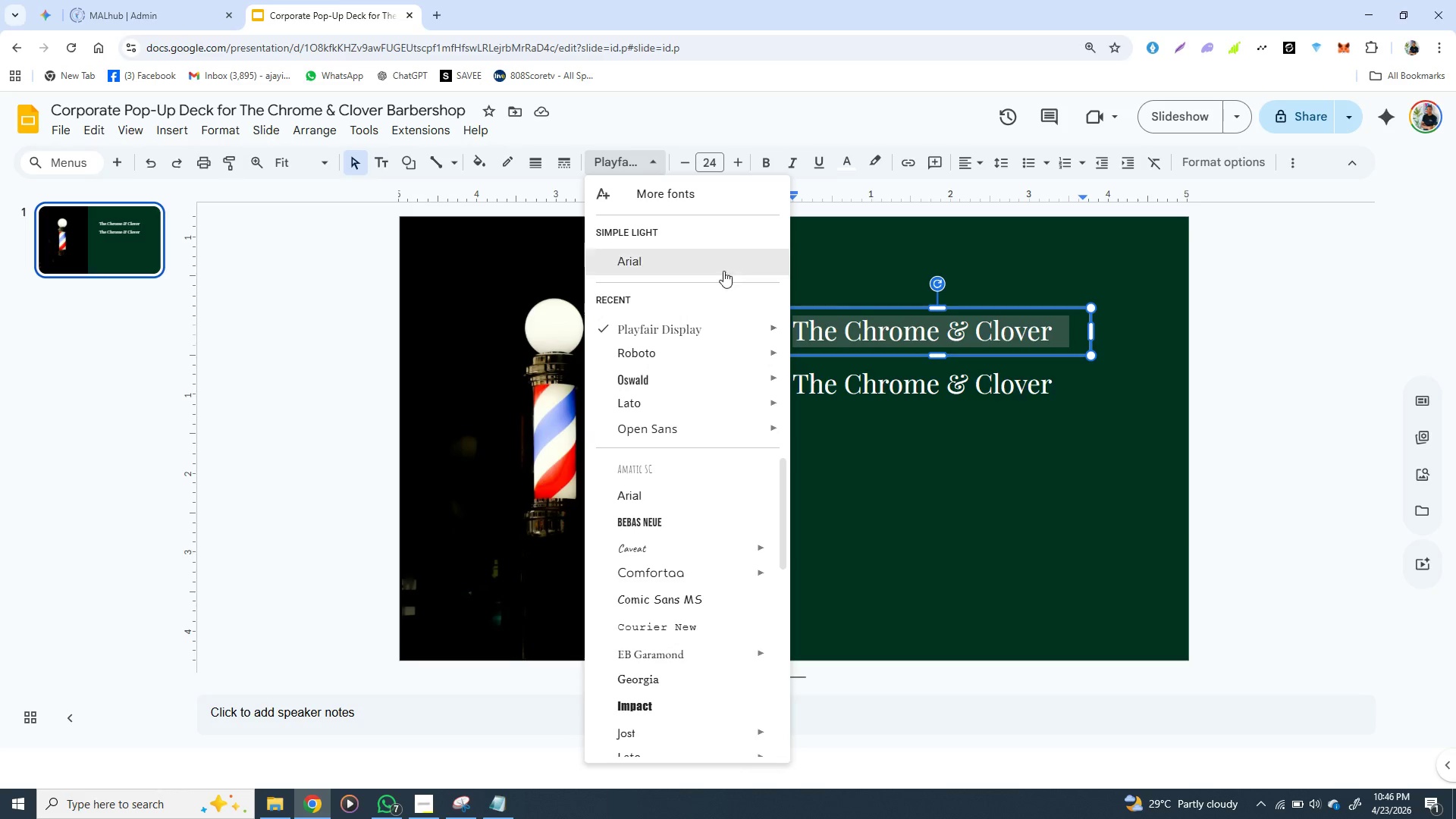 
left_click([679, 397])
 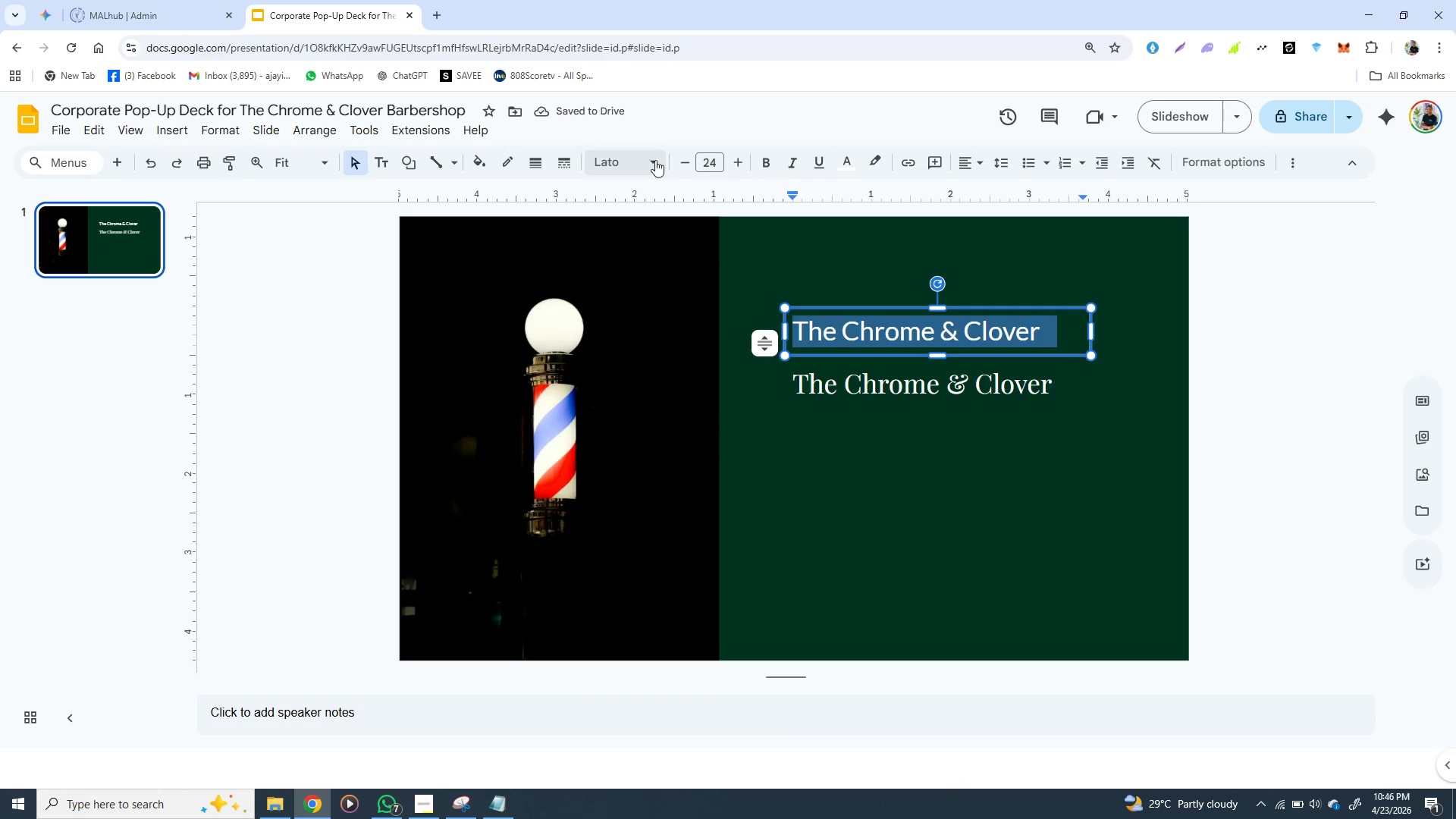 
left_click([645, 160])
 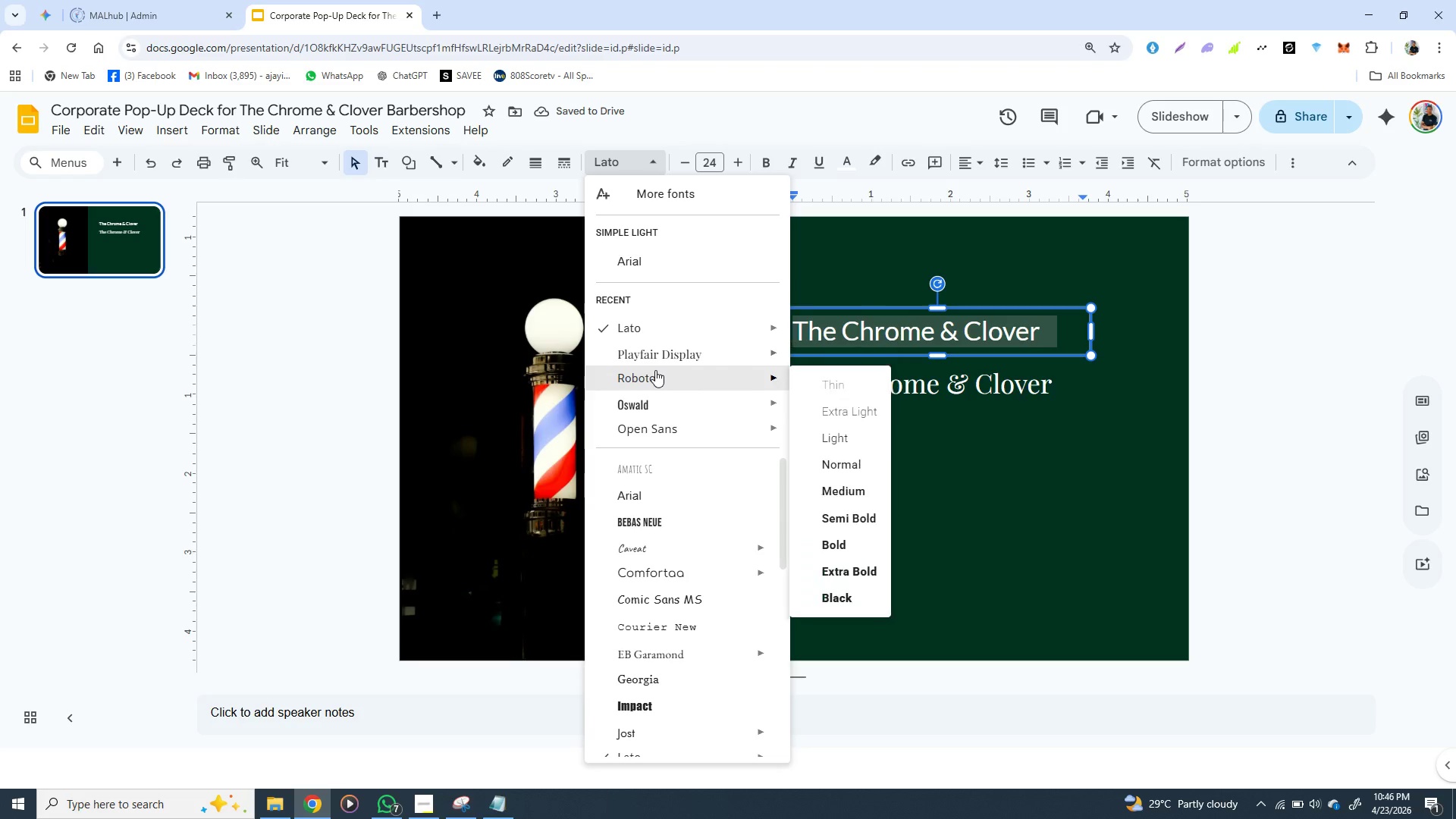 
left_click([656, 370])
 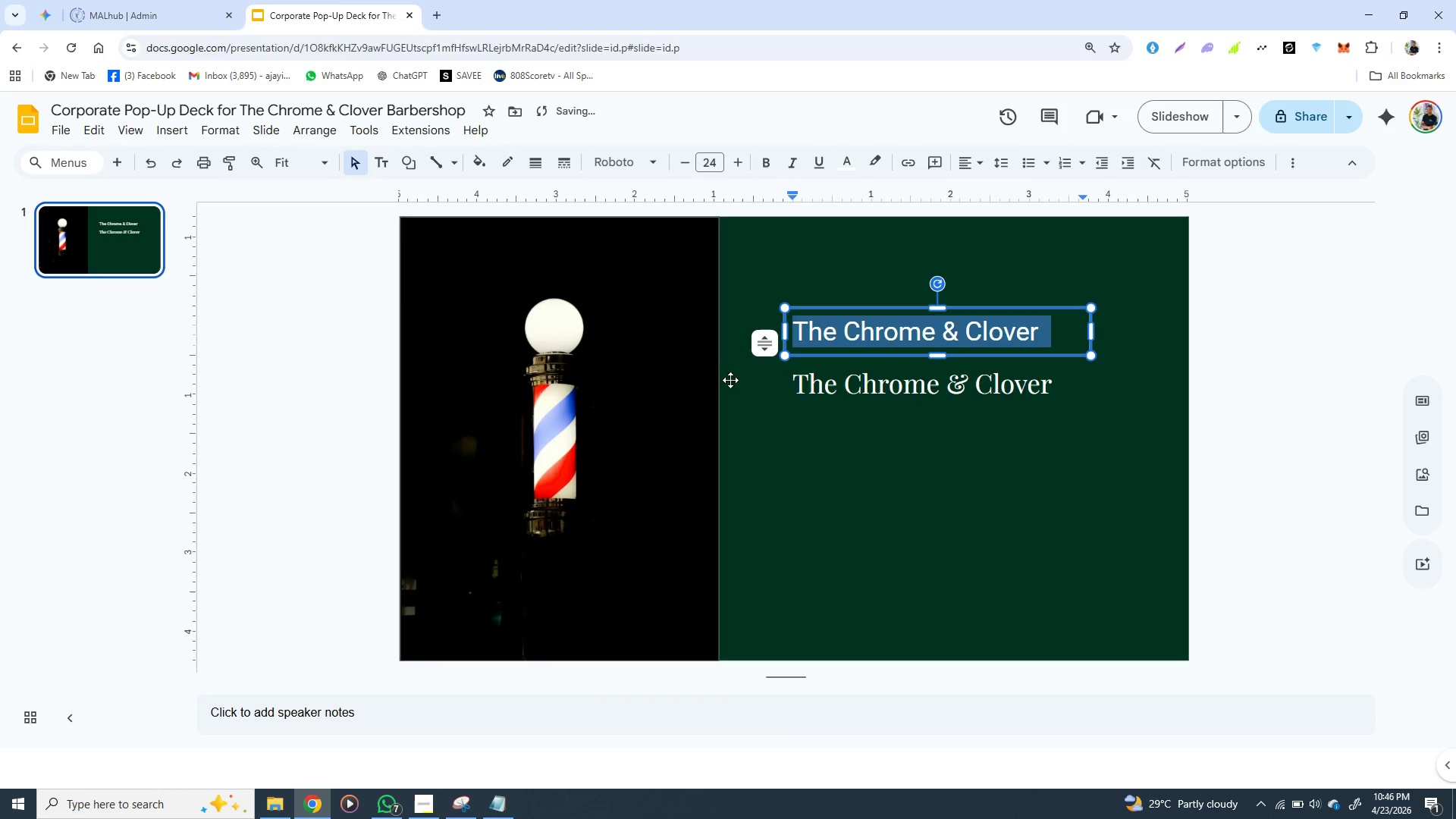 
left_click([827, 411])
 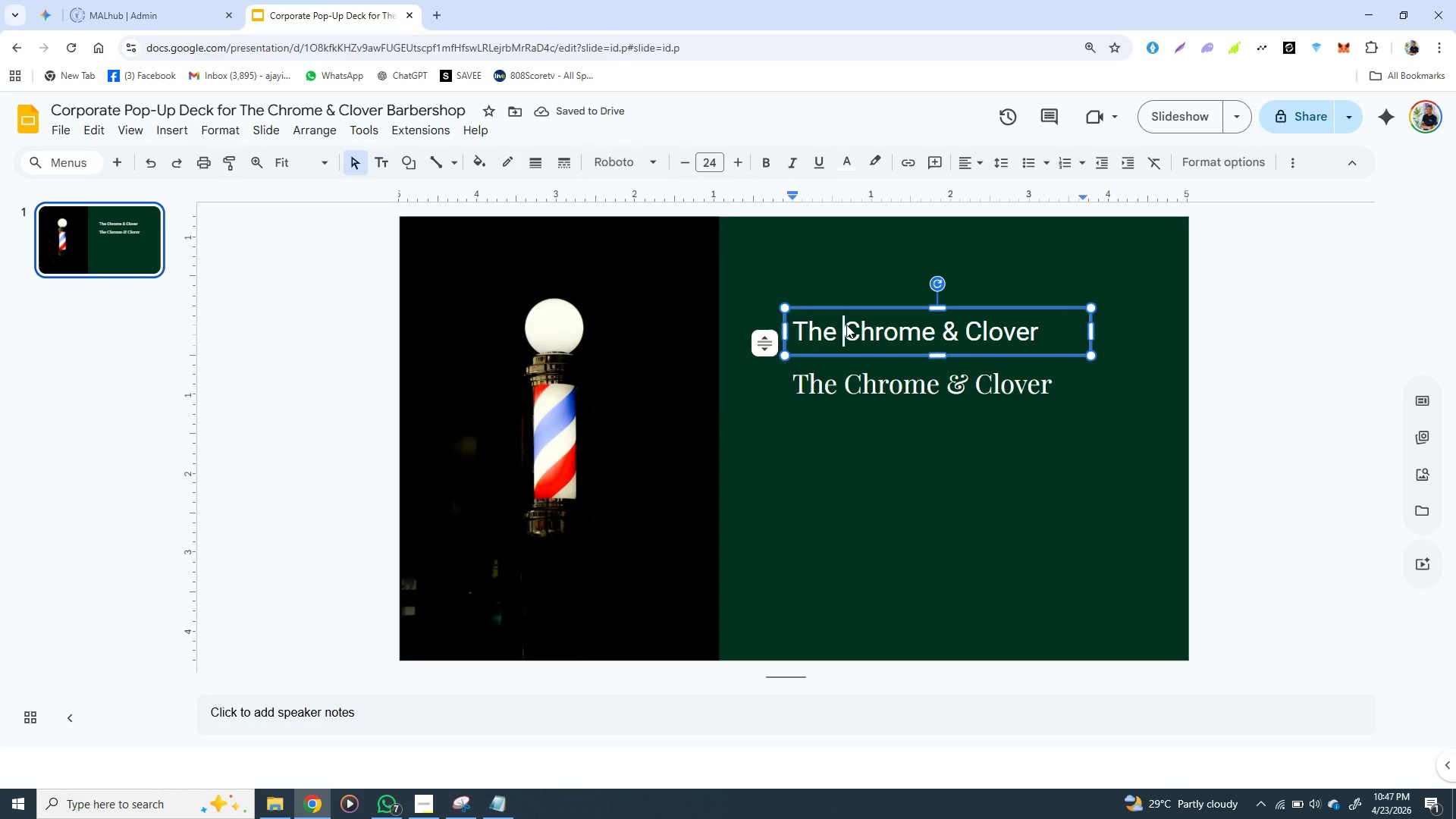 
double_click([846, 325])
 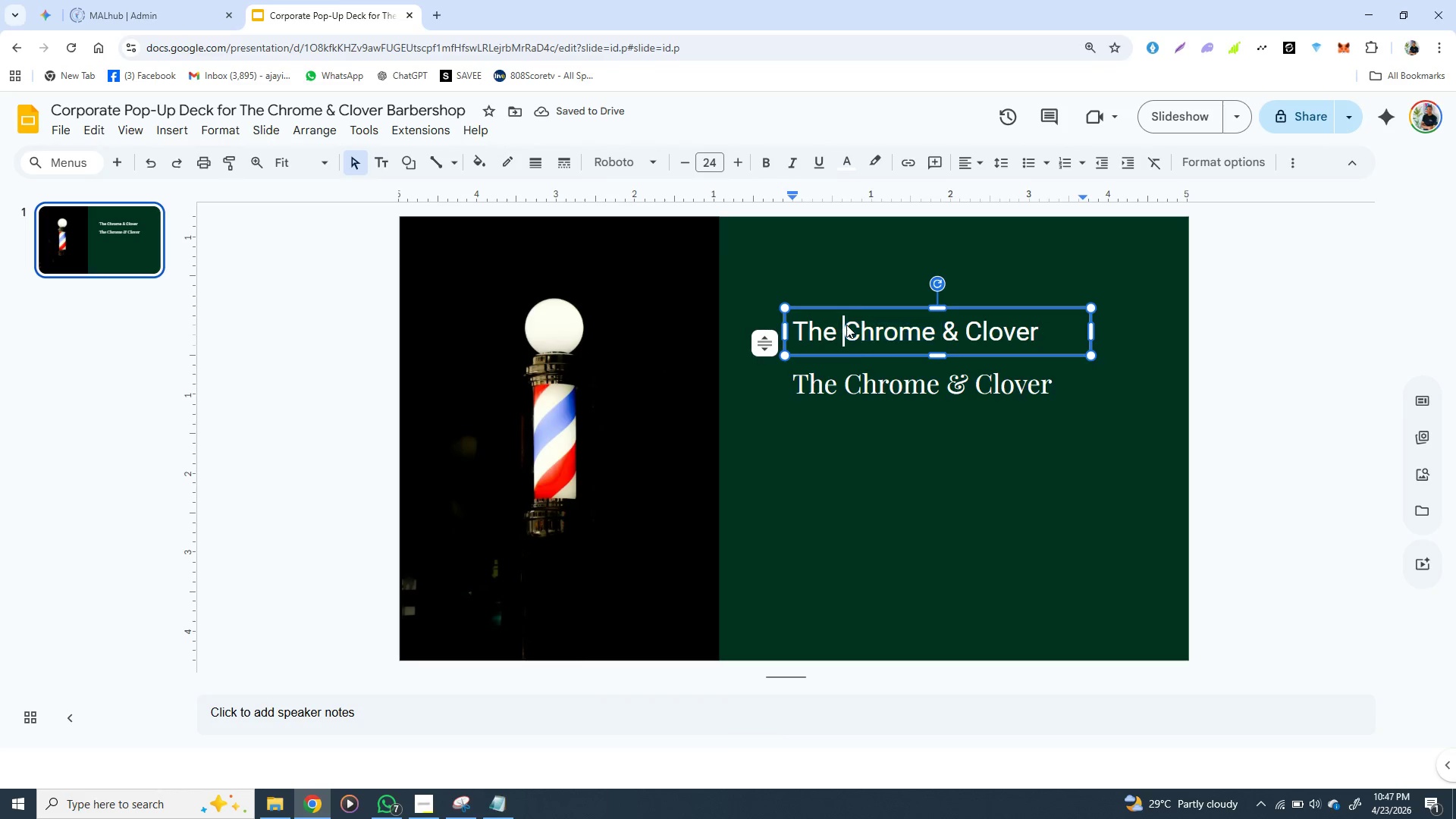 
double_click([846, 325])
 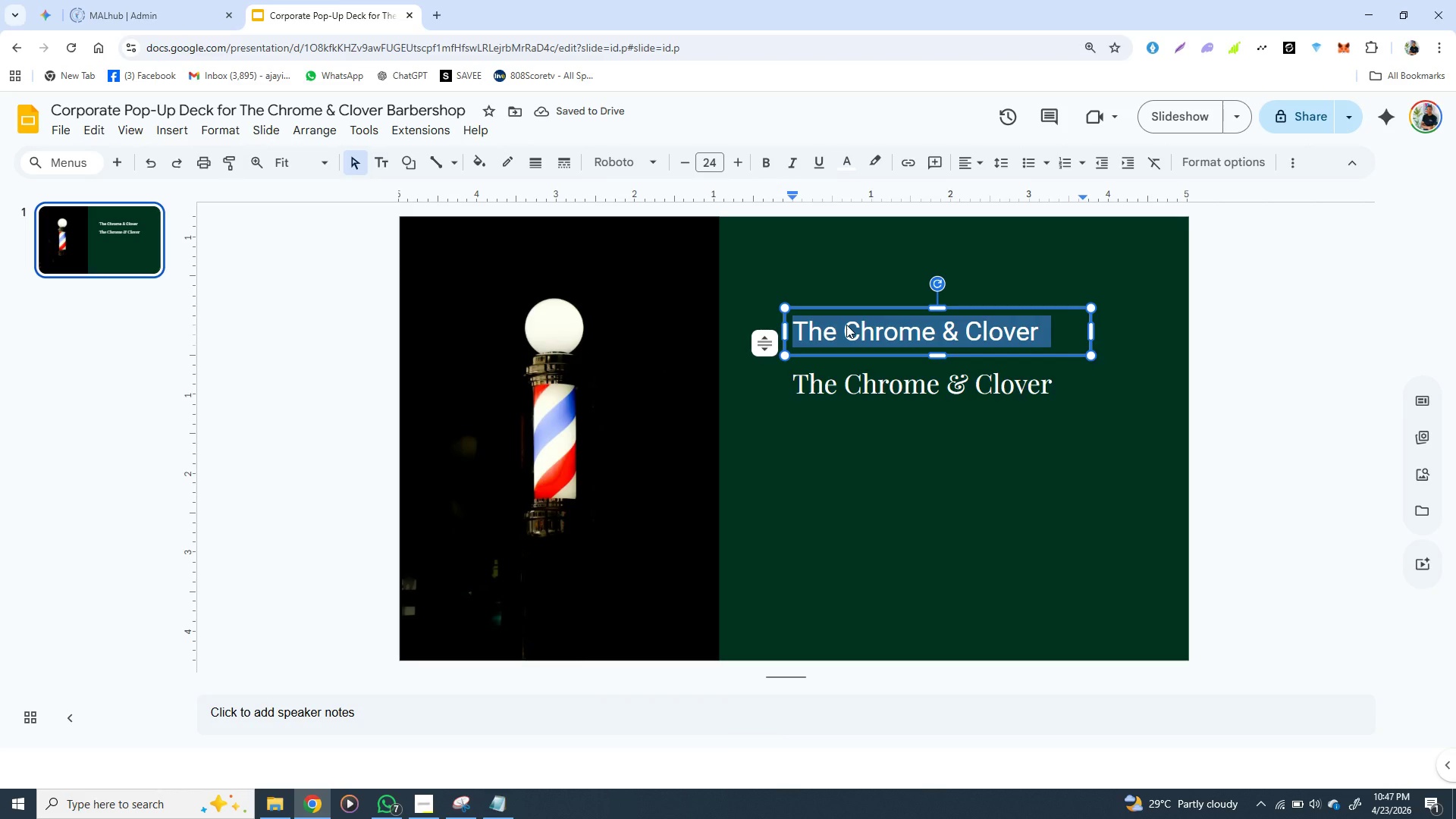 
triple_click([846, 325])
 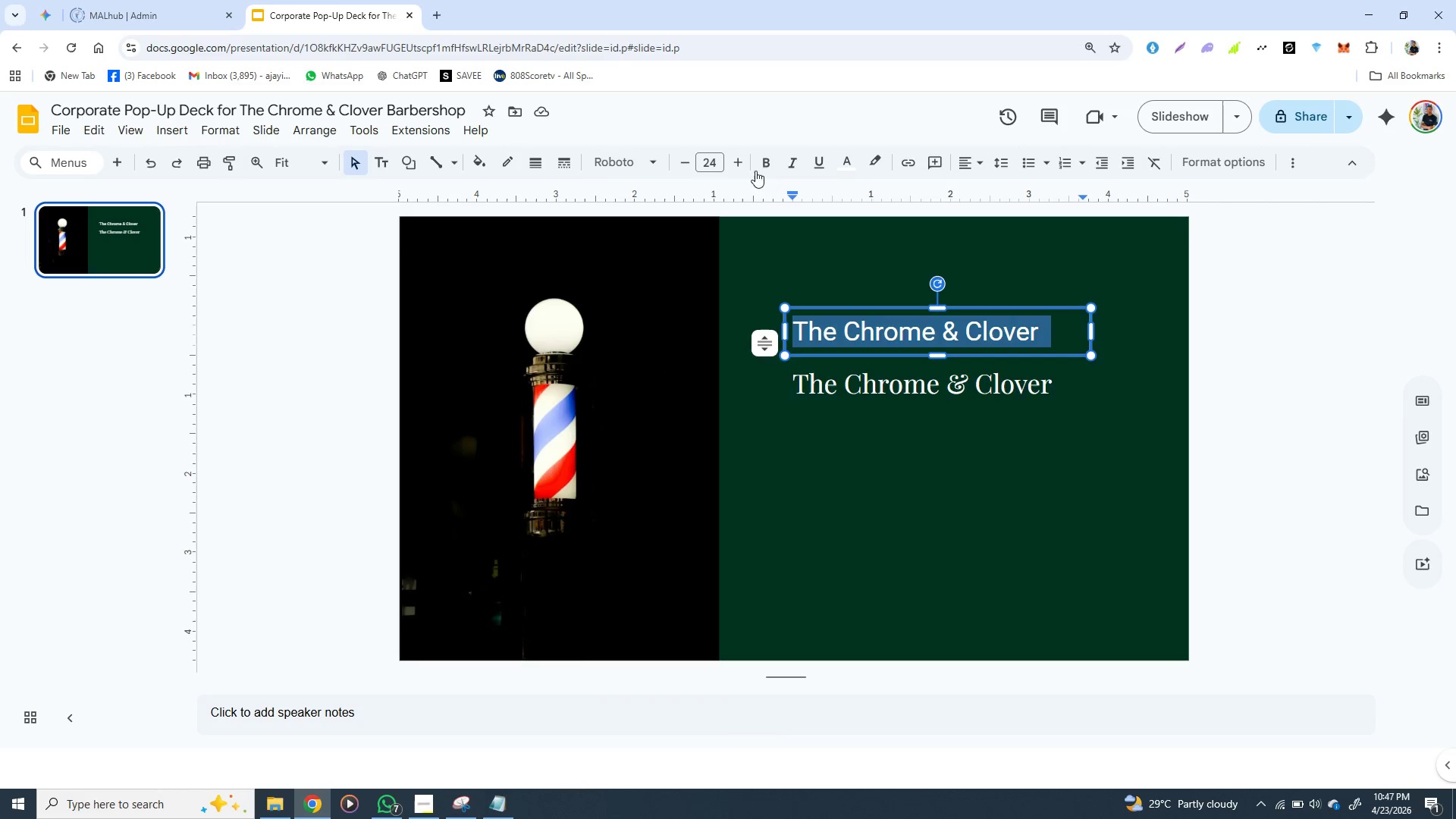 
mouse_move([741, 164])
 